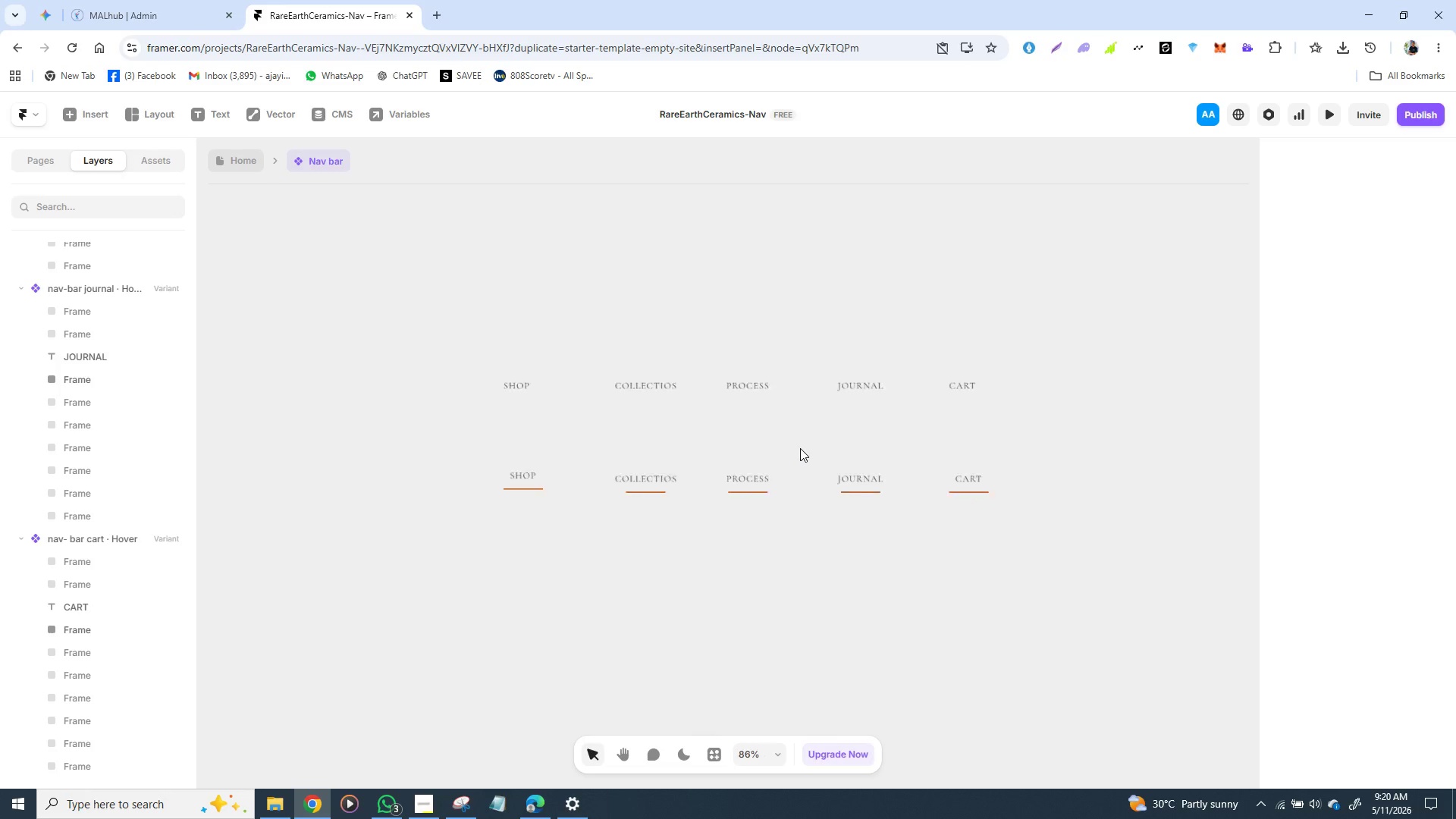 
left_click([484, 358])
 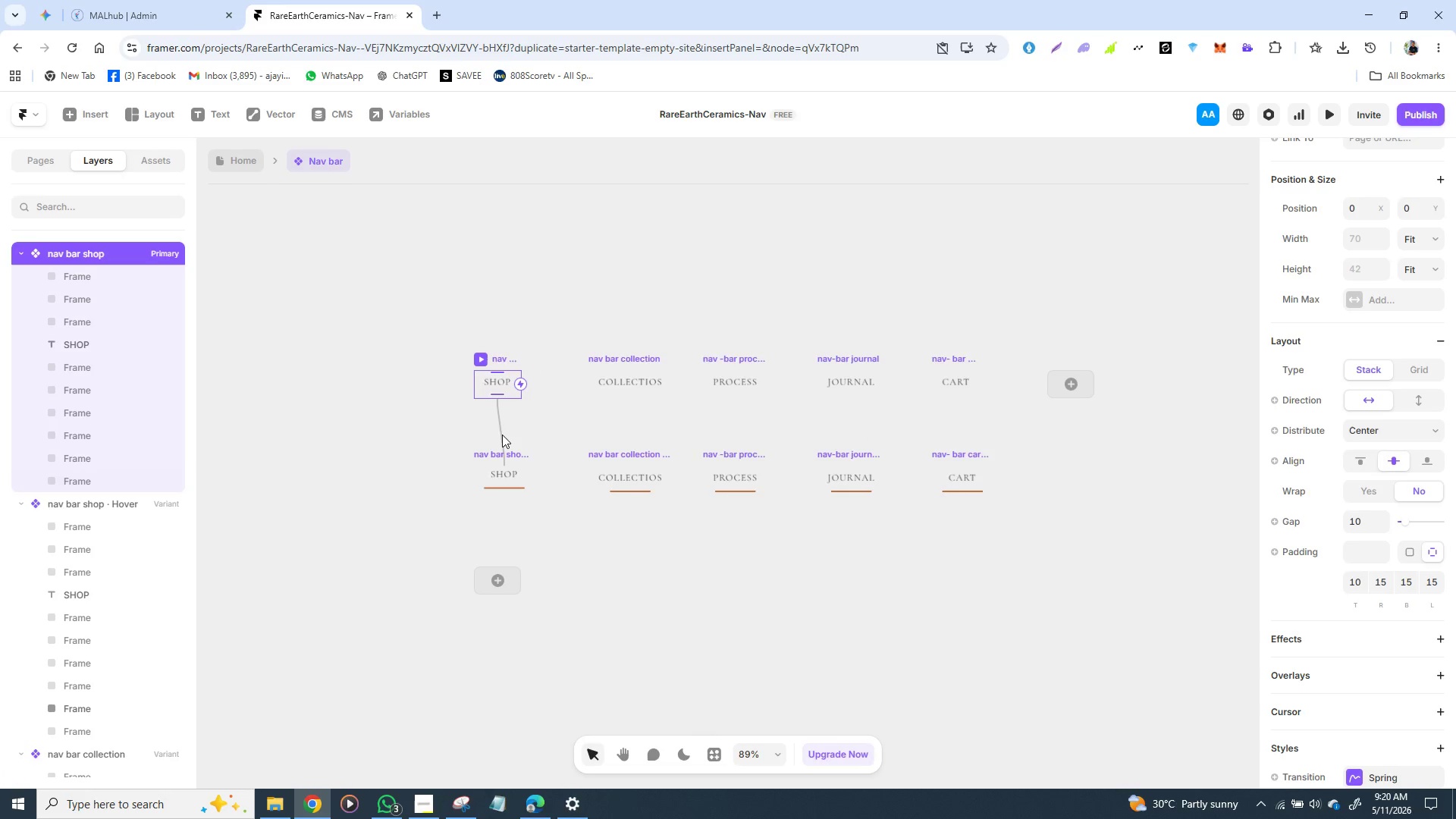 
wait(5.22)
 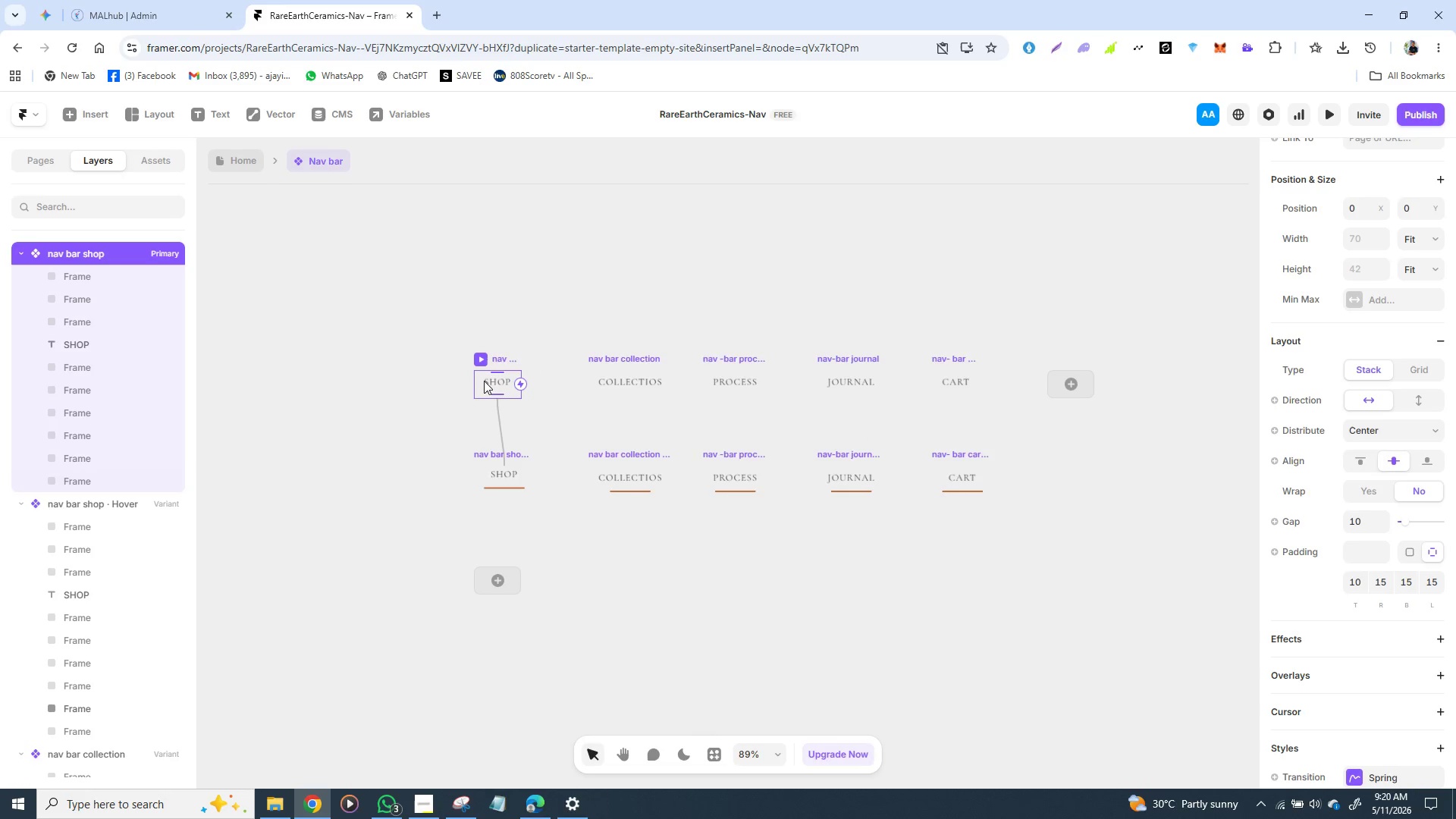 
left_click([495, 452])
 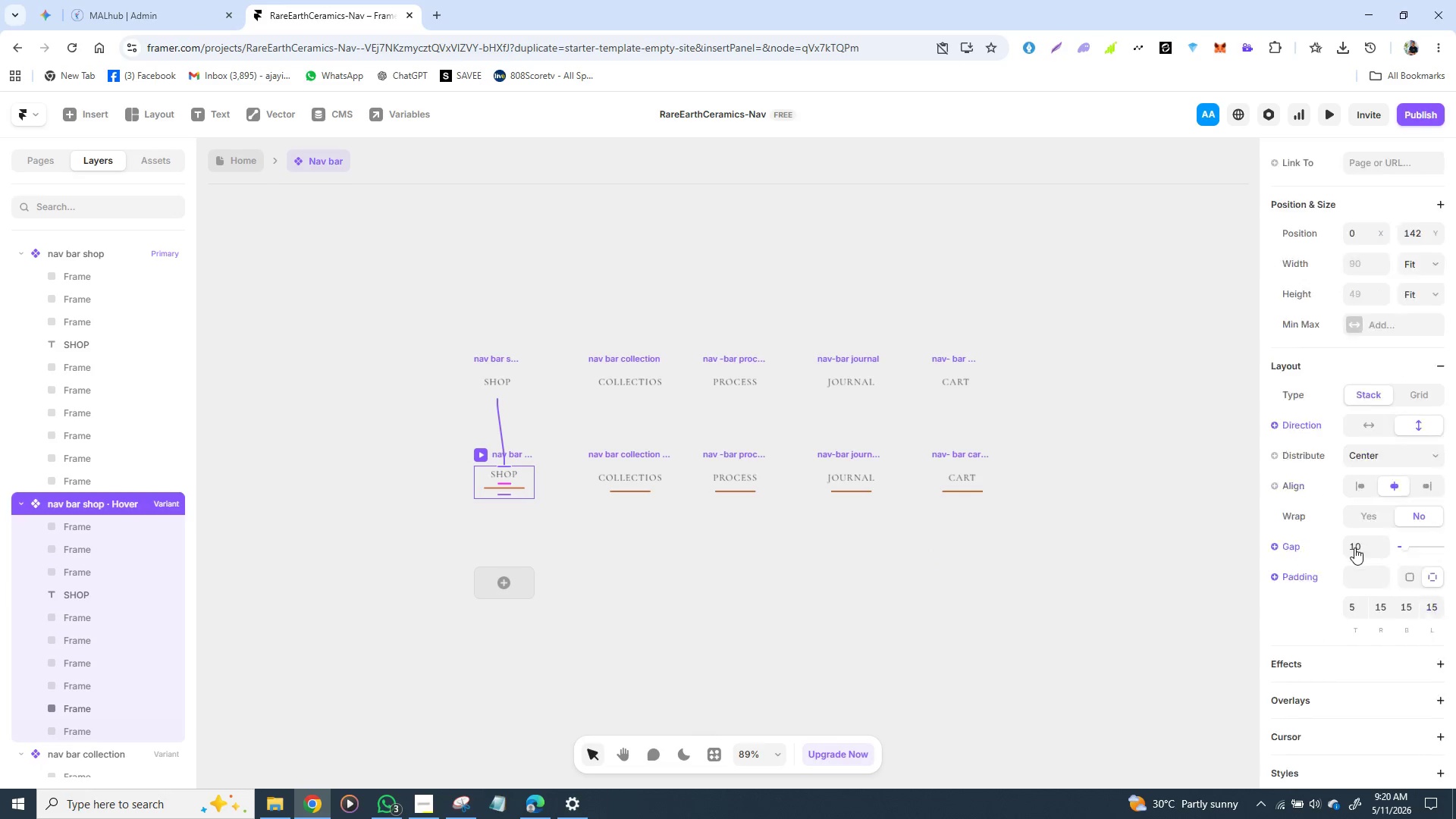 
scroll: coordinate [1354, 548], scroll_direction: down, amount: 1.0
 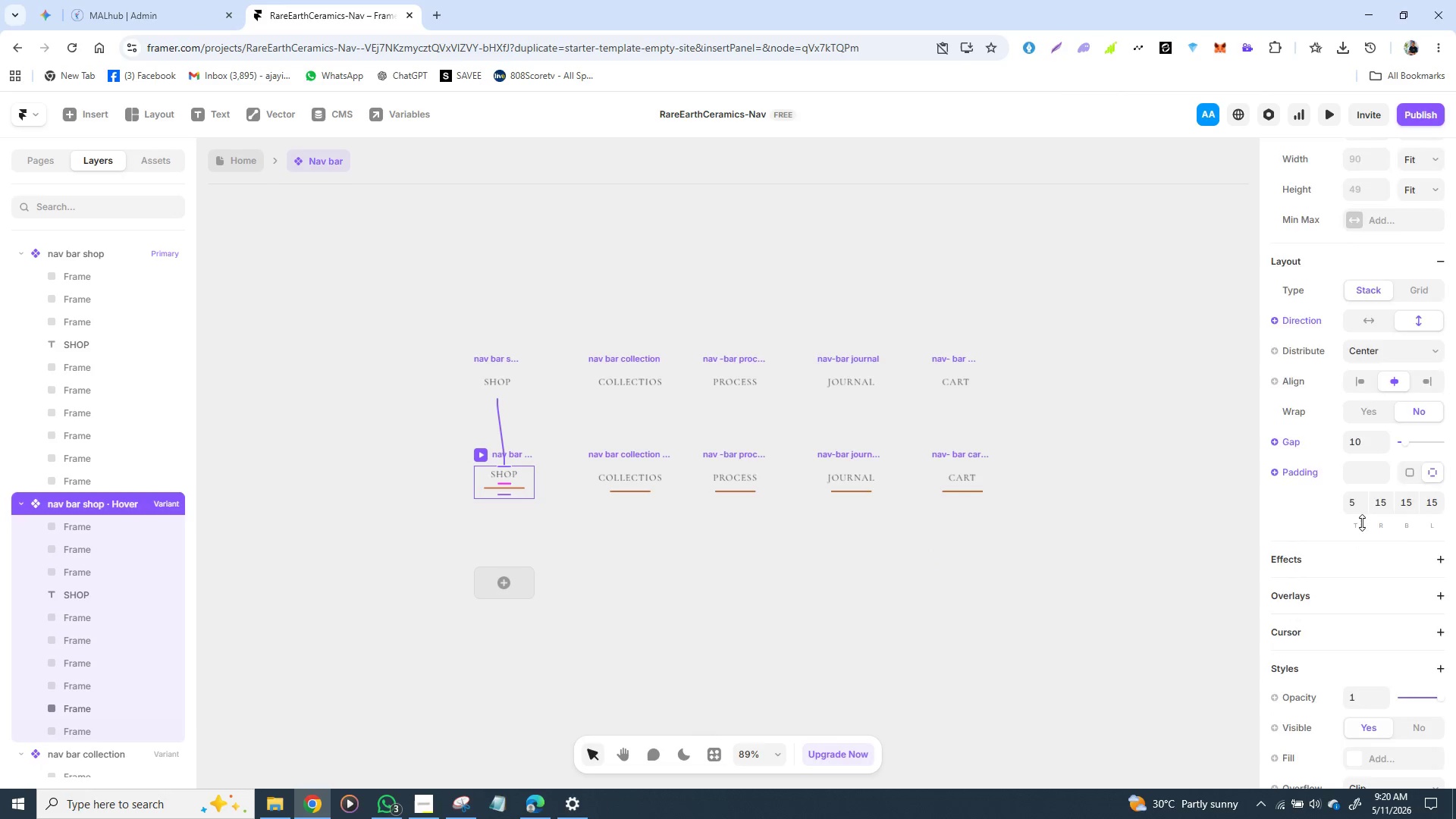 
scroll: coordinate [1362, 522], scroll_direction: none, amount: 0.0
 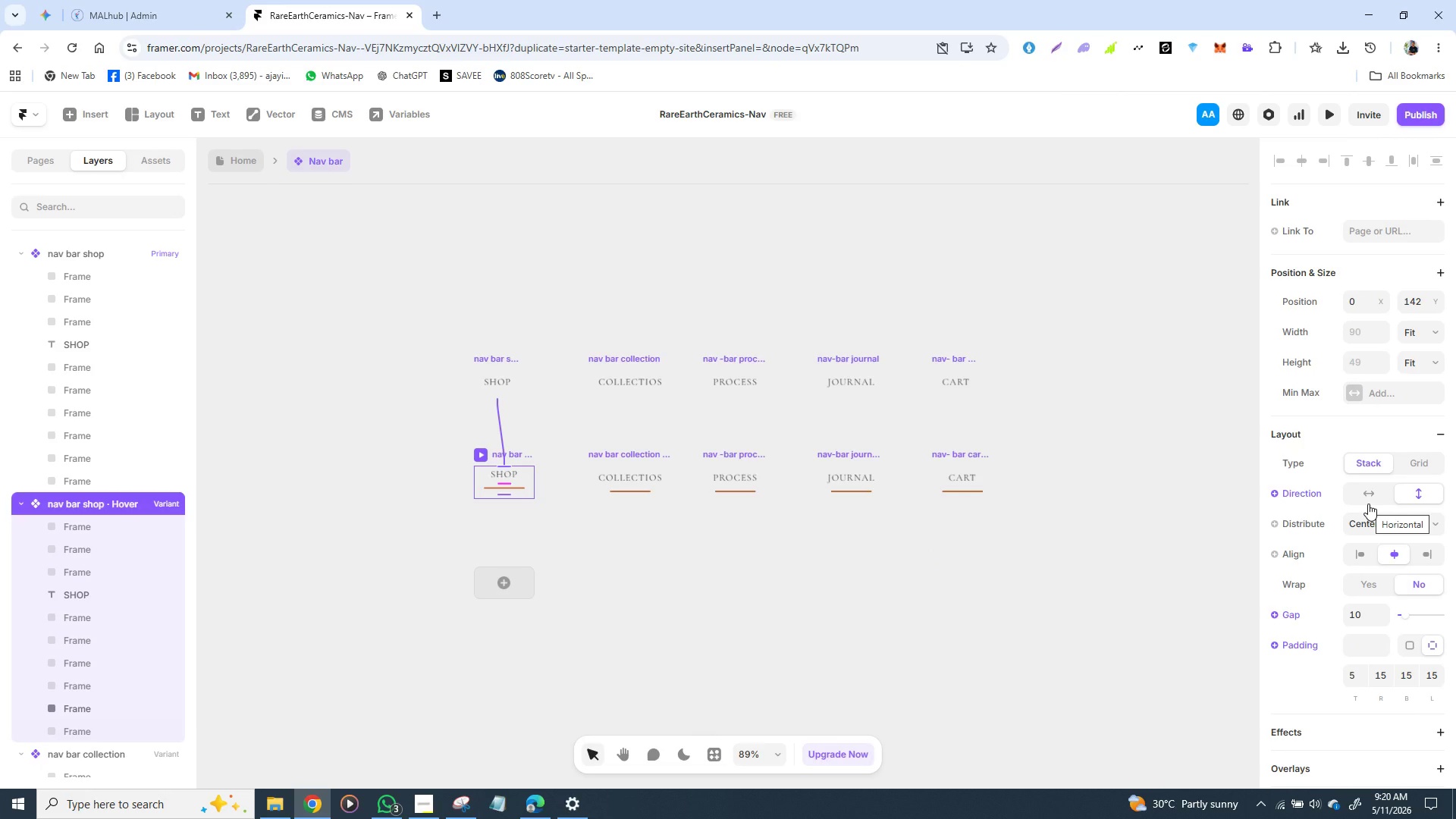 
scroll: coordinate [1368, 504], scroll_direction: up, amount: 3.0
 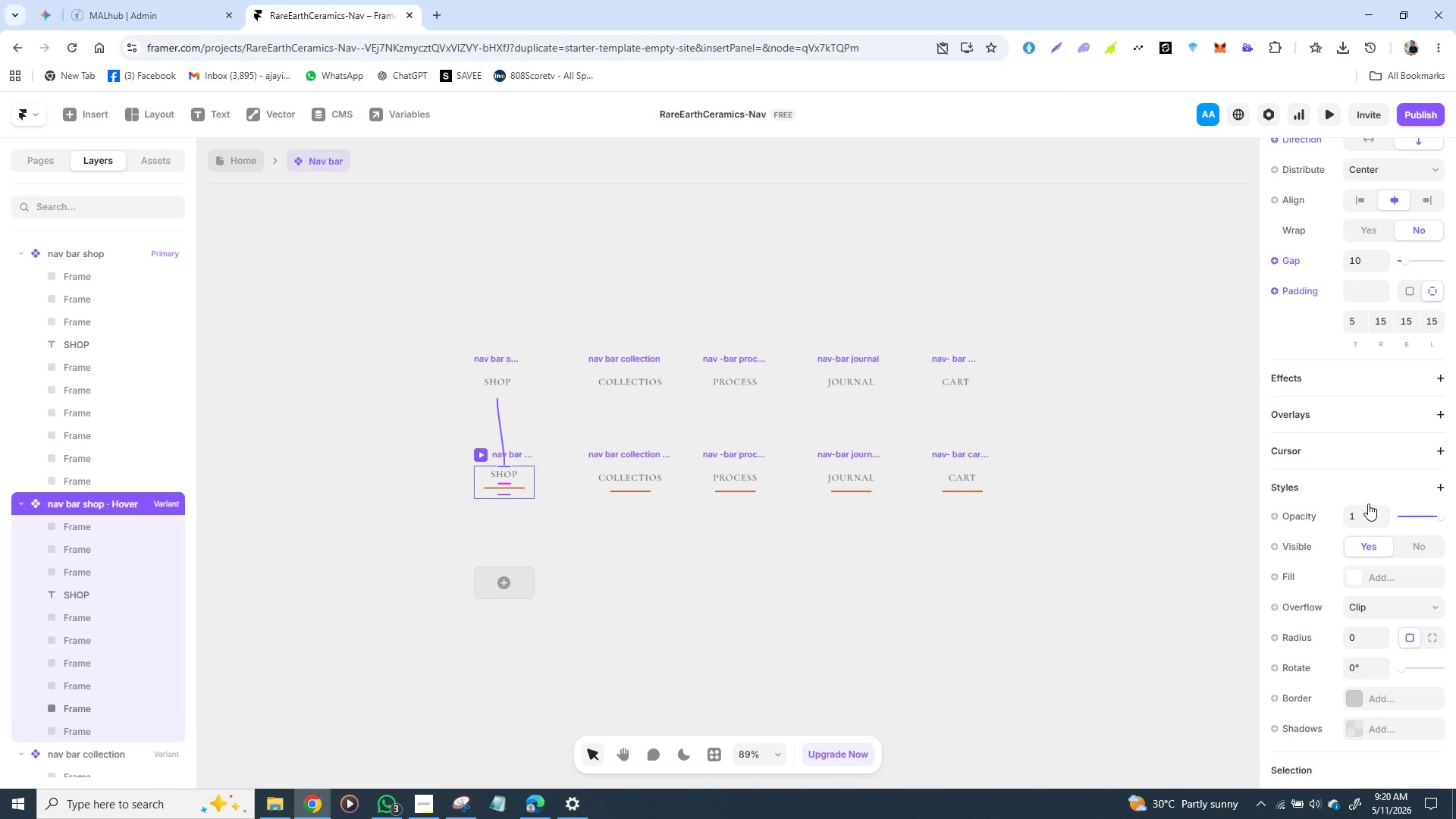 
scroll: coordinate [1368, 504], scroll_direction: down, amount: 1.0
 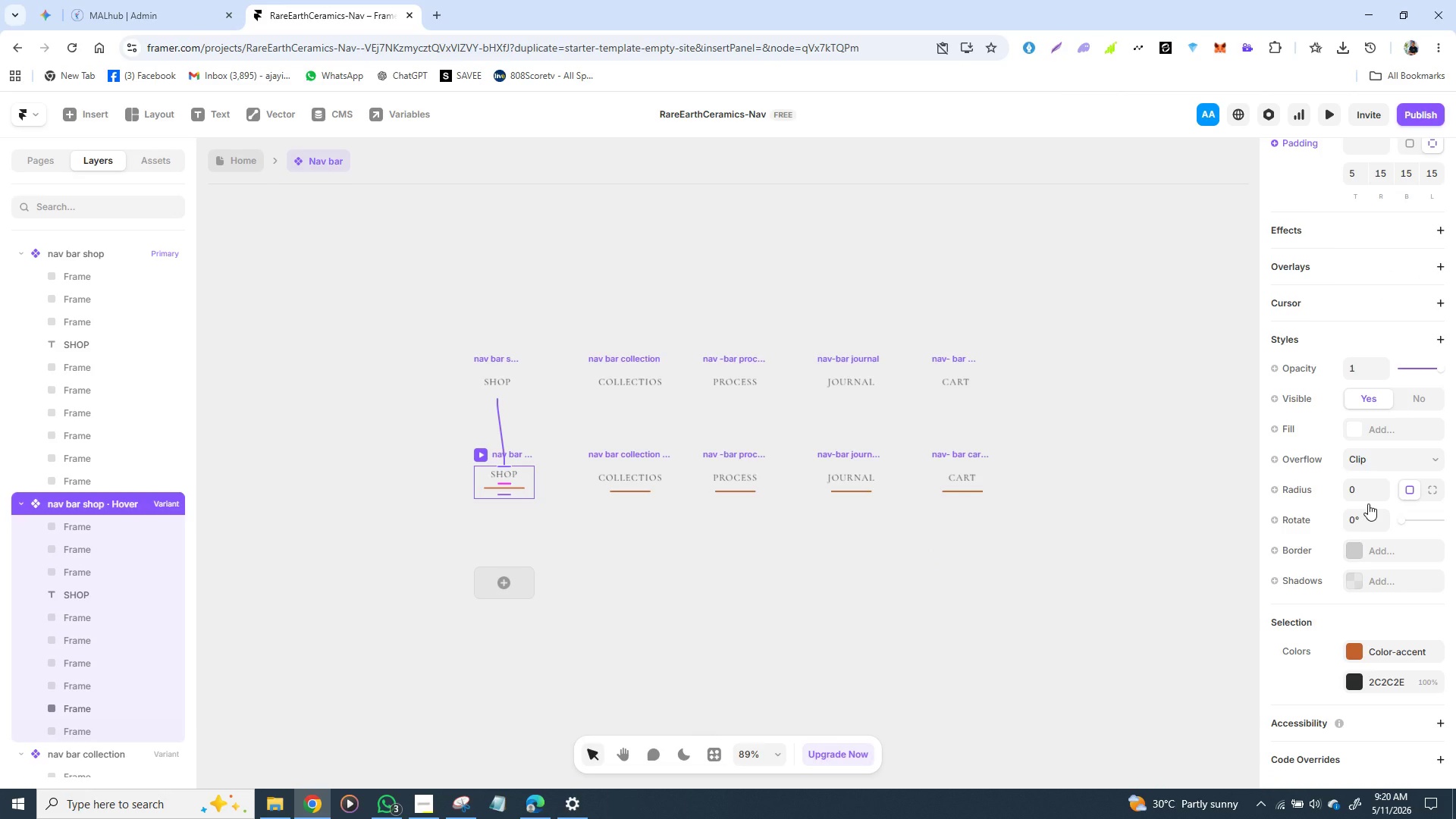 
scroll: coordinate [1368, 504], scroll_direction: none, amount: 0.0
 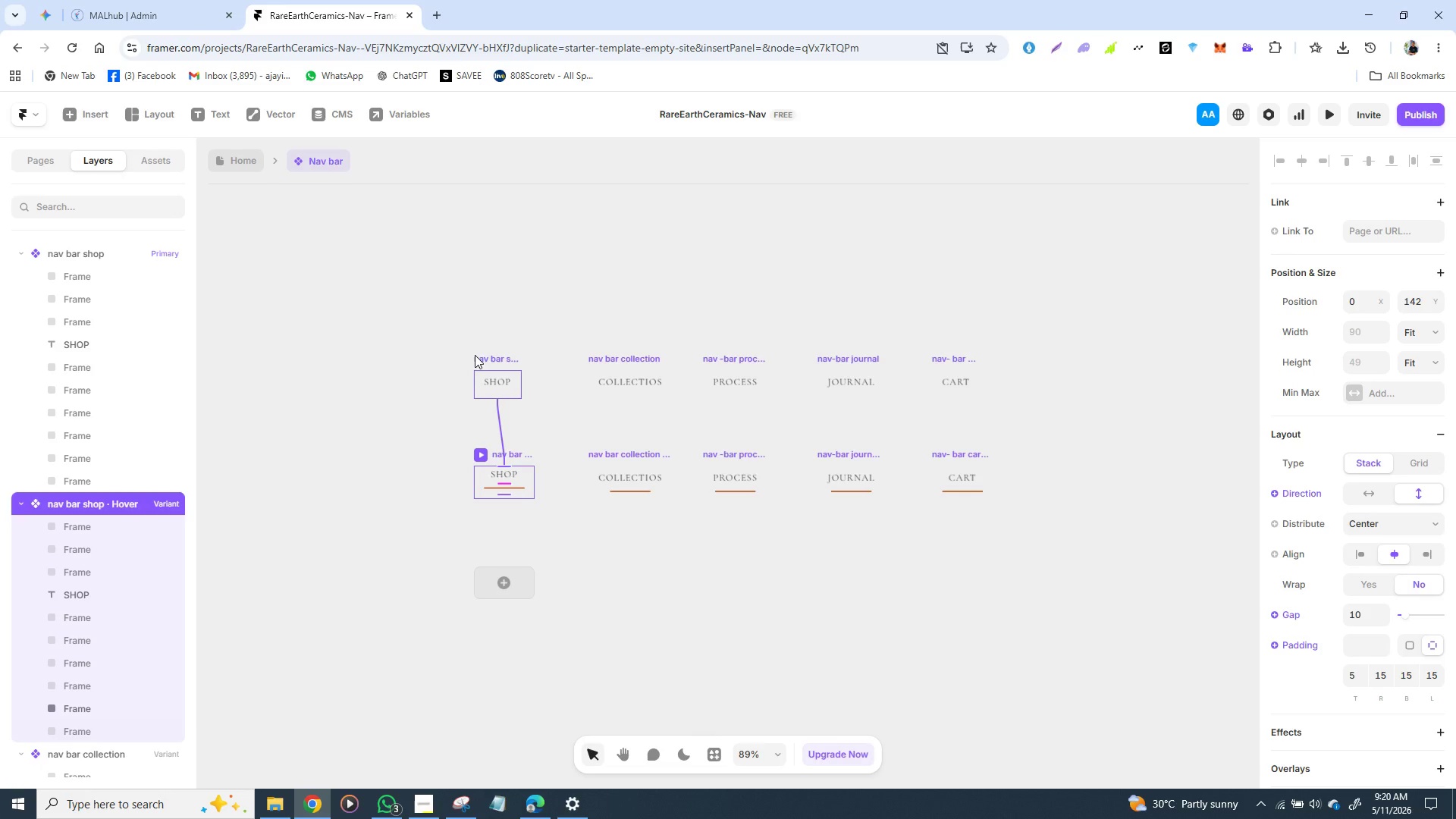 
left_click([475, 355])
 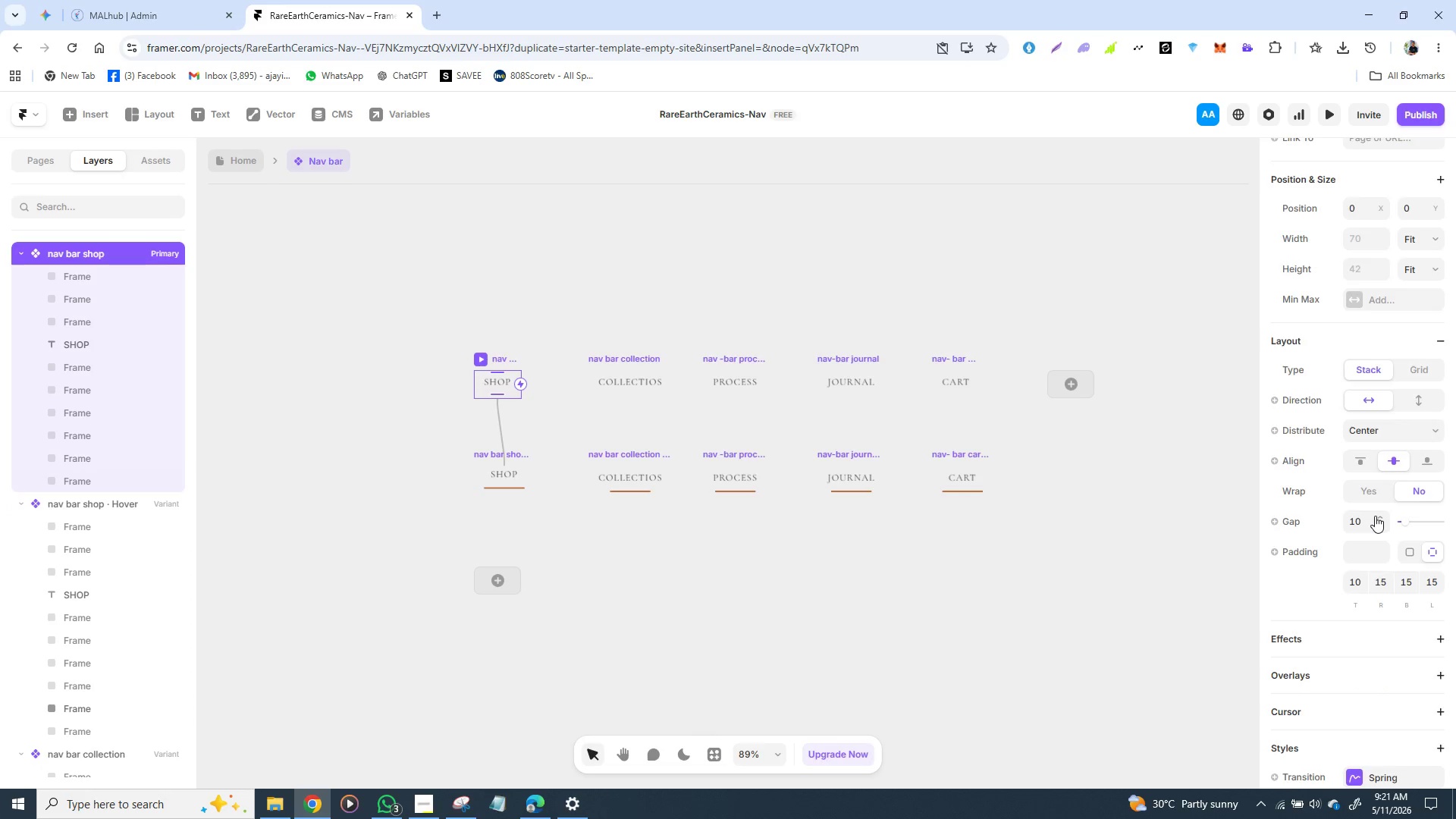 
scroll: coordinate [1375, 516], scroll_direction: down, amount: 1.0
 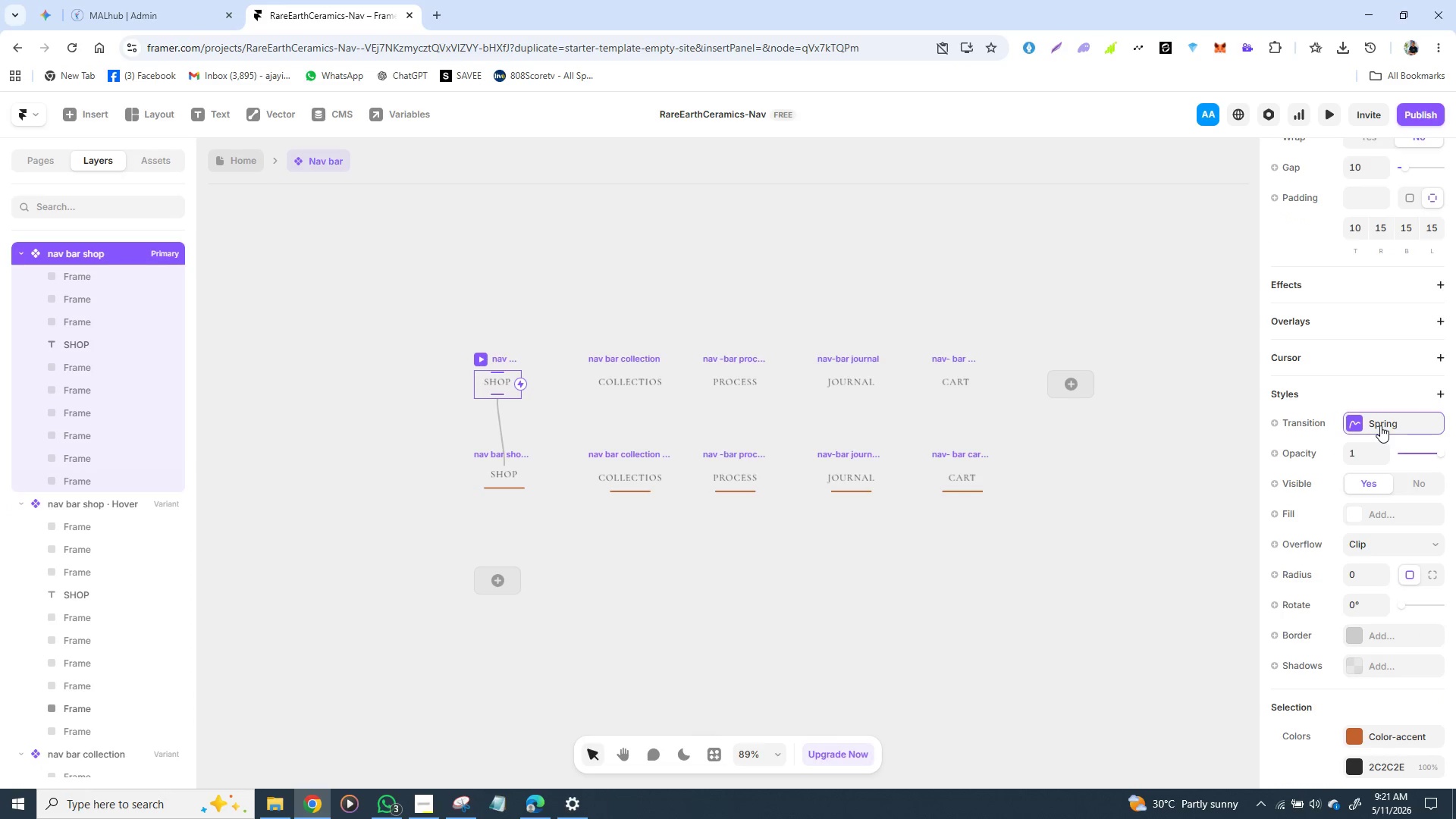 
left_click([1380, 425])
 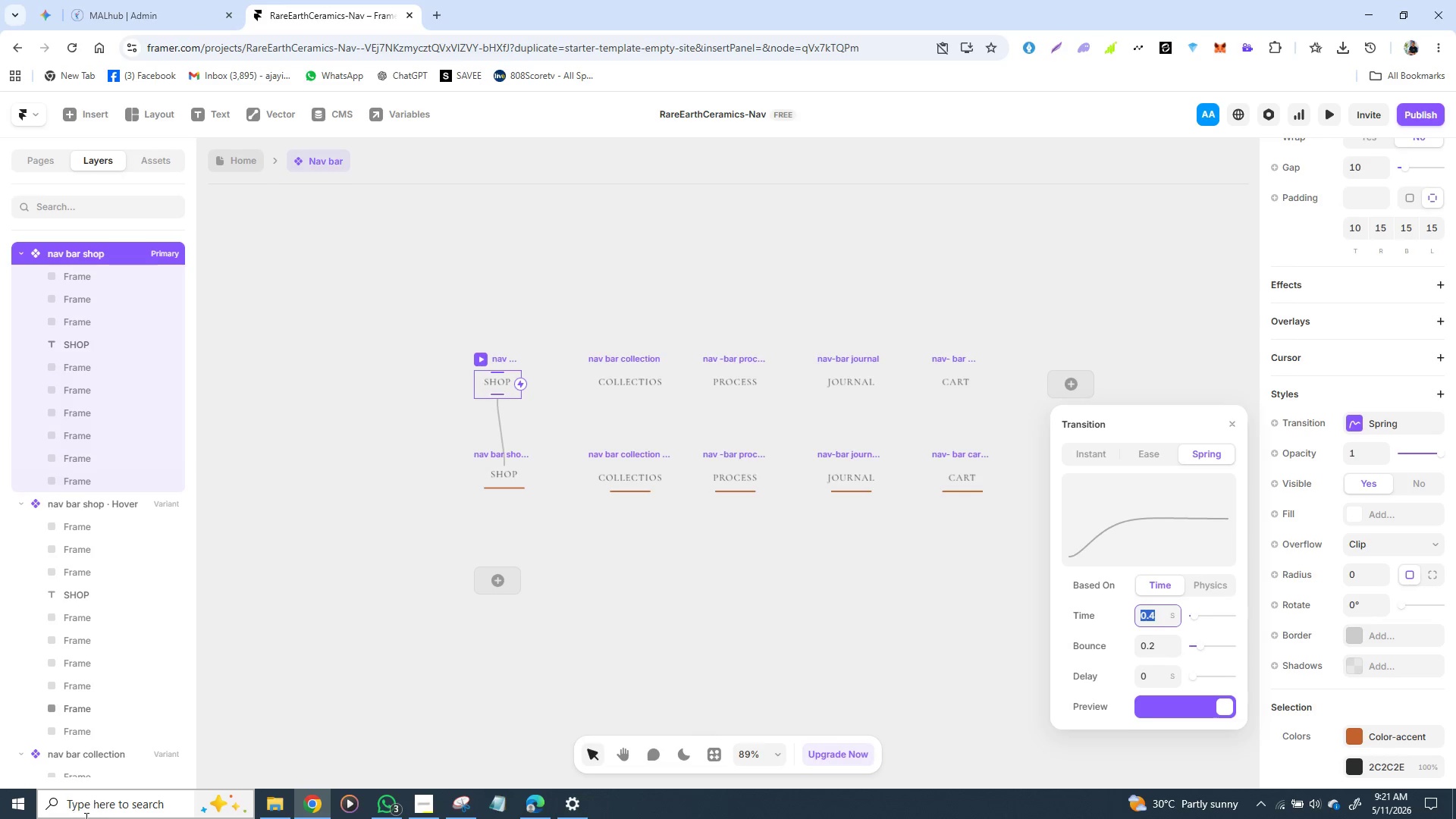 
wait(28.52)
 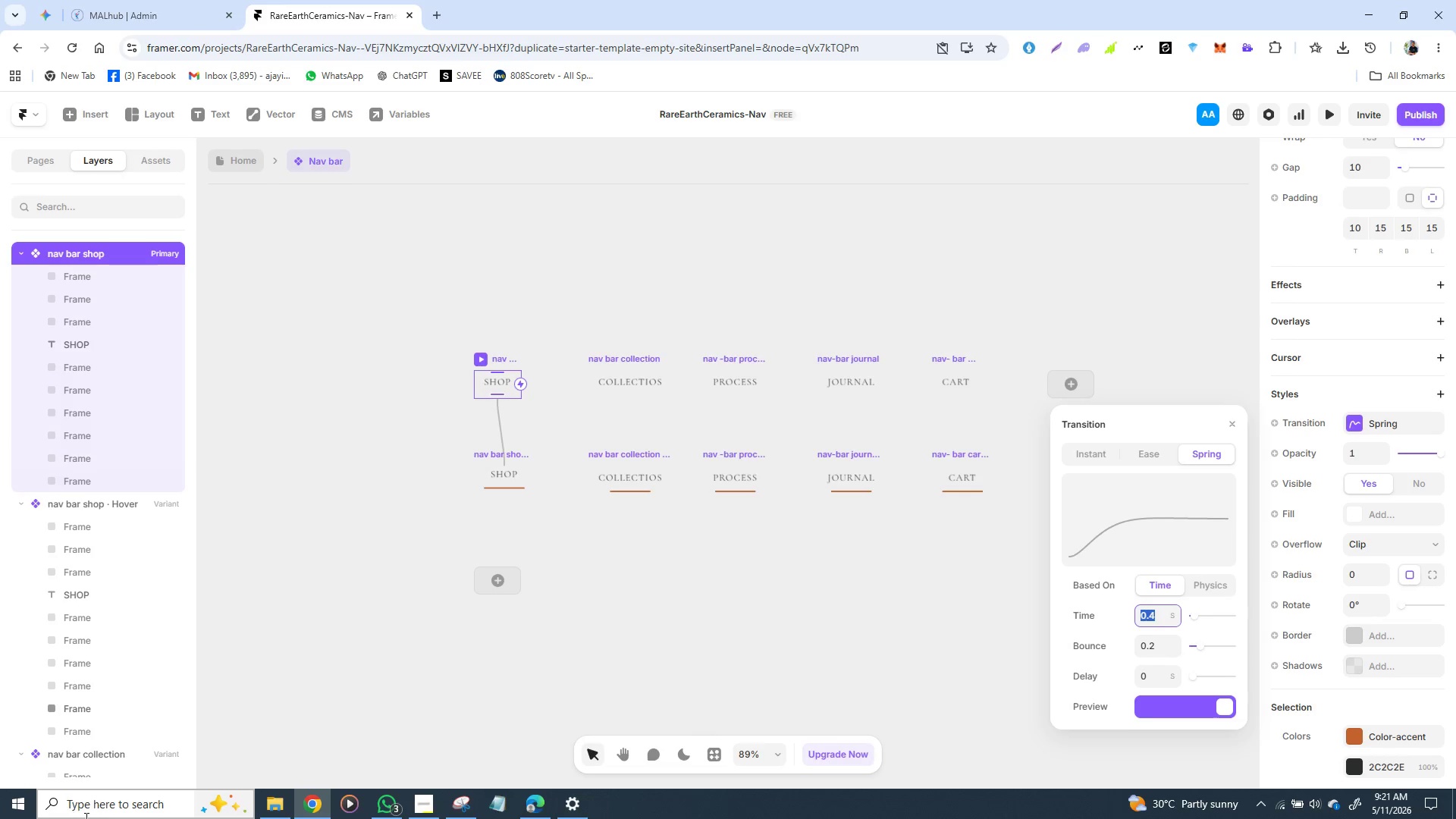 
left_click([1133, 457])
 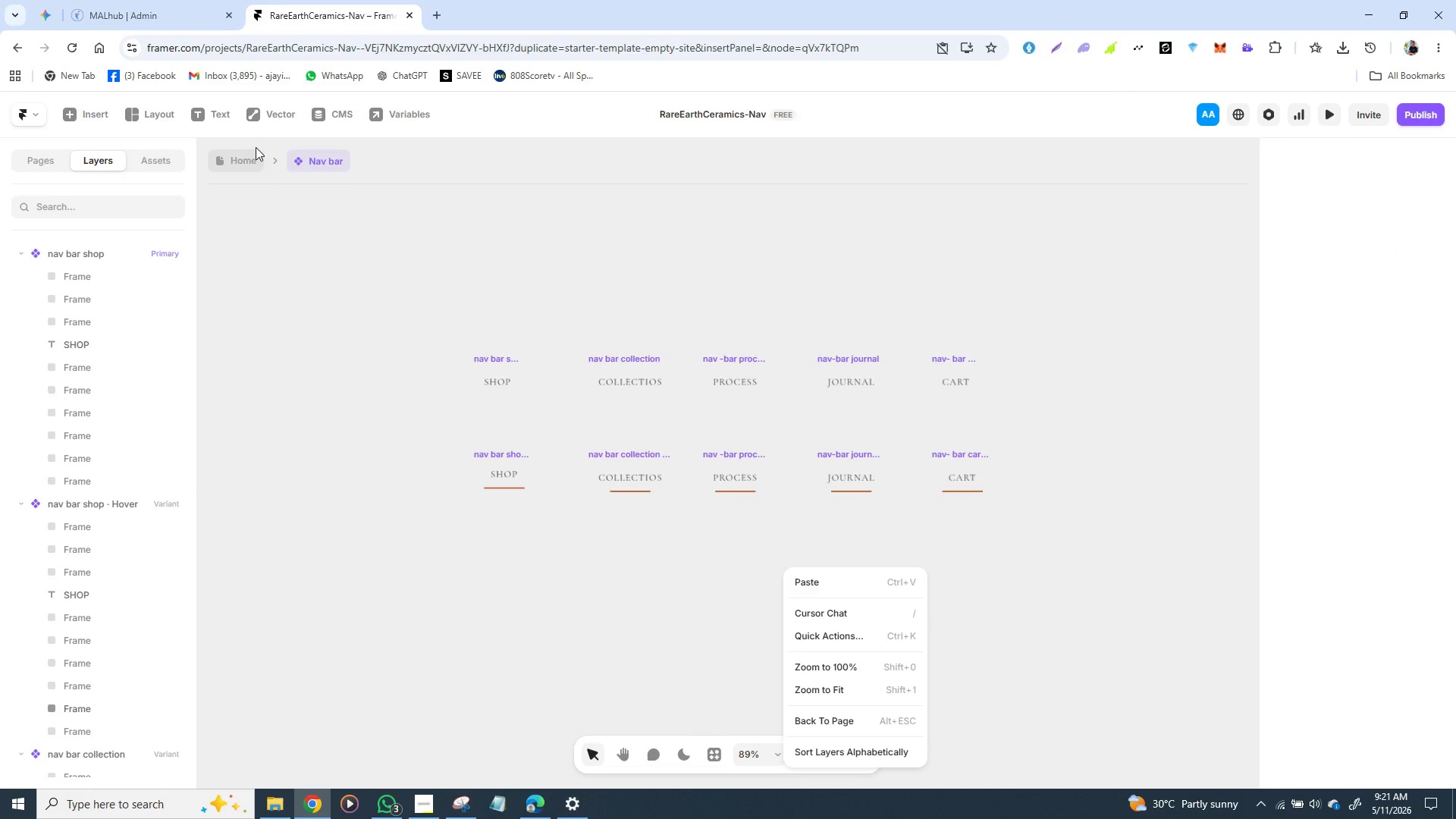 
wait(5.05)
 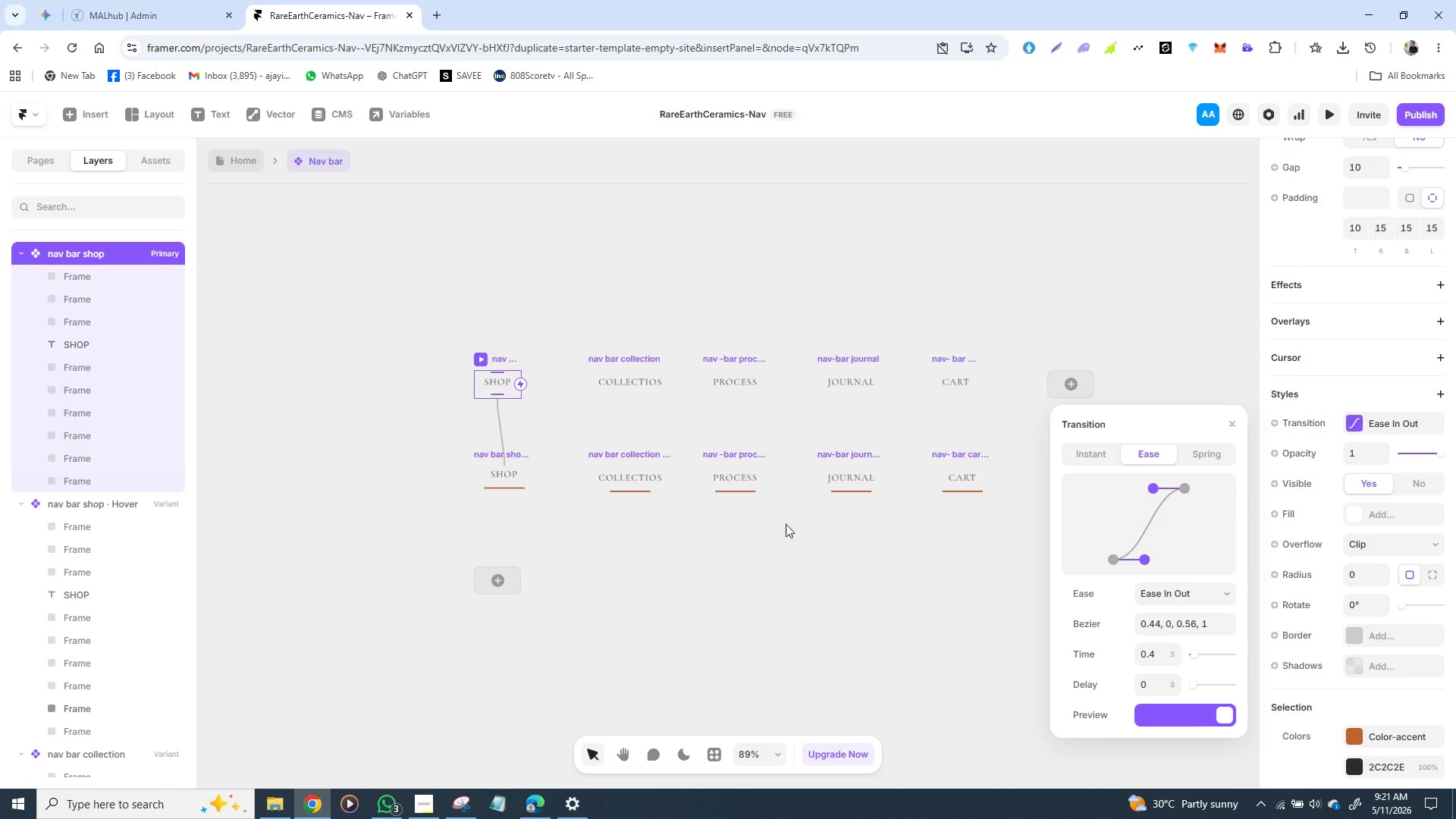 
left_click([256, 152])
 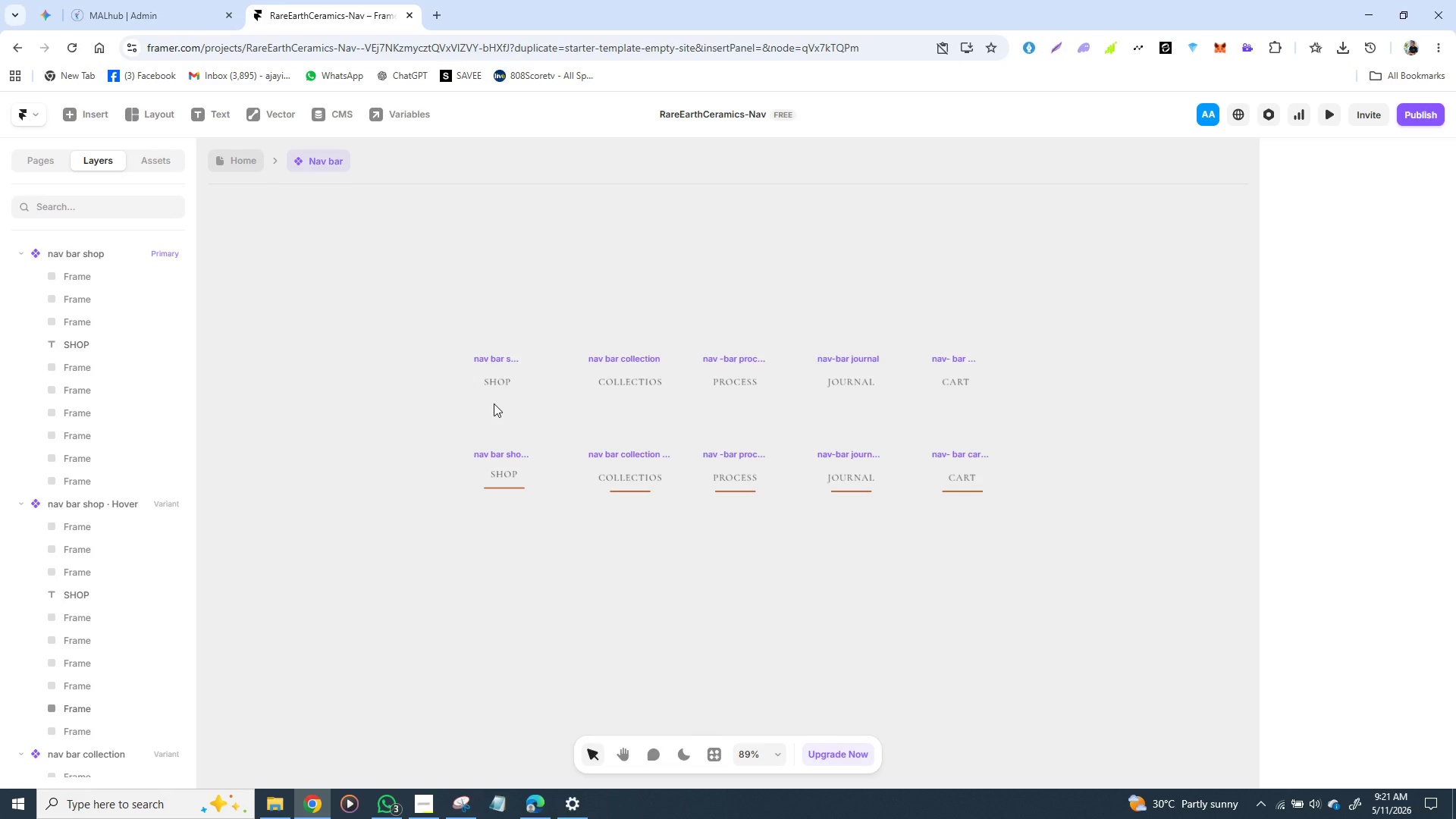 
wait(5.25)
 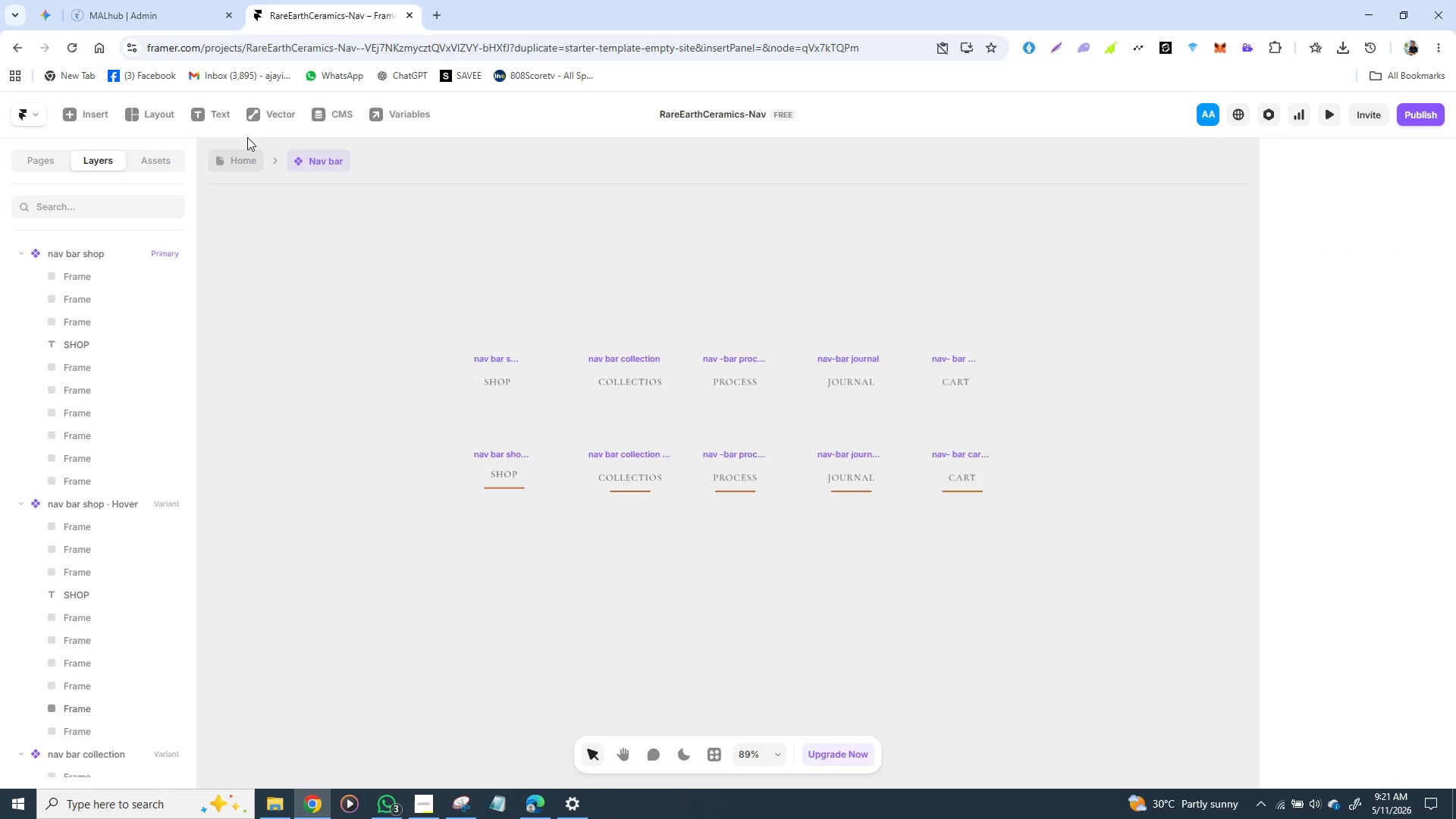 
left_click([491, 382])
 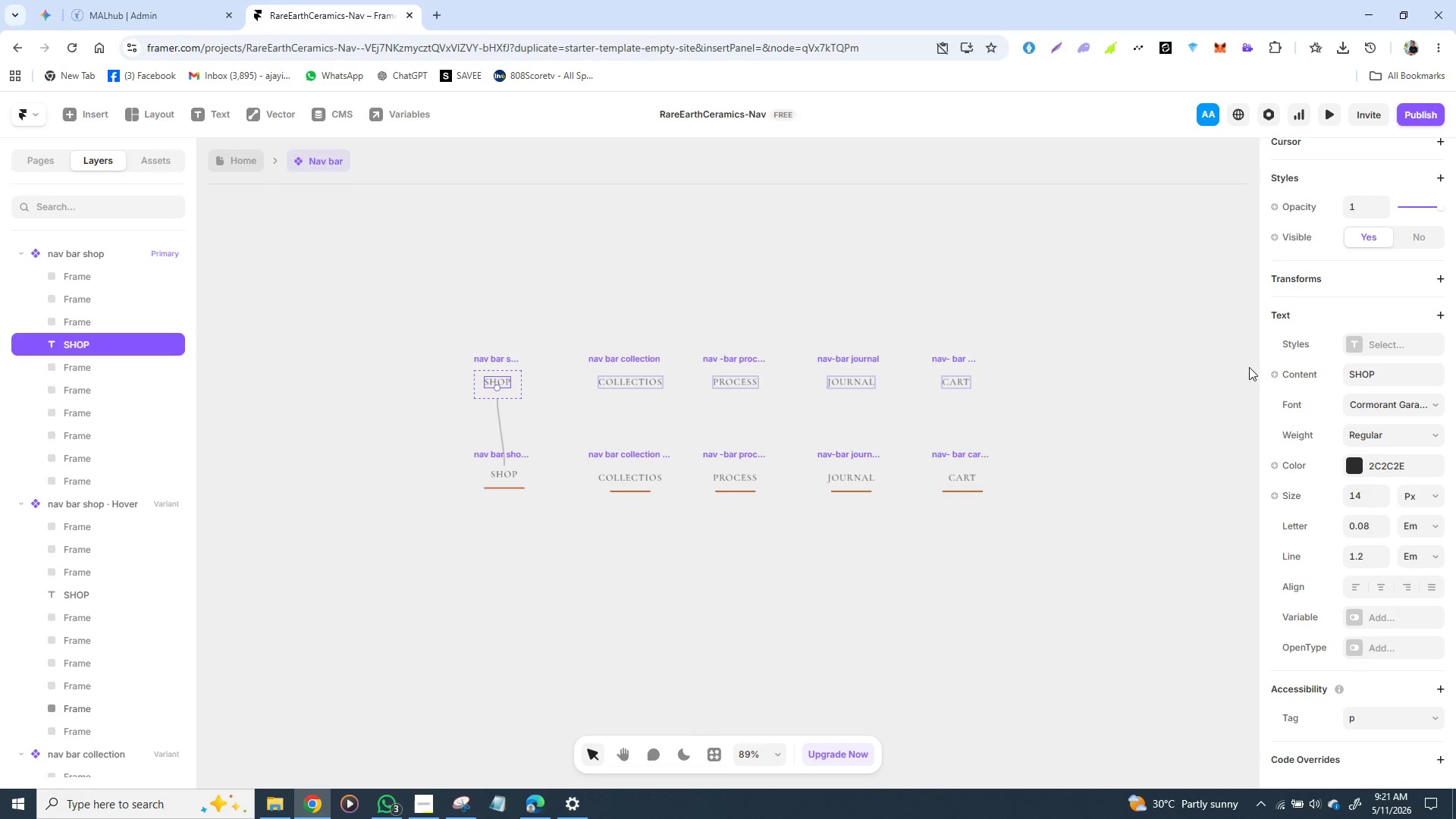 
left_click([1281, 380])
 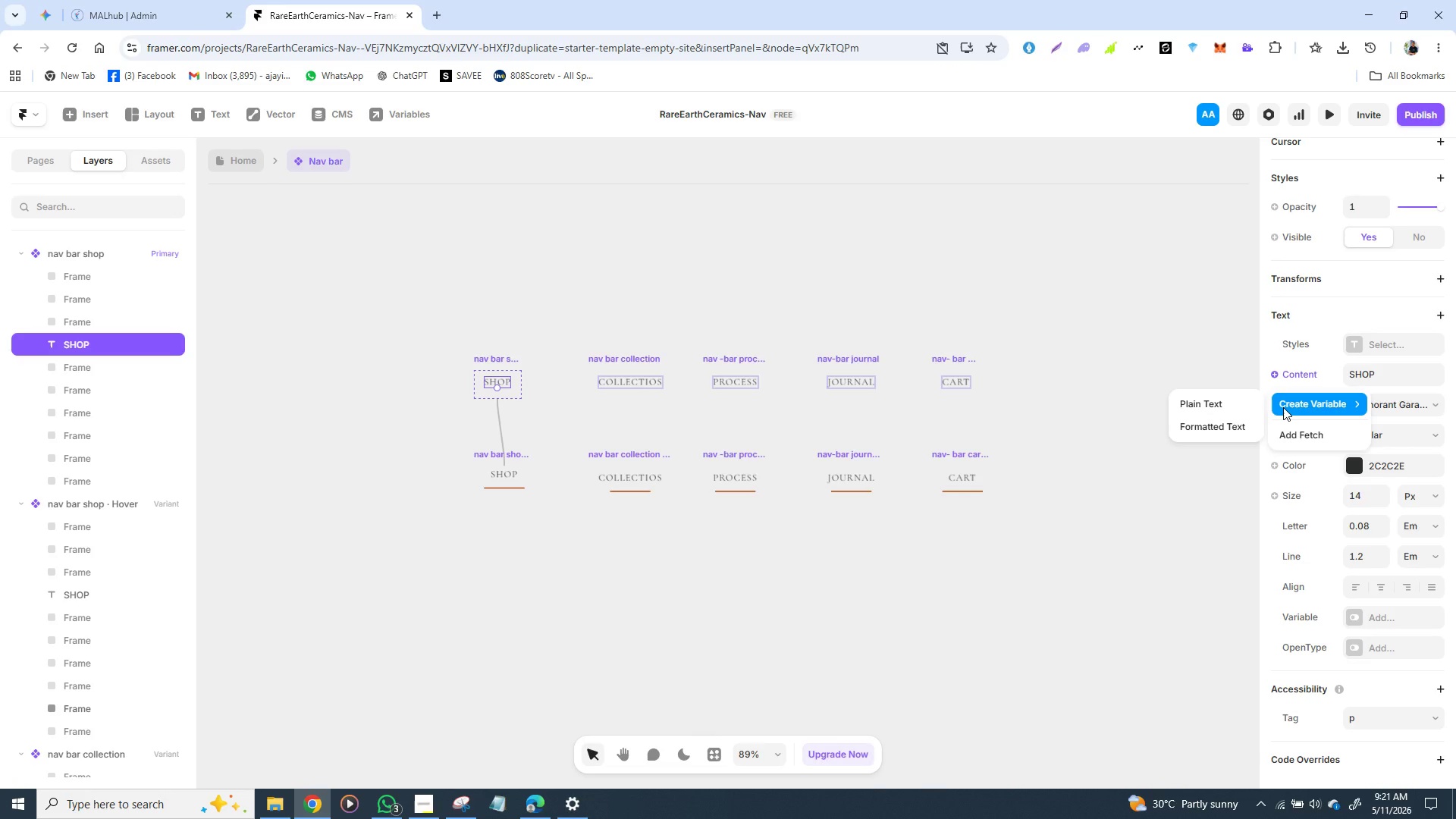 
left_click([1283, 407])
 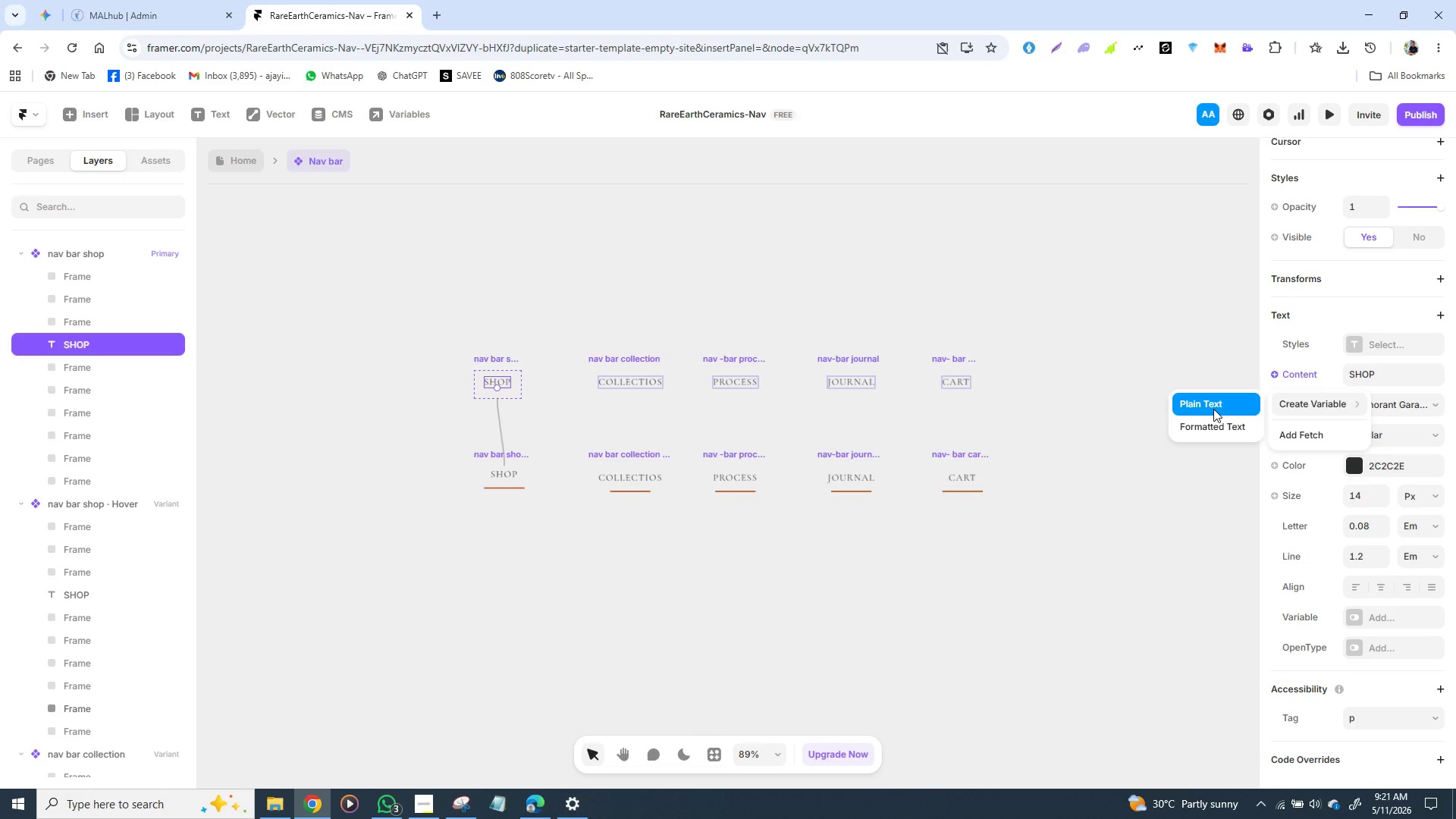 
left_click([1213, 409])
 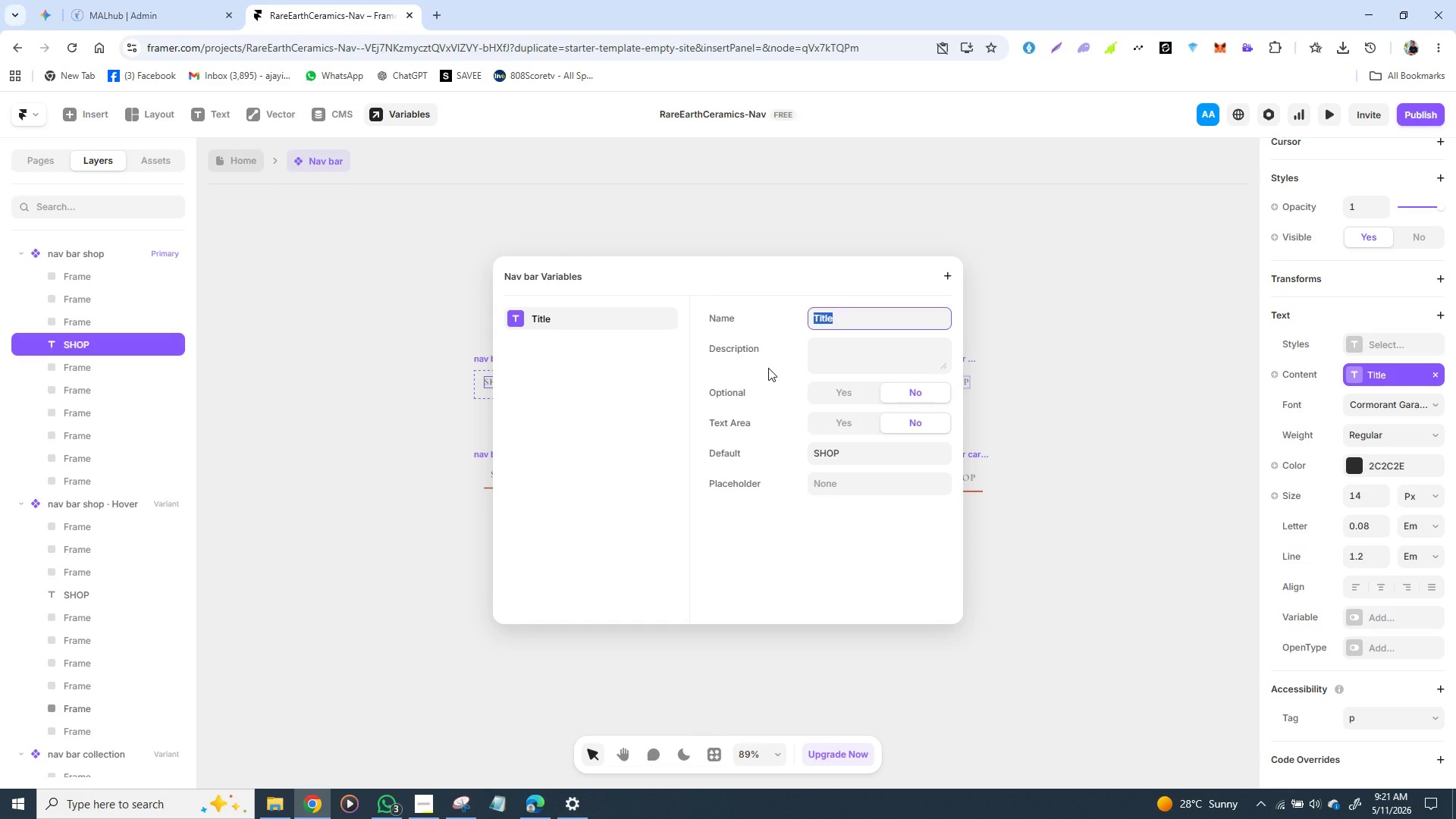 
wait(9.2)
 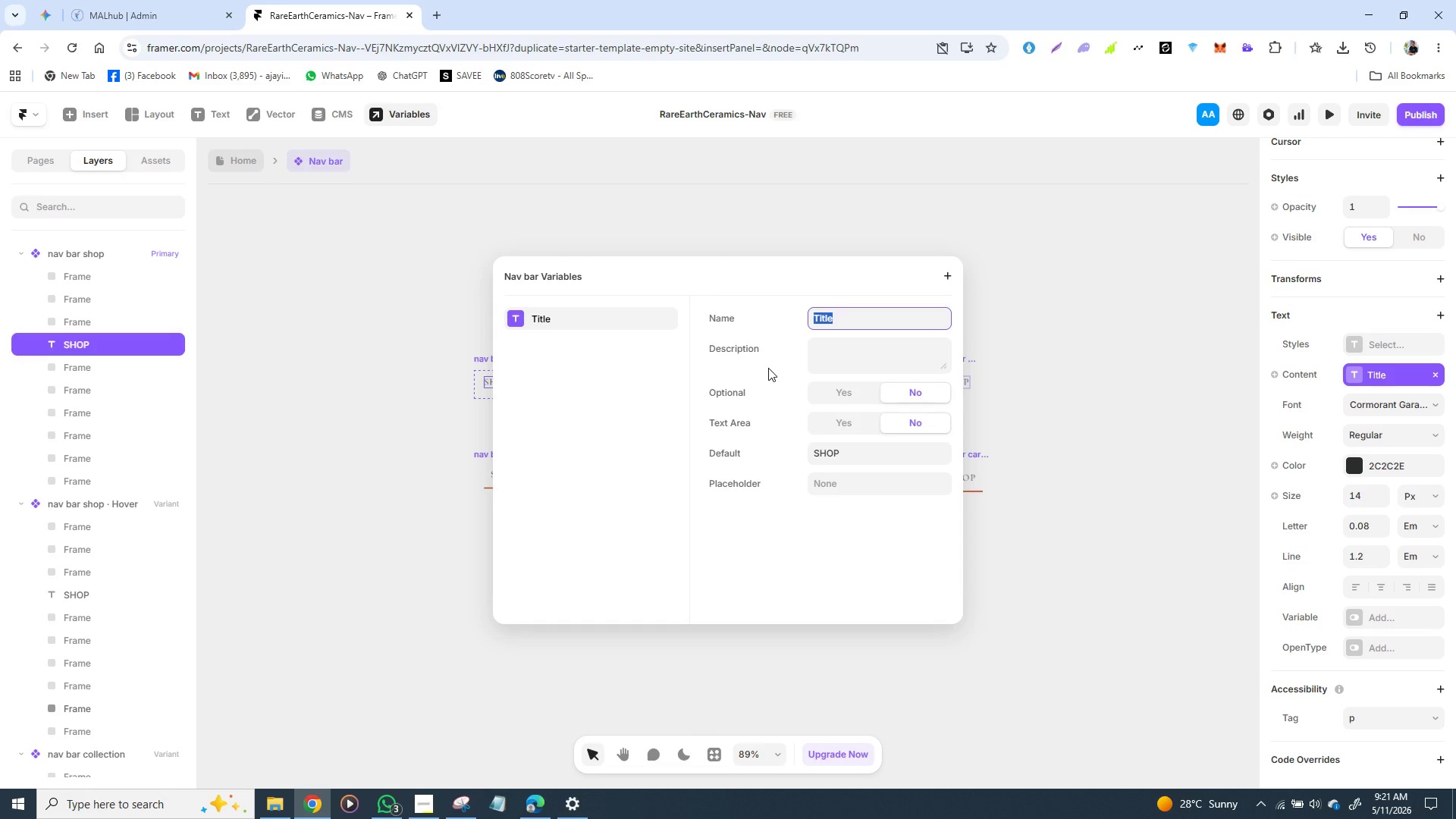 
type(B)
key(Backspace)
type(bUTTON TEXT)
 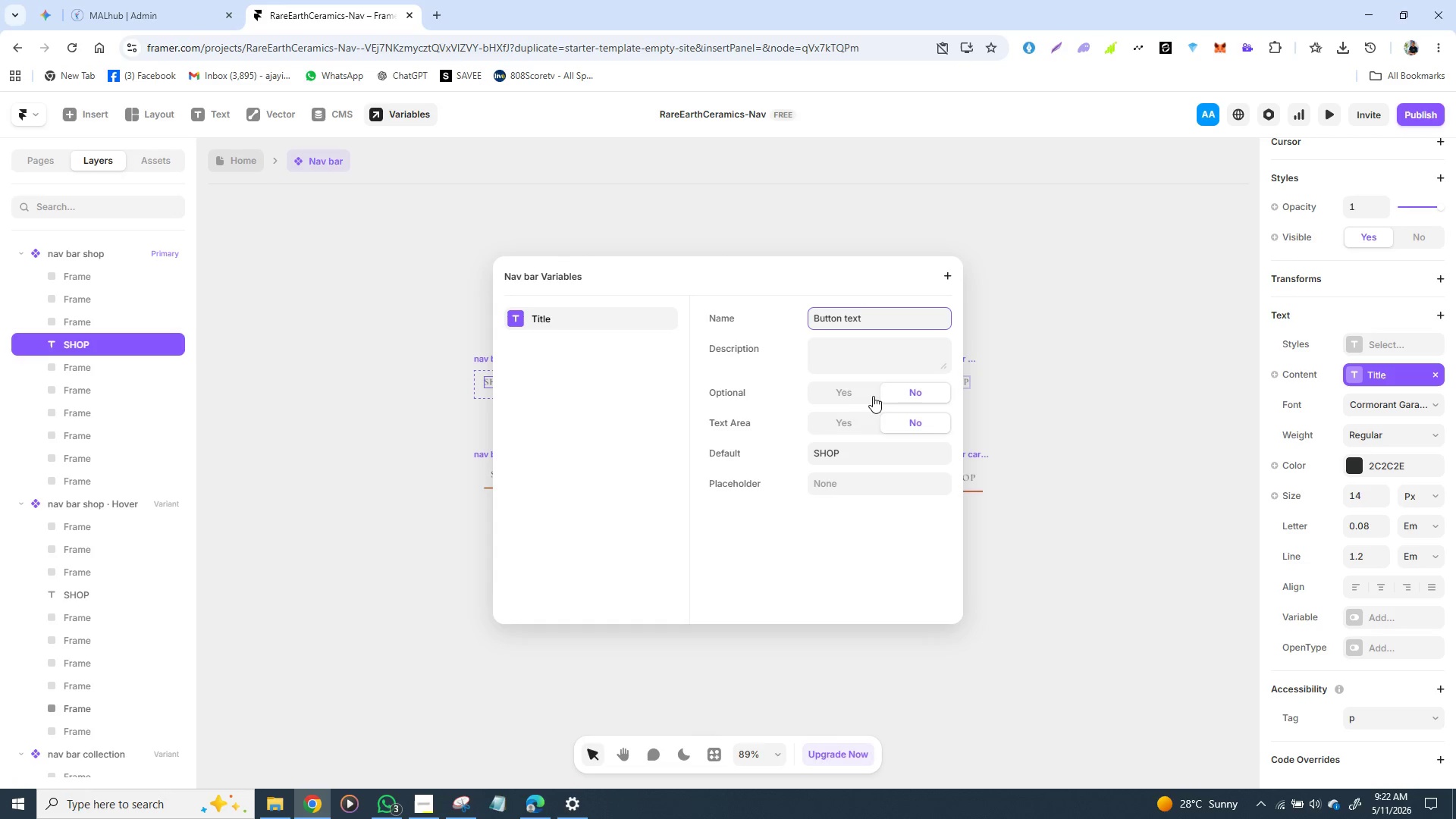 
wait(11.59)
 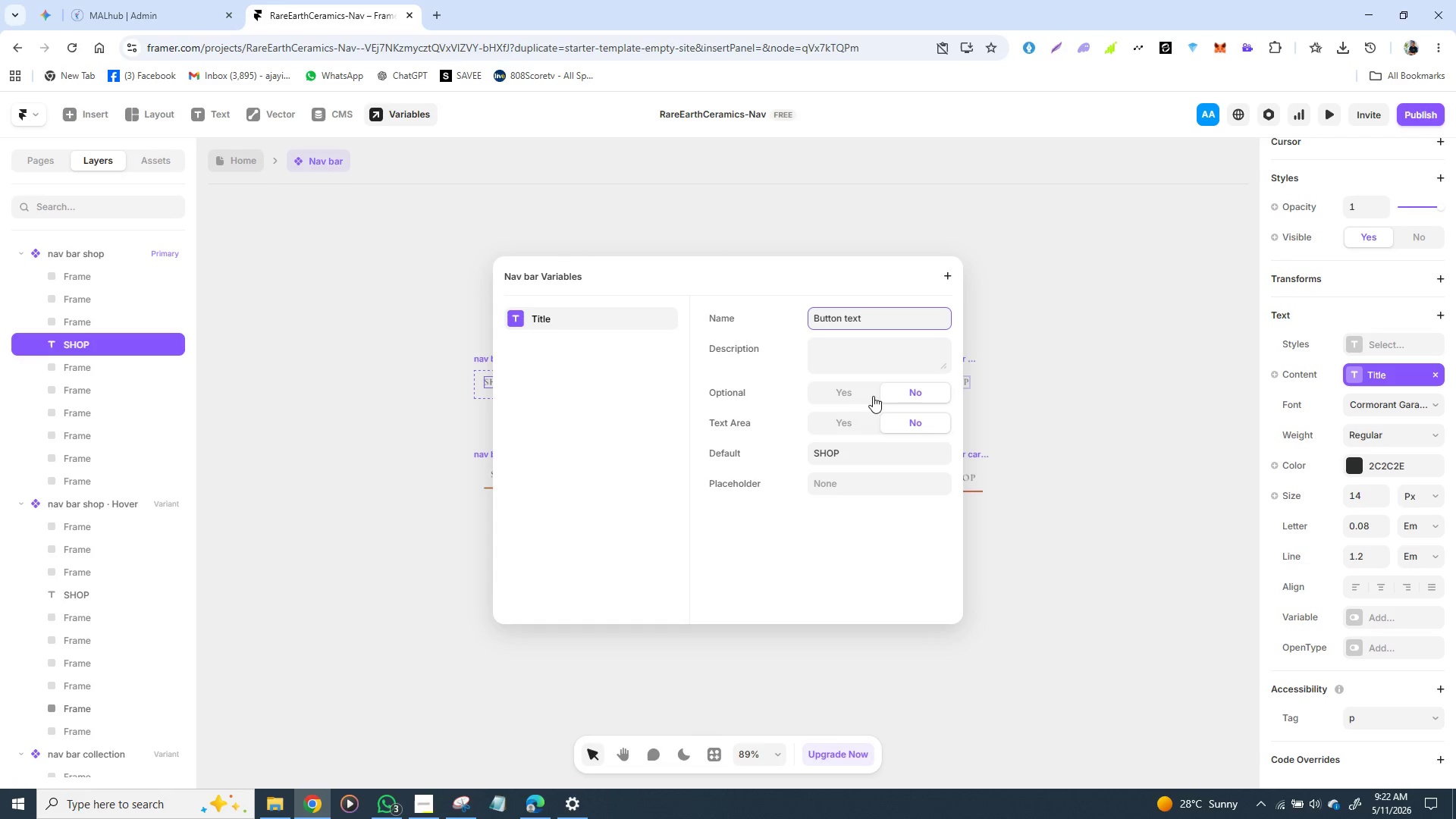 
key(Enter)
 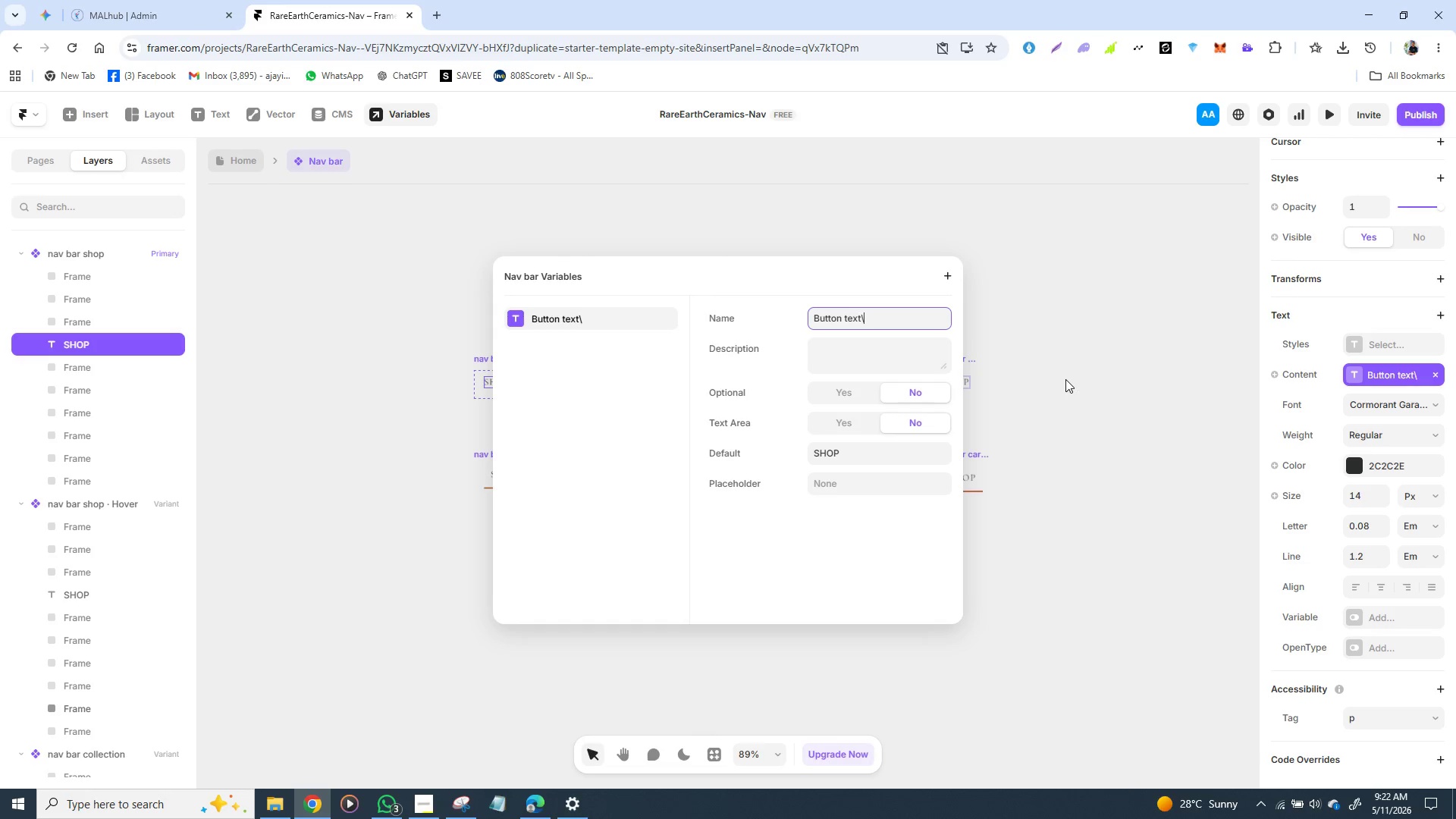 
key(Backslash)
 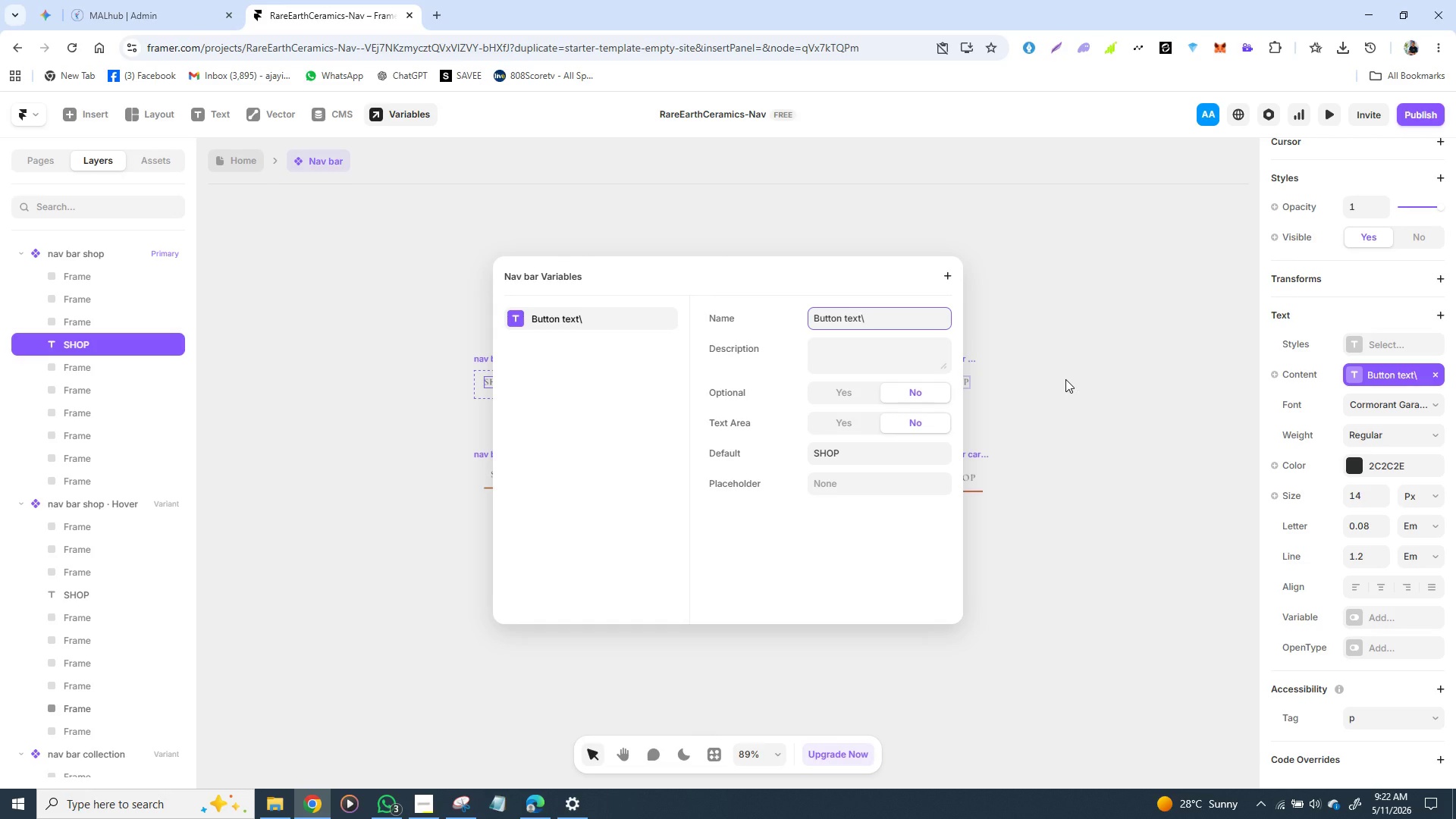 
key(Enter)
 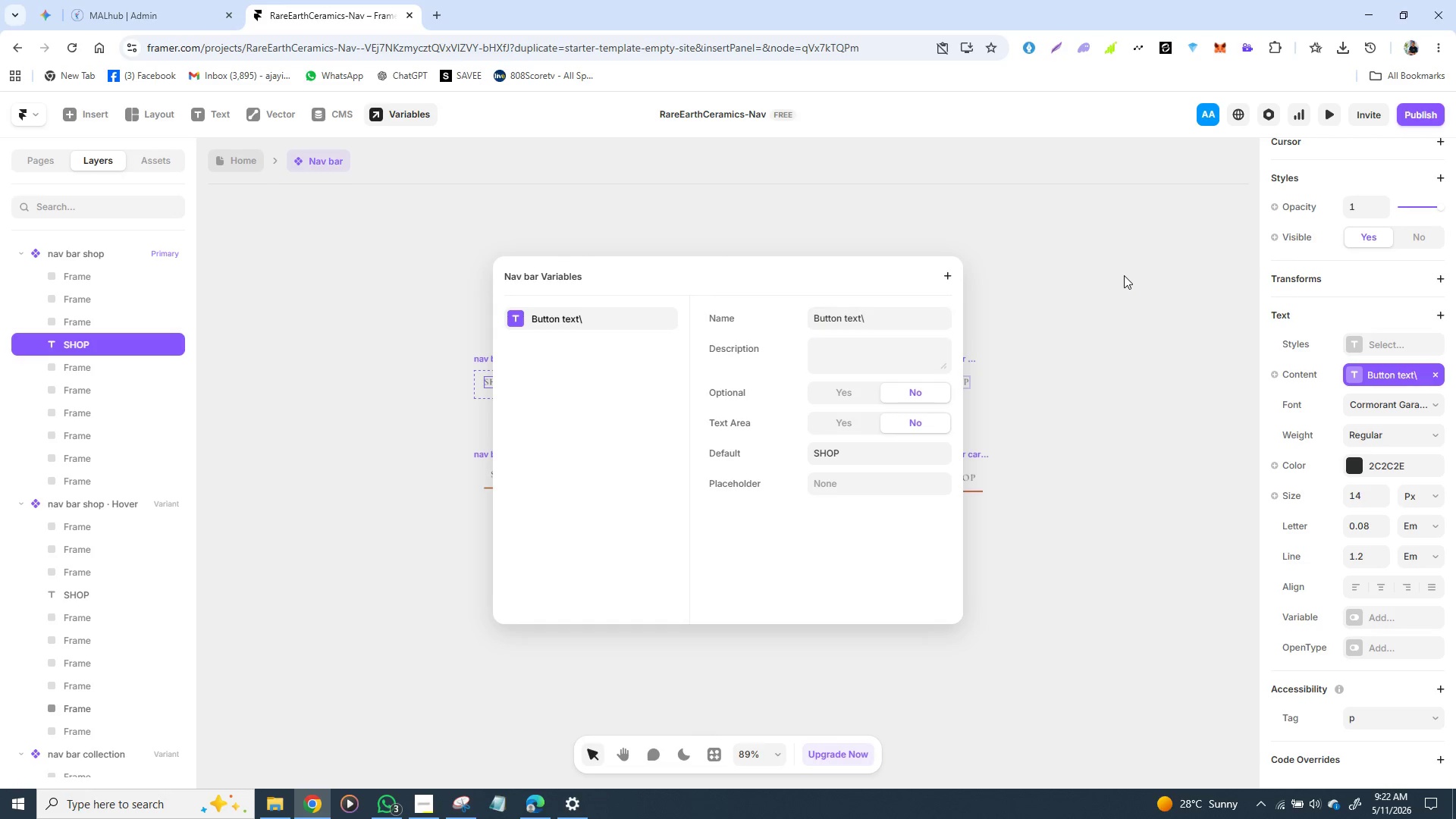 
left_click([1124, 275])
 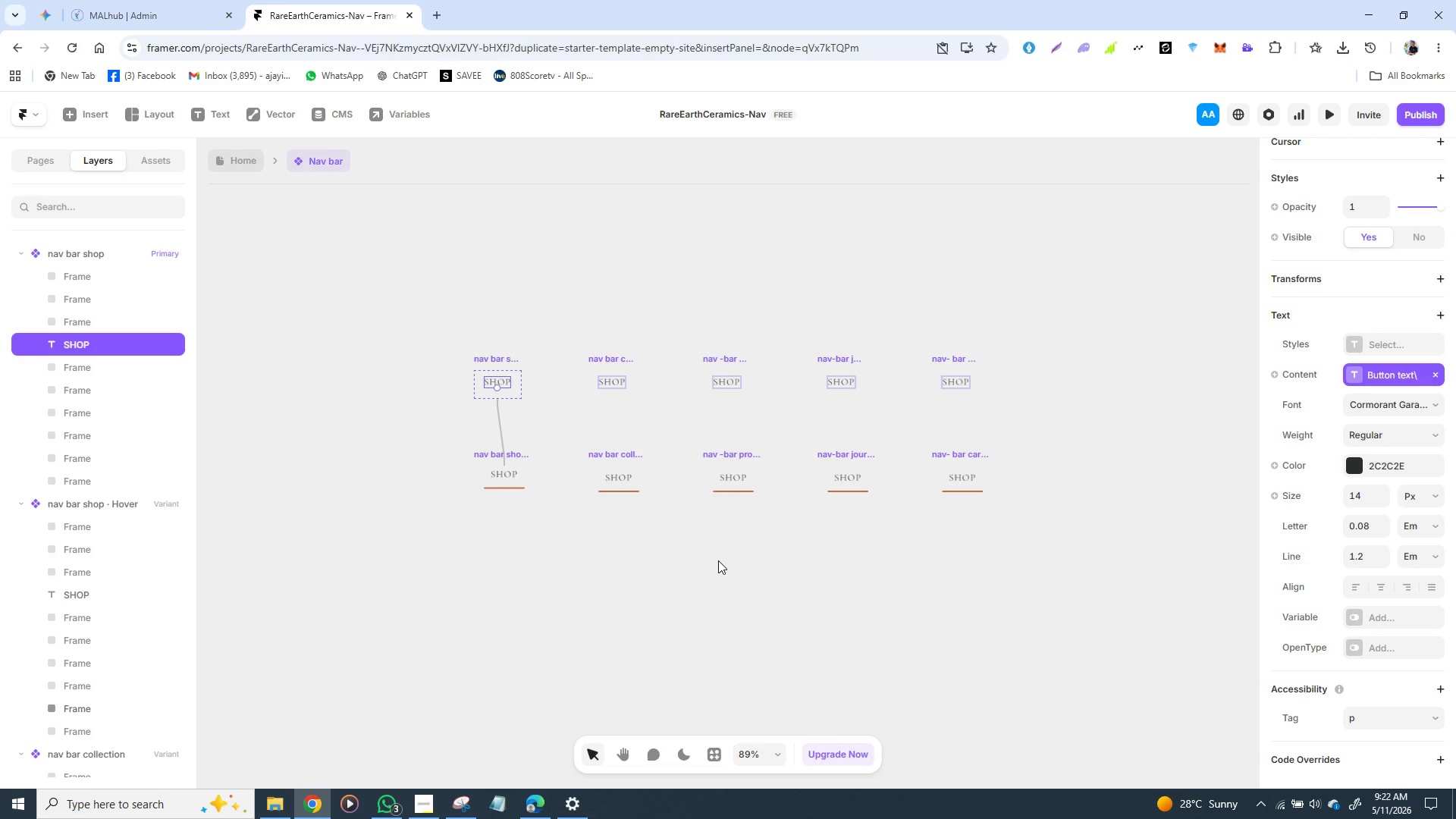 
left_click([718, 560])
 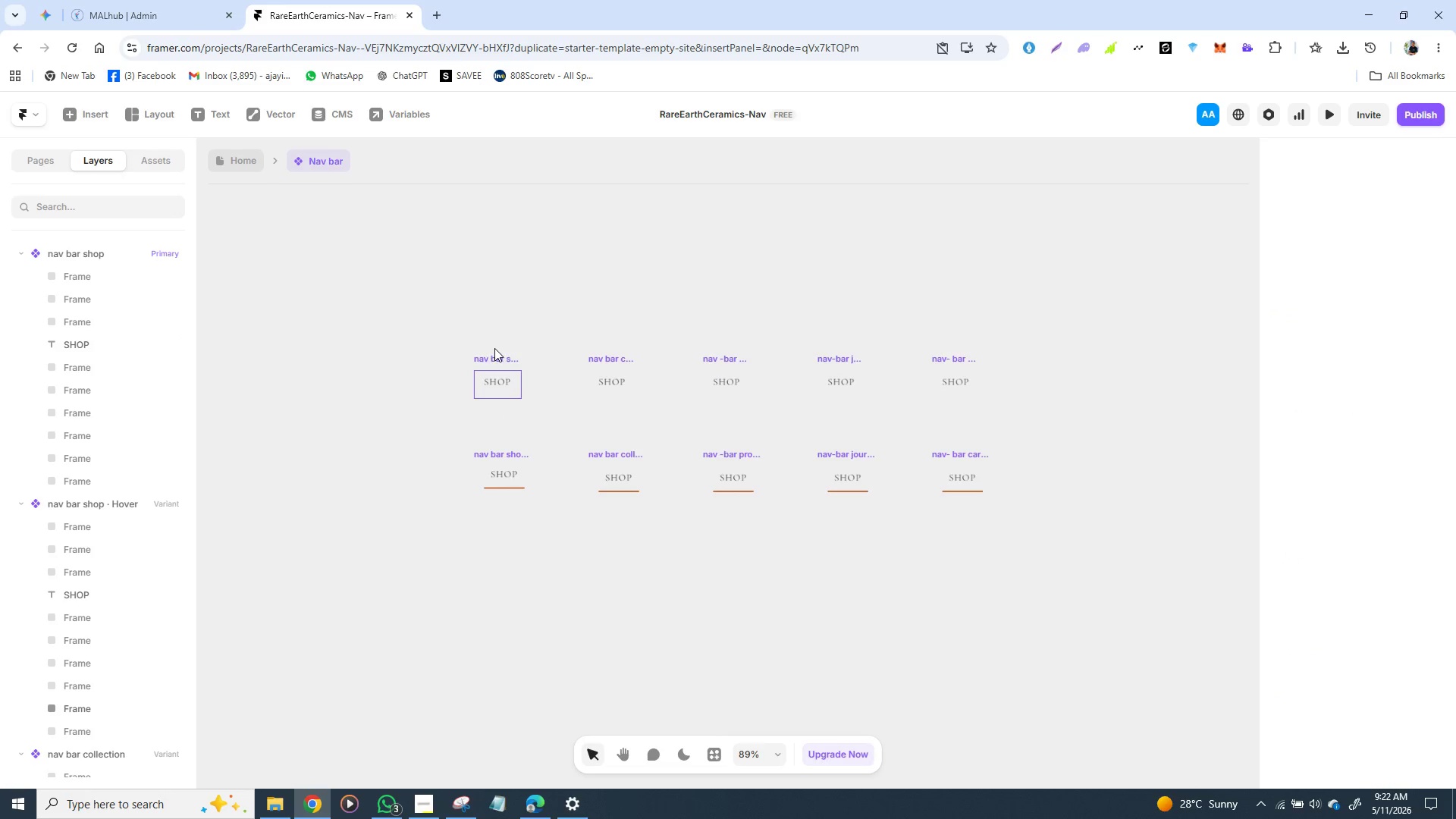 
left_click([499, 349])
 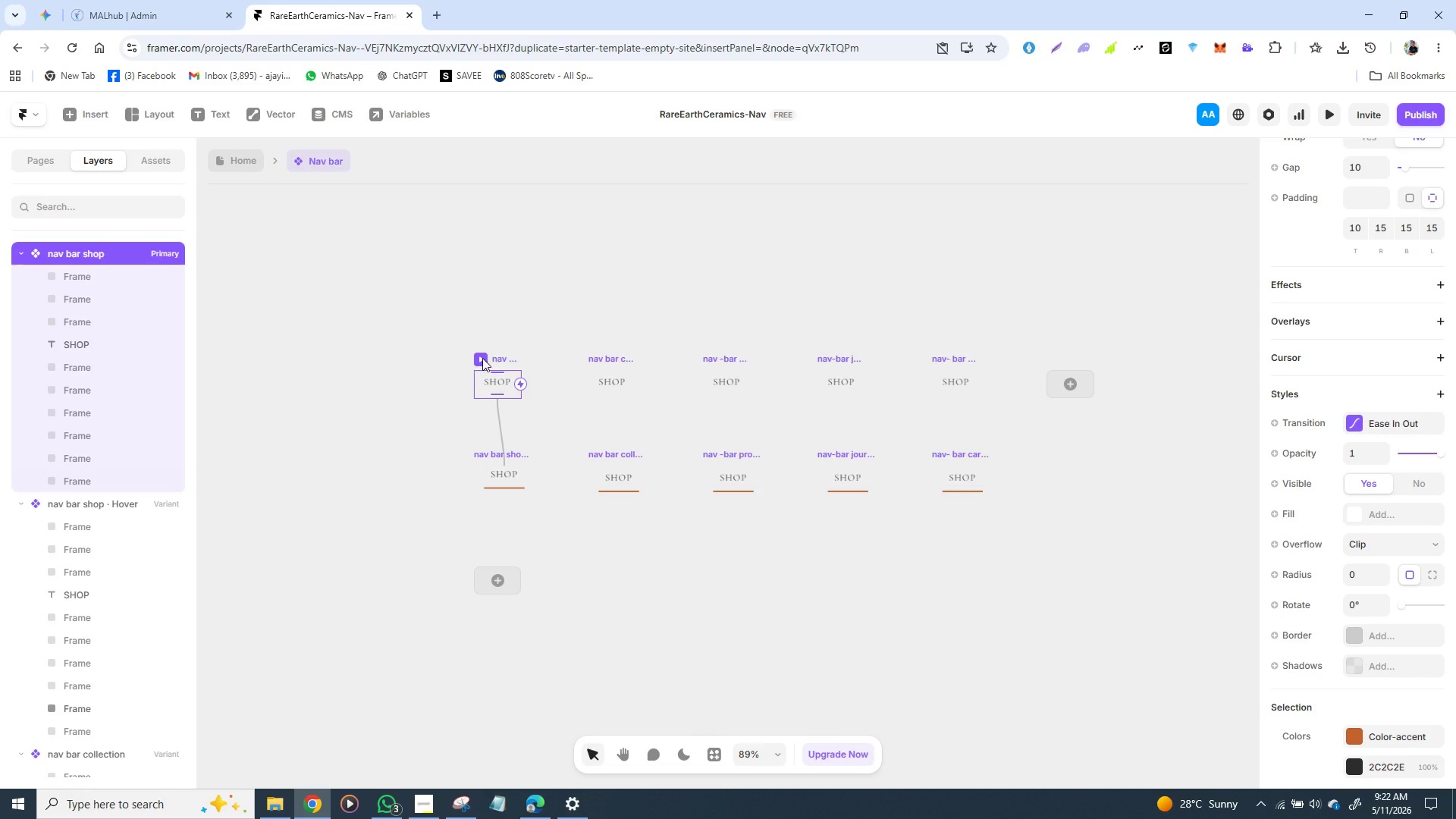 
left_click([482, 358])
 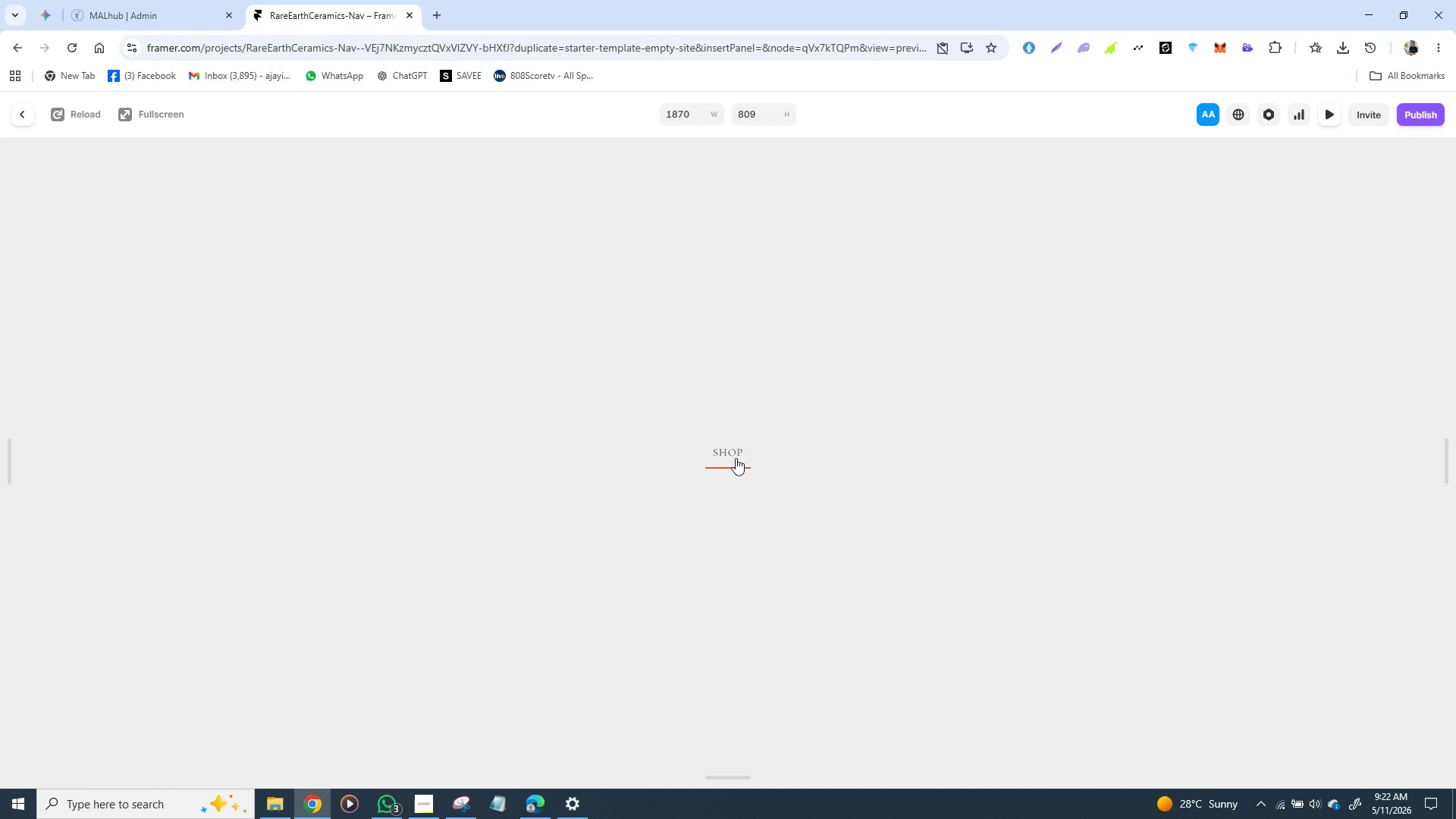 
wait(11.72)
 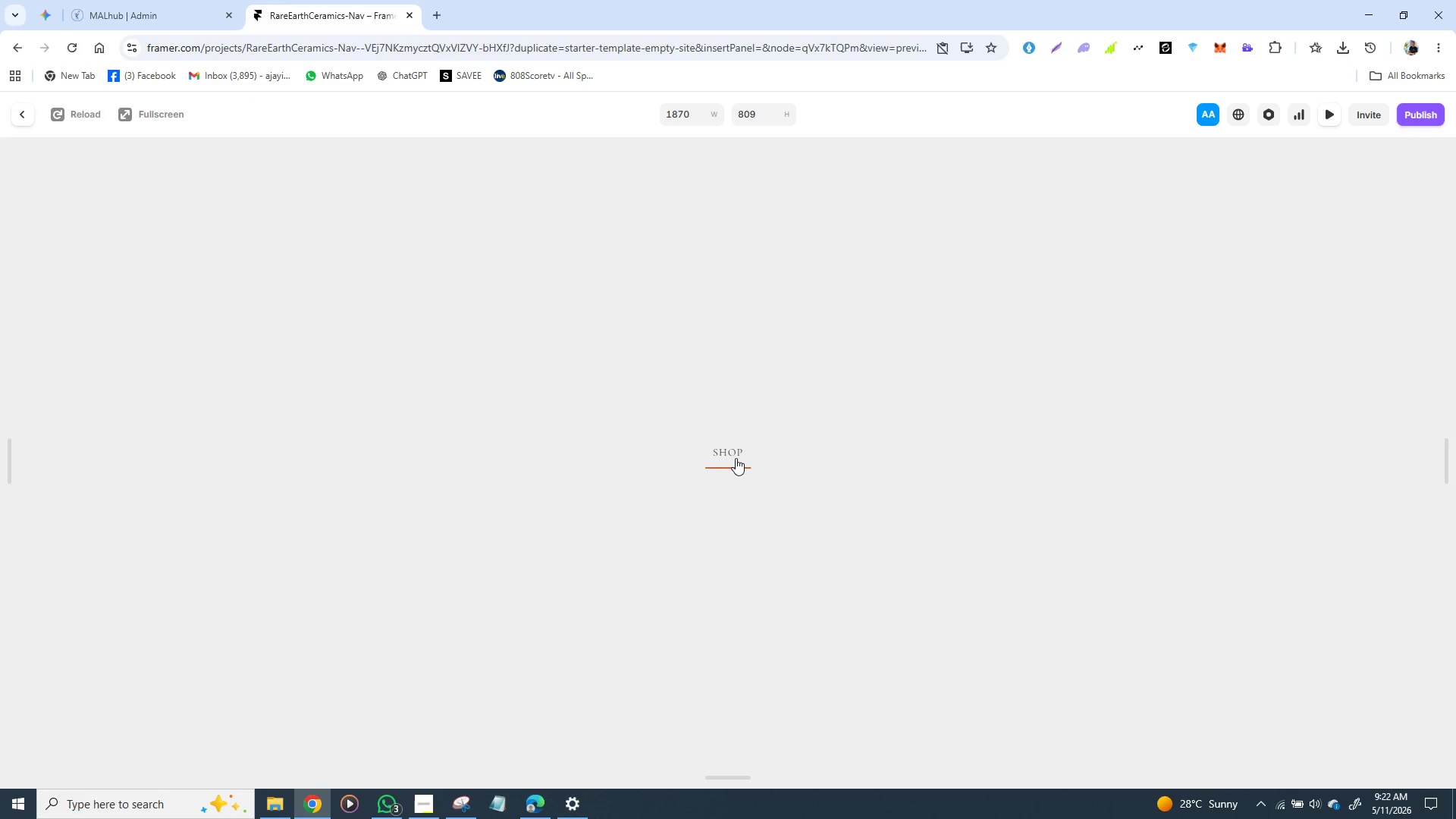 
left_click([30, 112])
 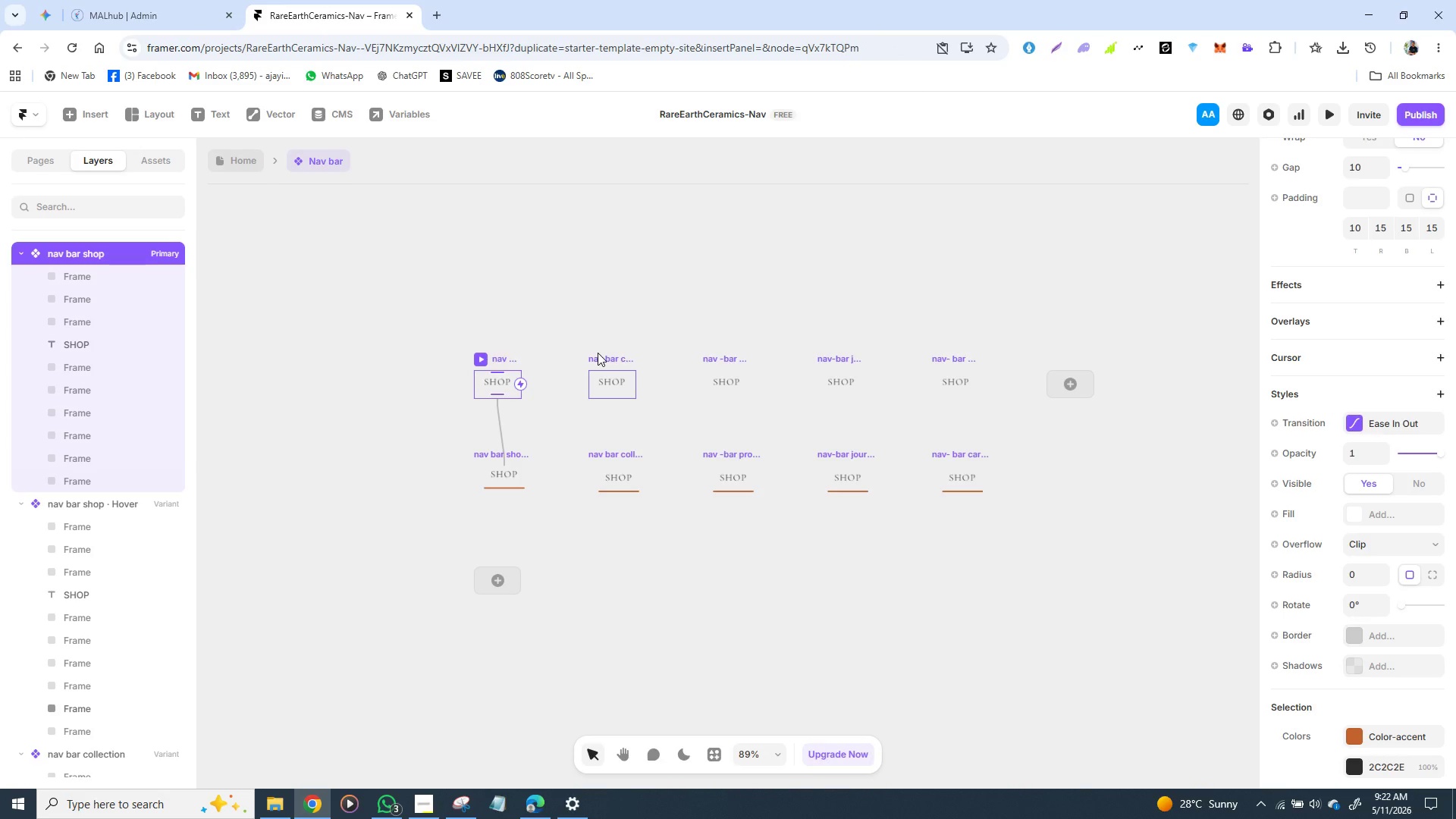 
wait(9.08)
 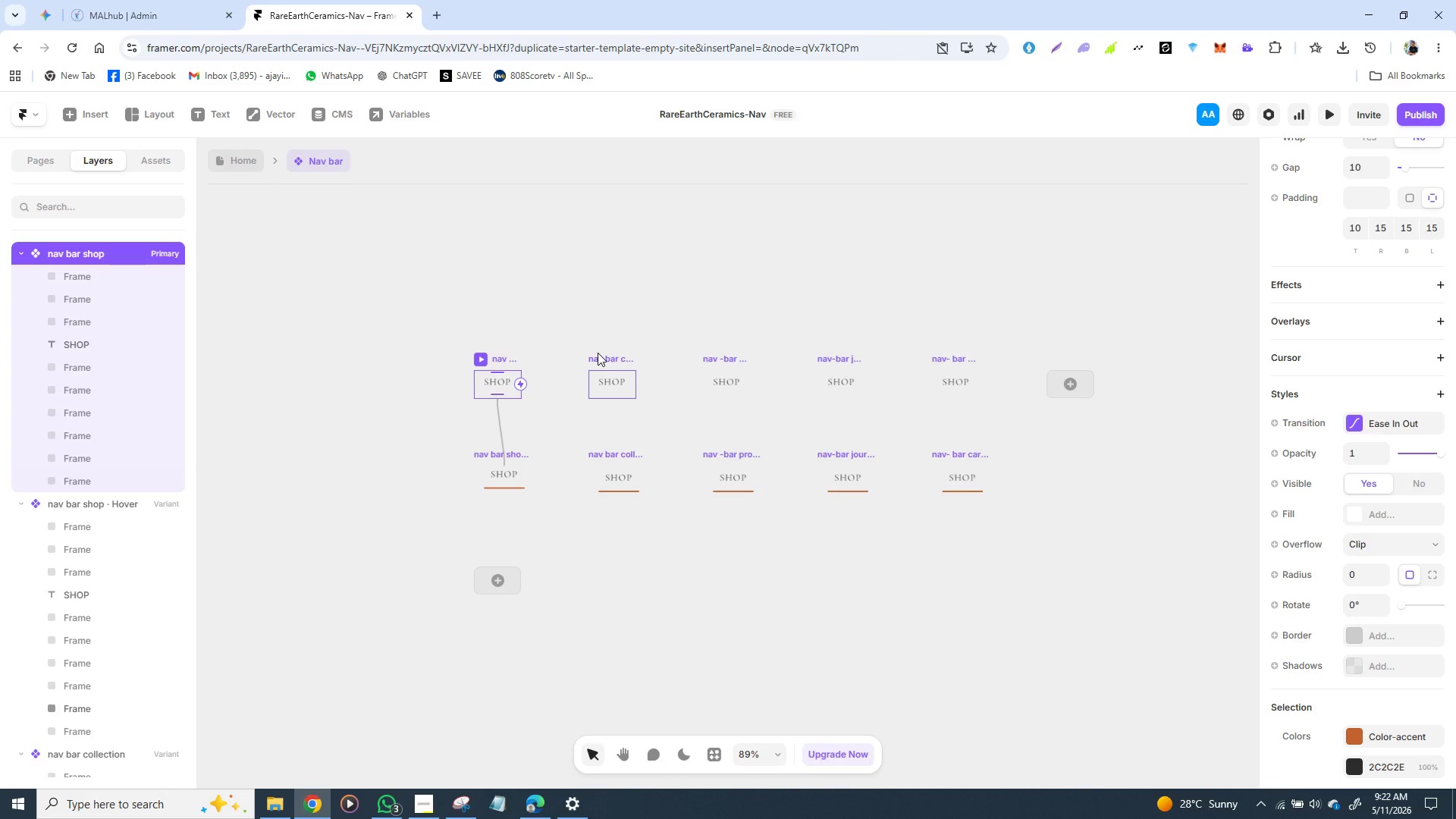 
left_click_drag(start_coordinate=[558, 352], to_coordinate=[1063, 493])
 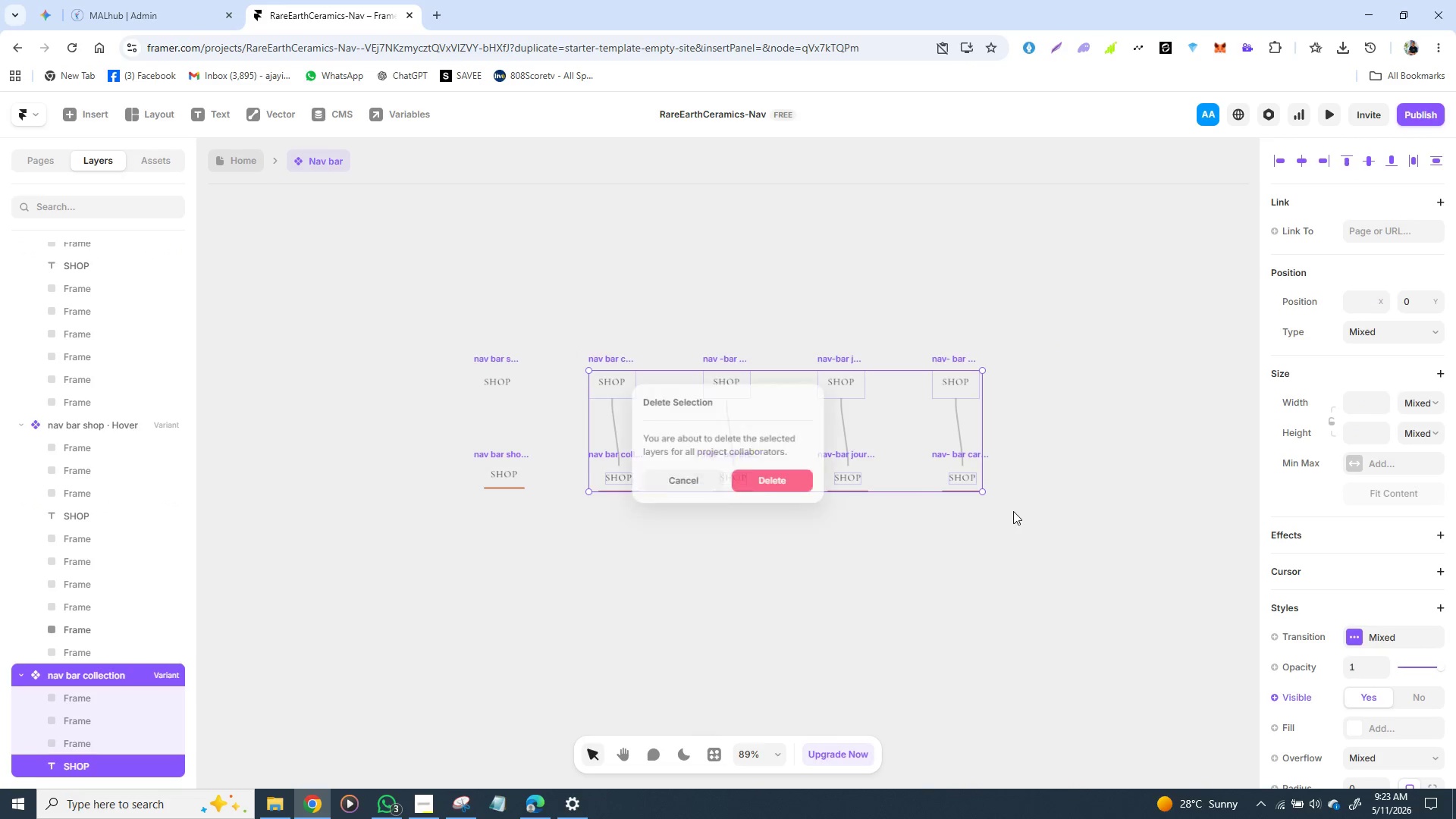 
key(Backspace)
 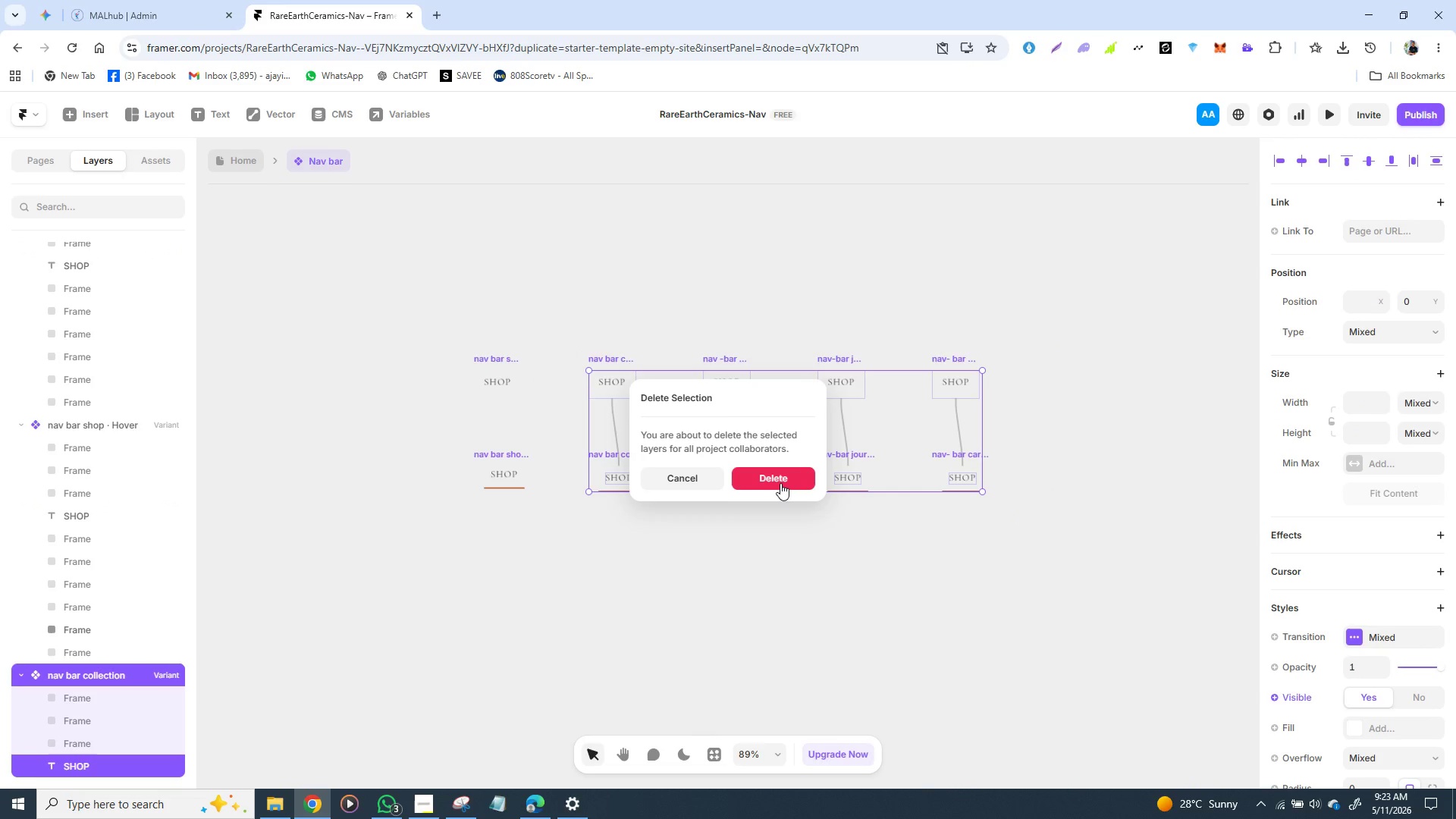 
left_click([780, 483])
 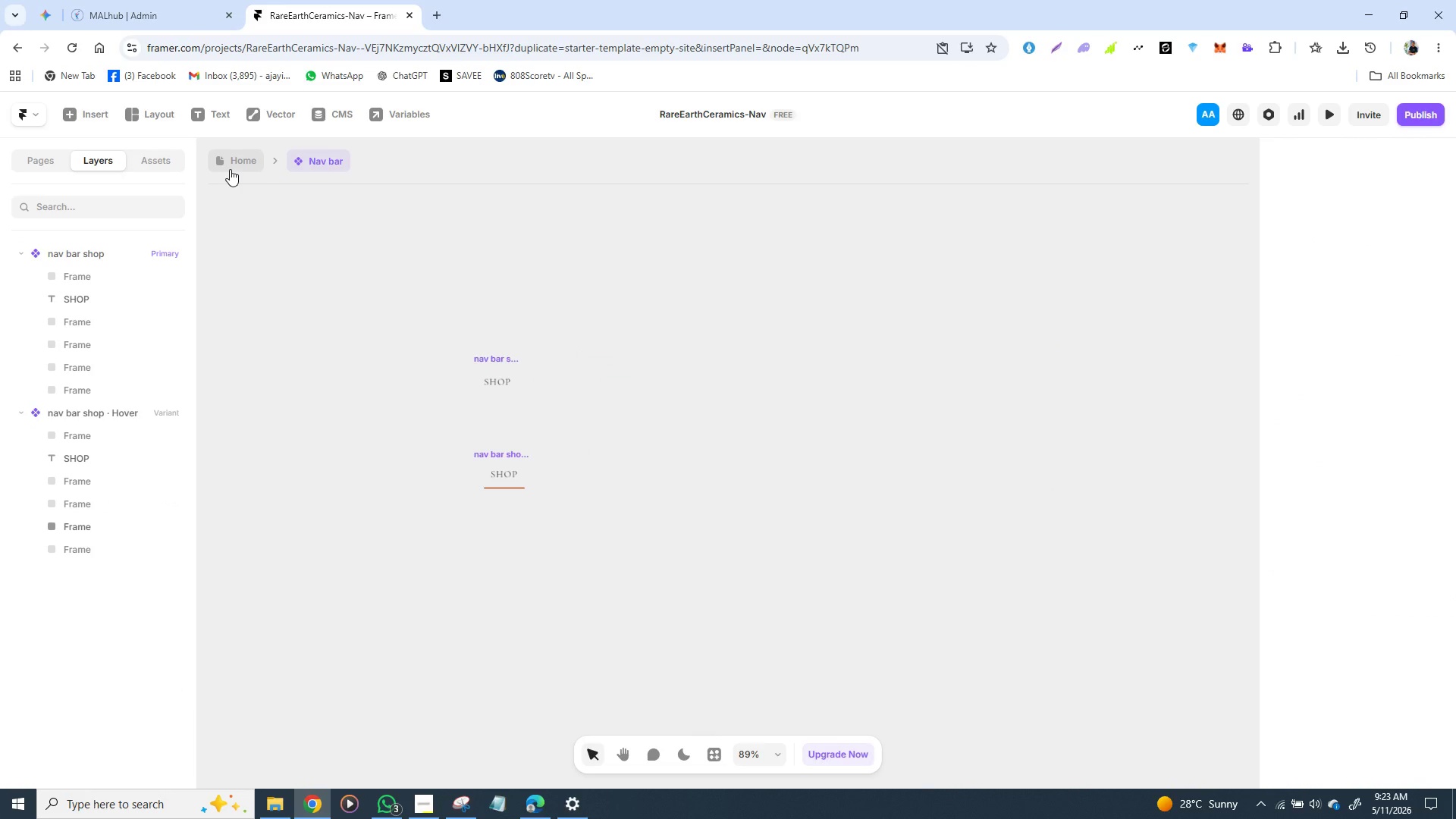 
left_click([230, 169])
 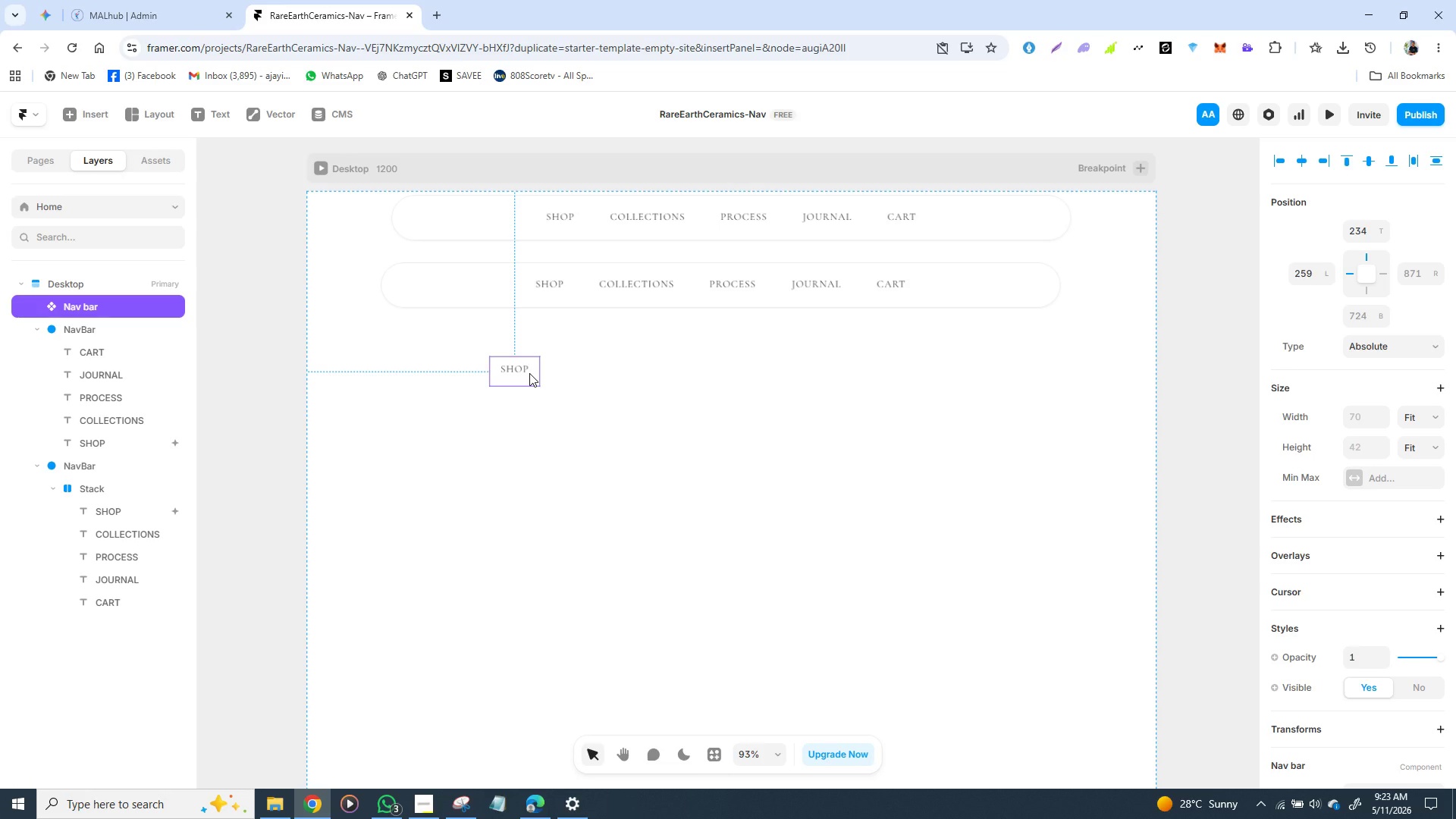 
key(Control+D)
 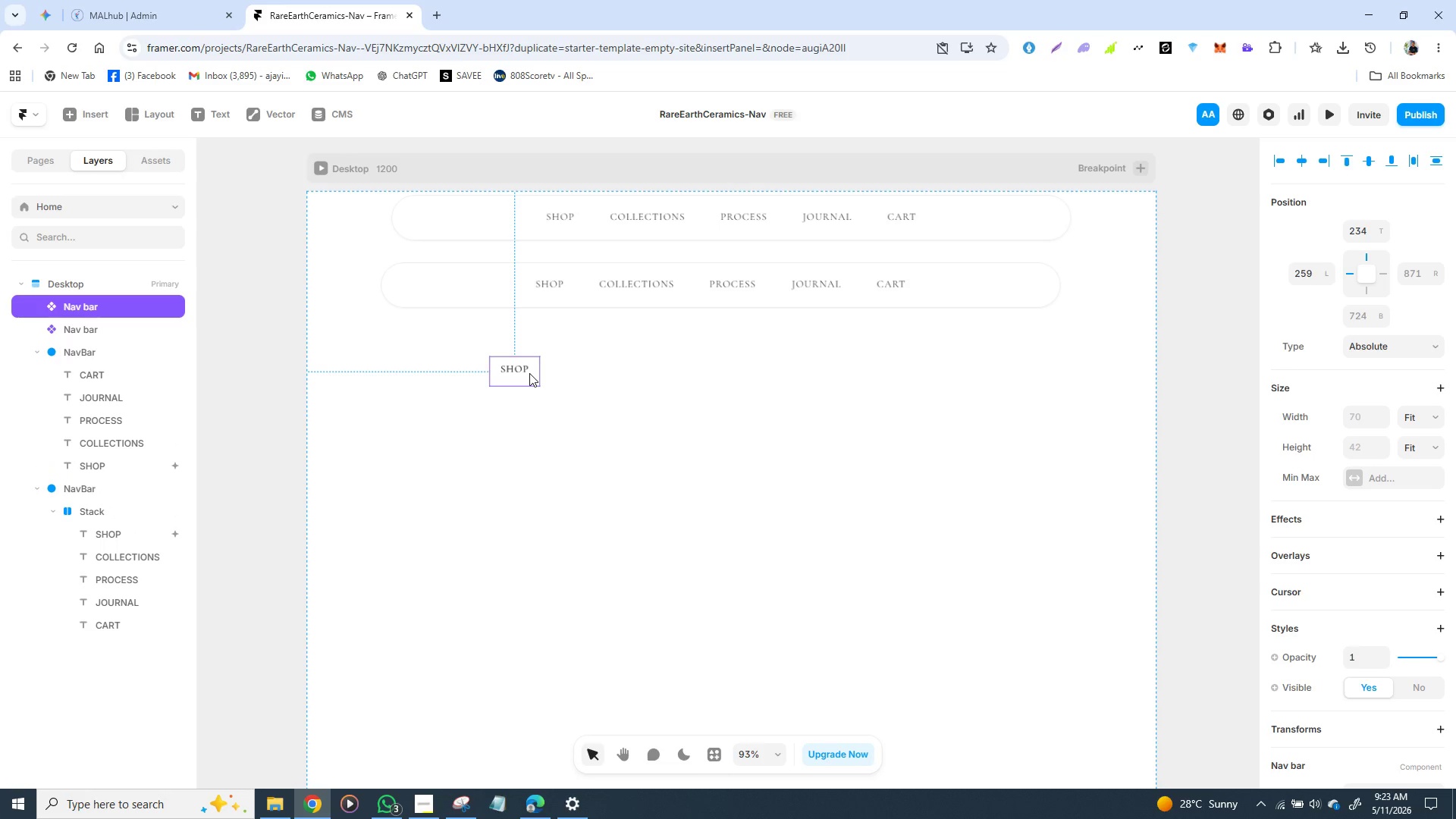 
left_click_drag(start_coordinate=[529, 373], to_coordinate=[639, 384])
 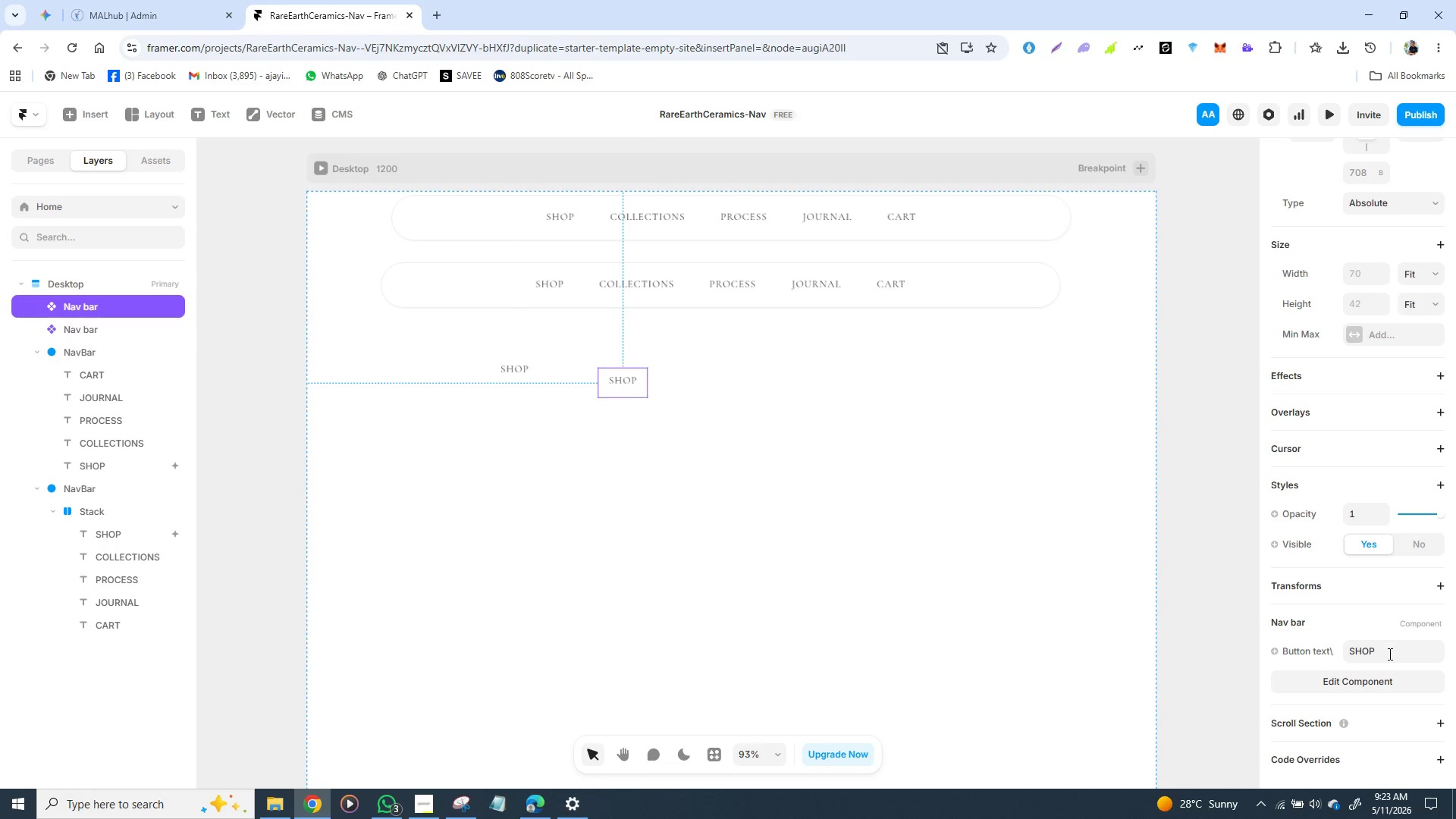 
left_click([1389, 654])
 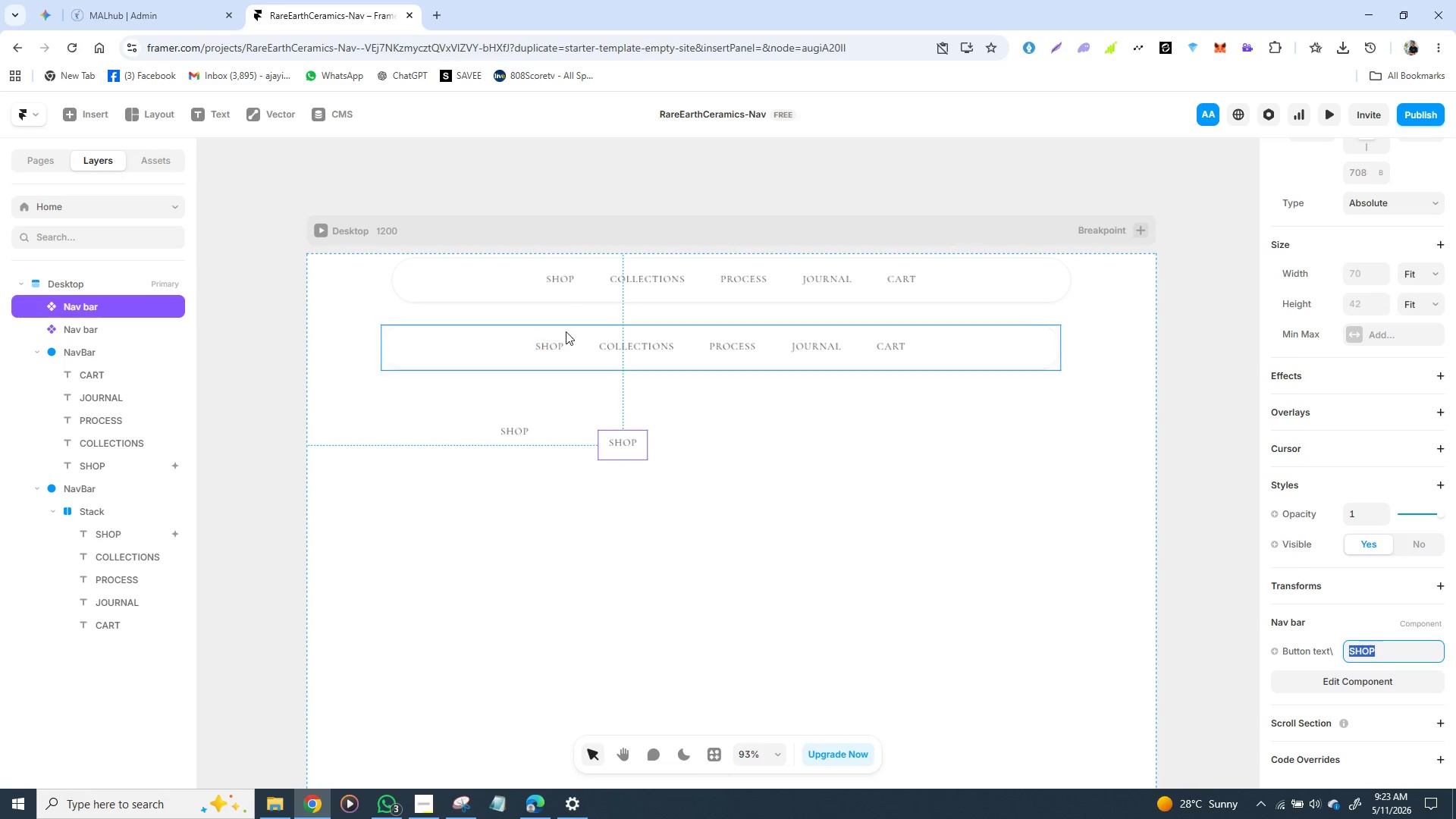 
wait(15.59)
 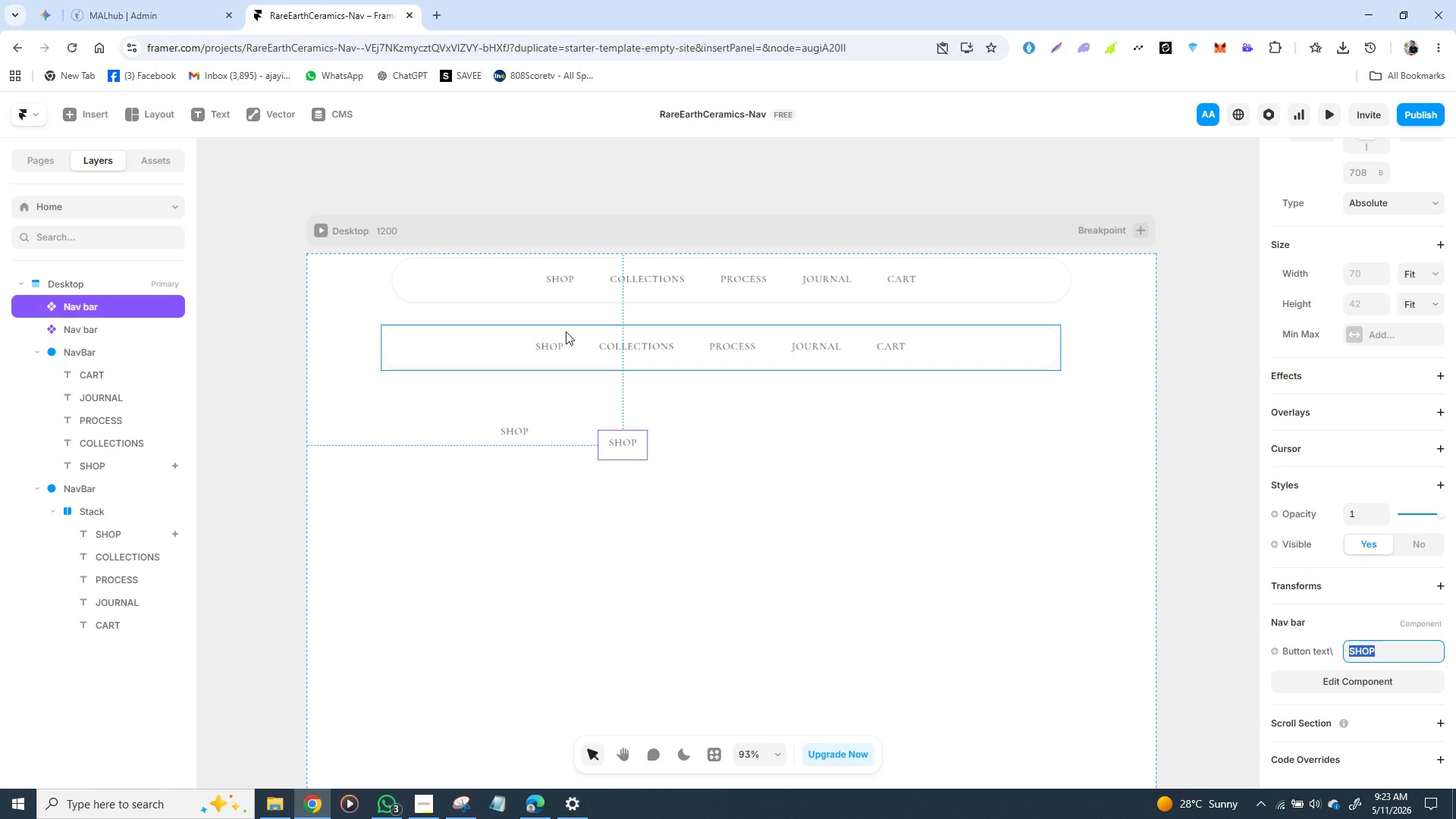 
left_click([563, 277])
 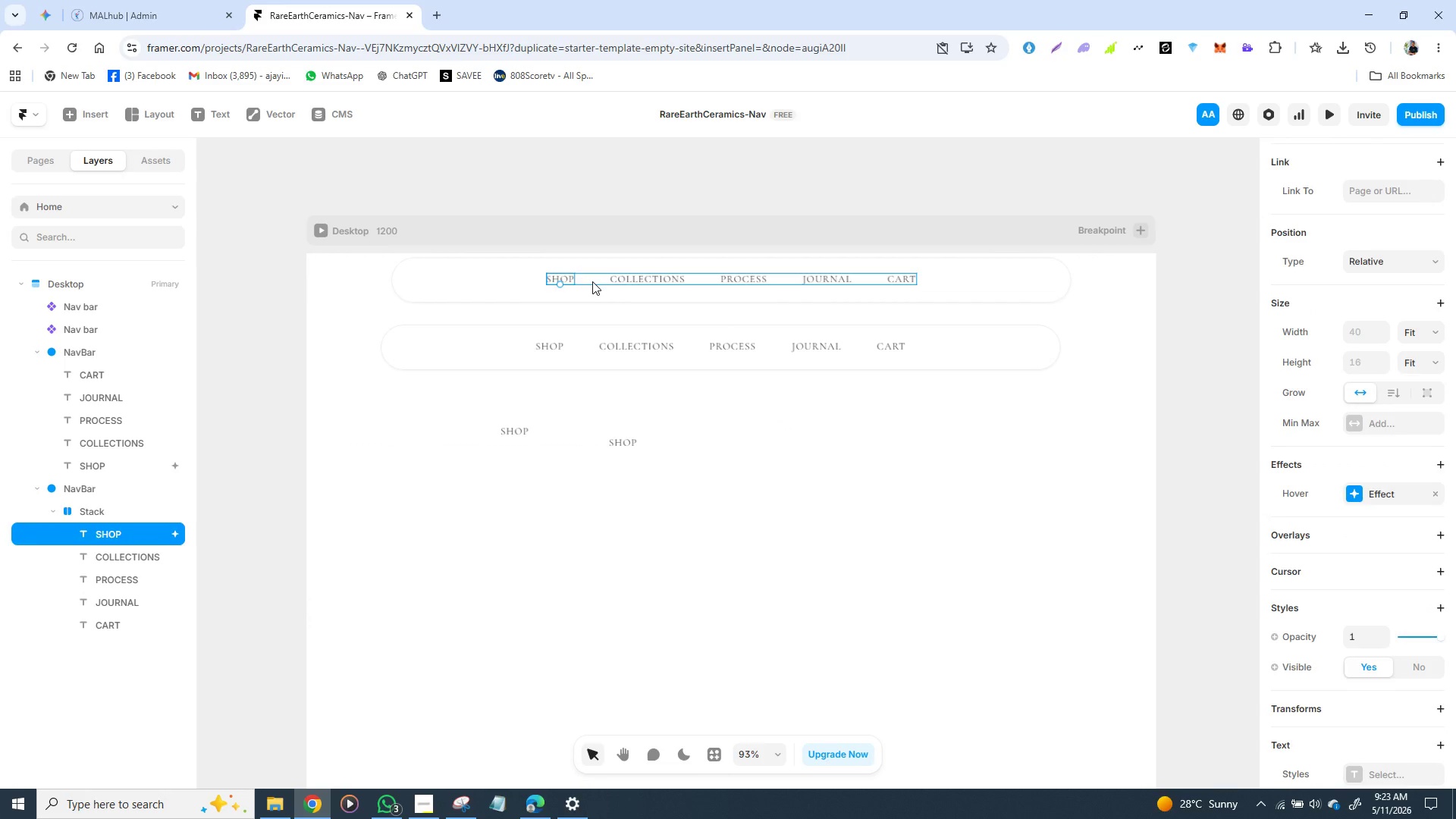 
left_click([592, 281])
 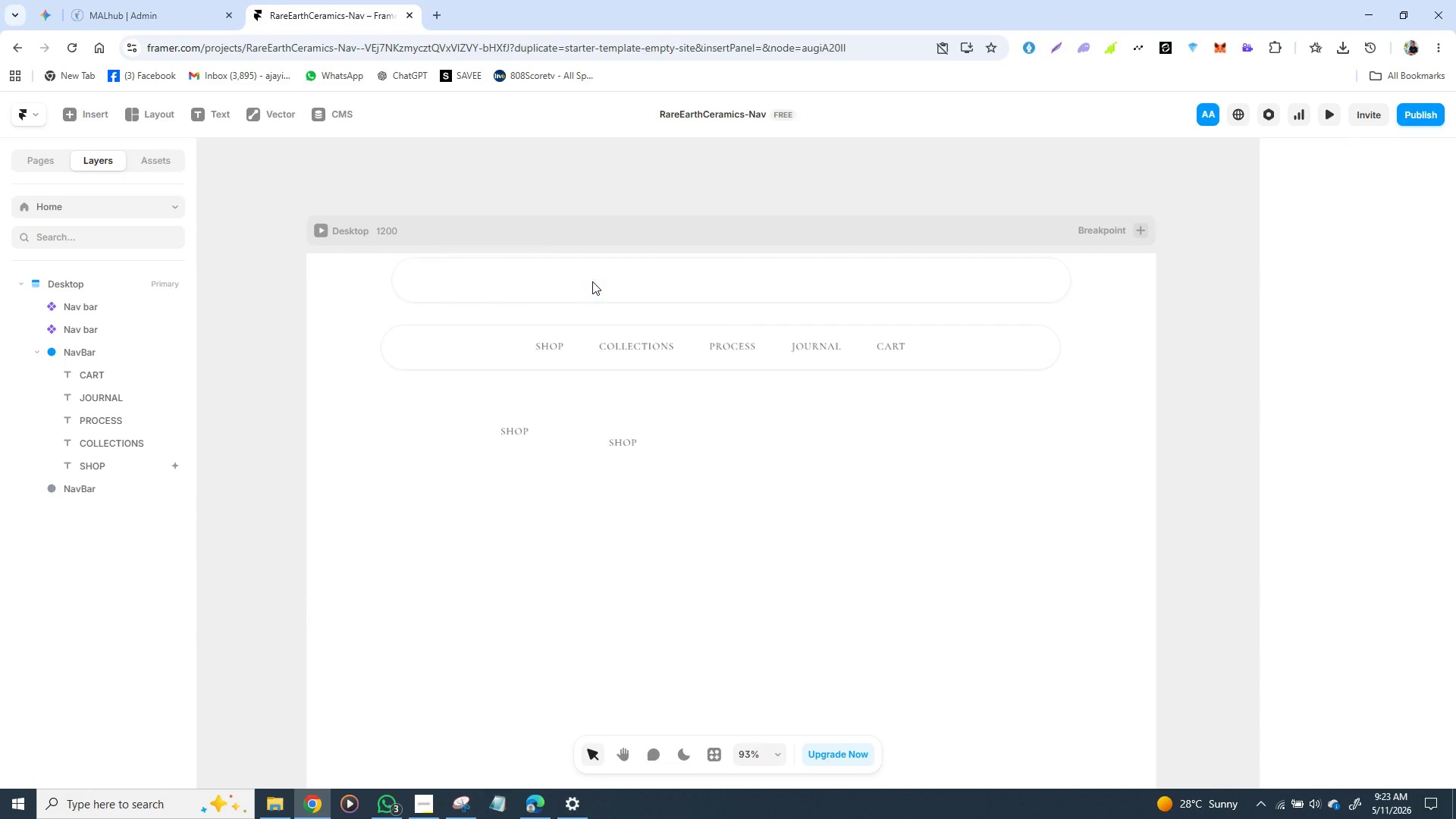 
key(Backspace)
 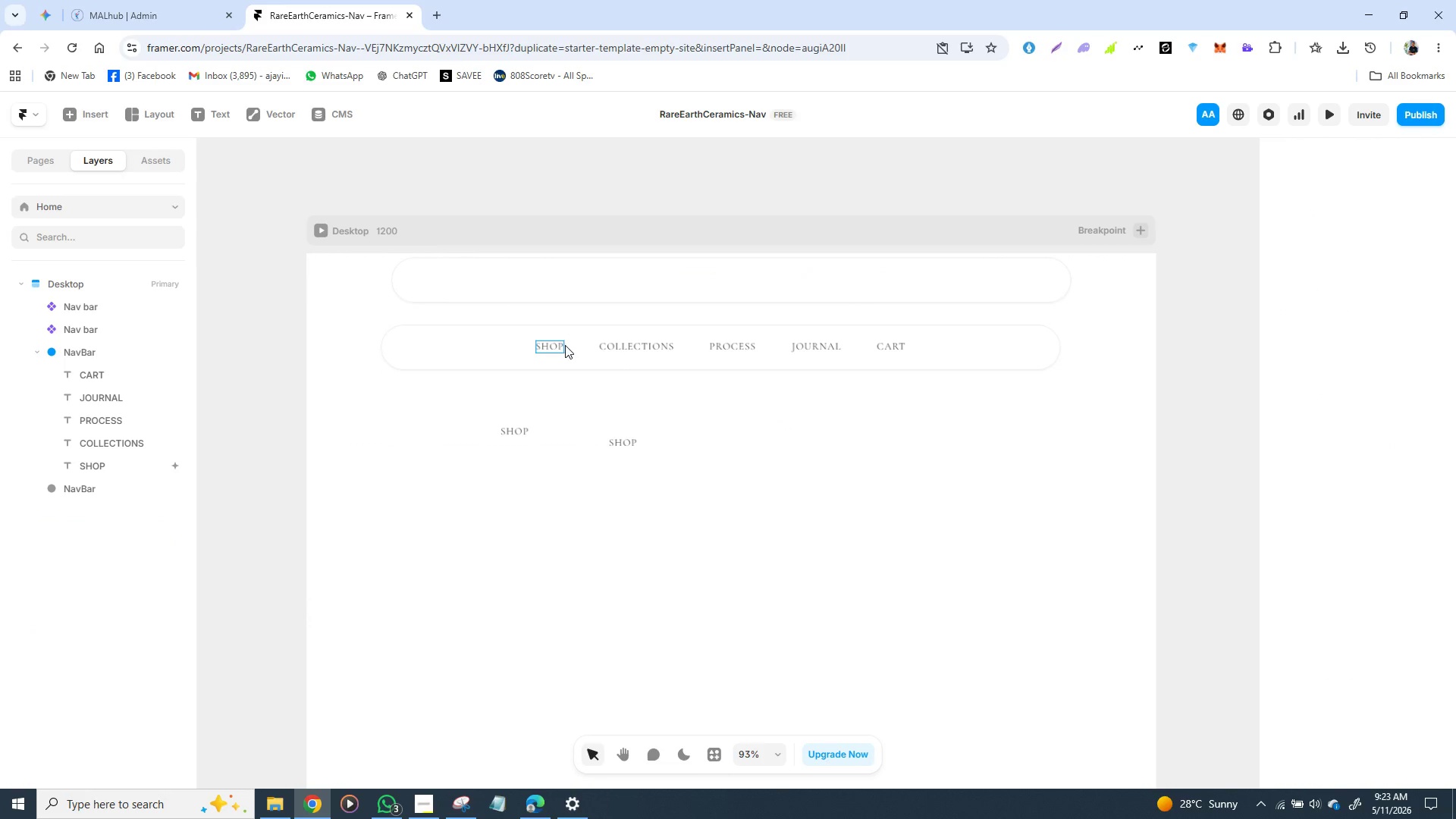 
left_click([565, 345])
 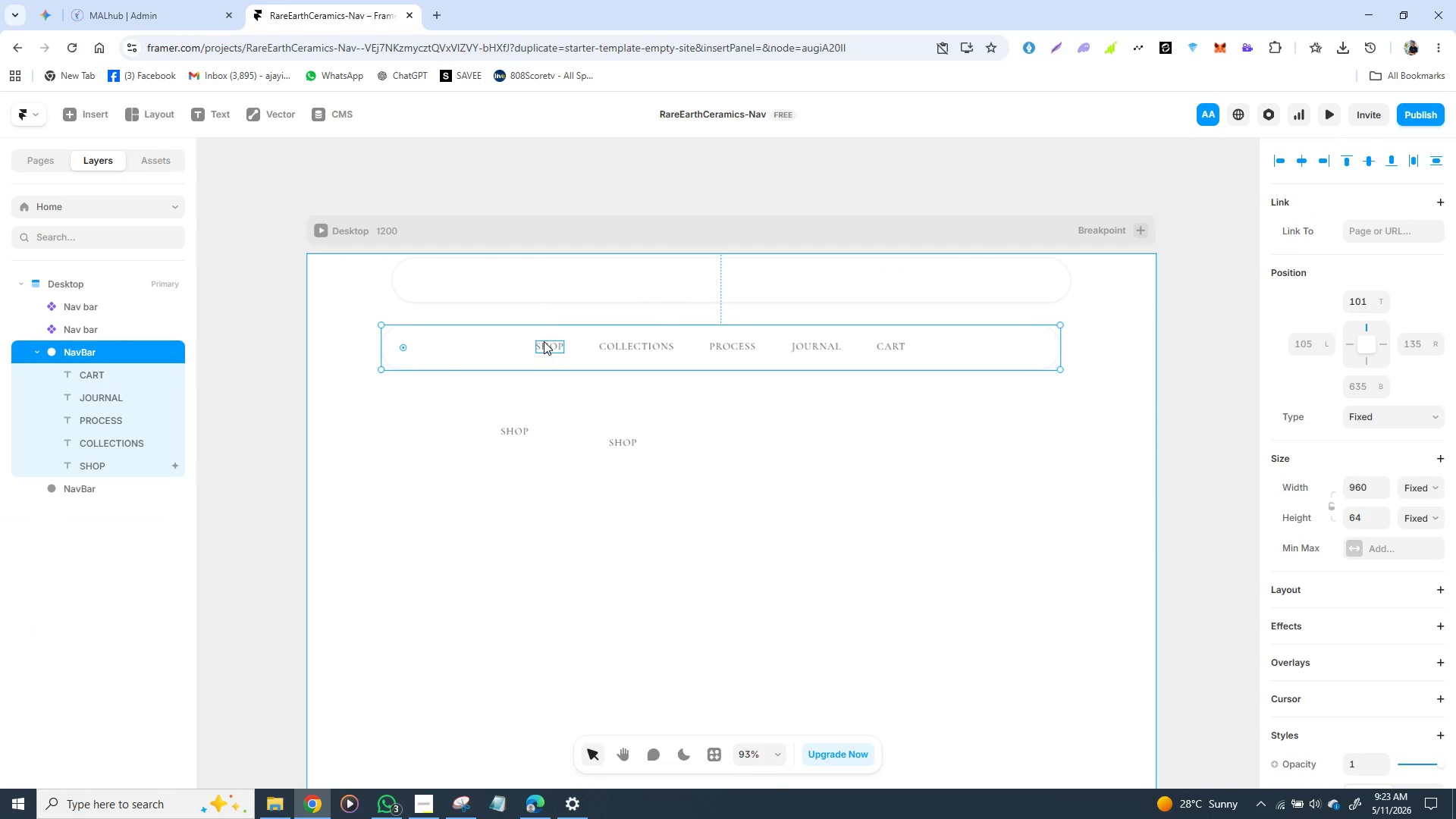 
left_click([544, 341])
 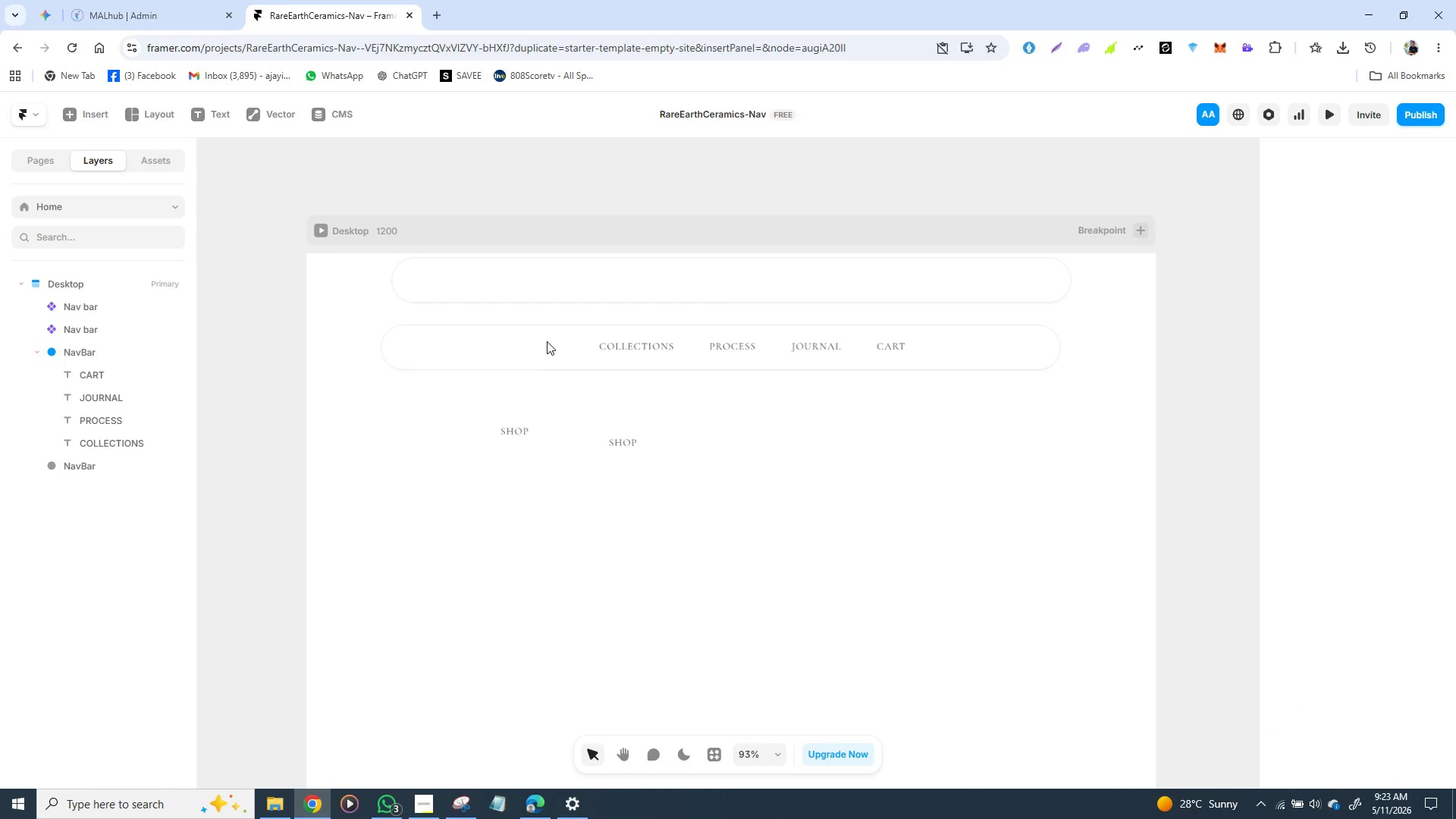 
key(Backspace)
 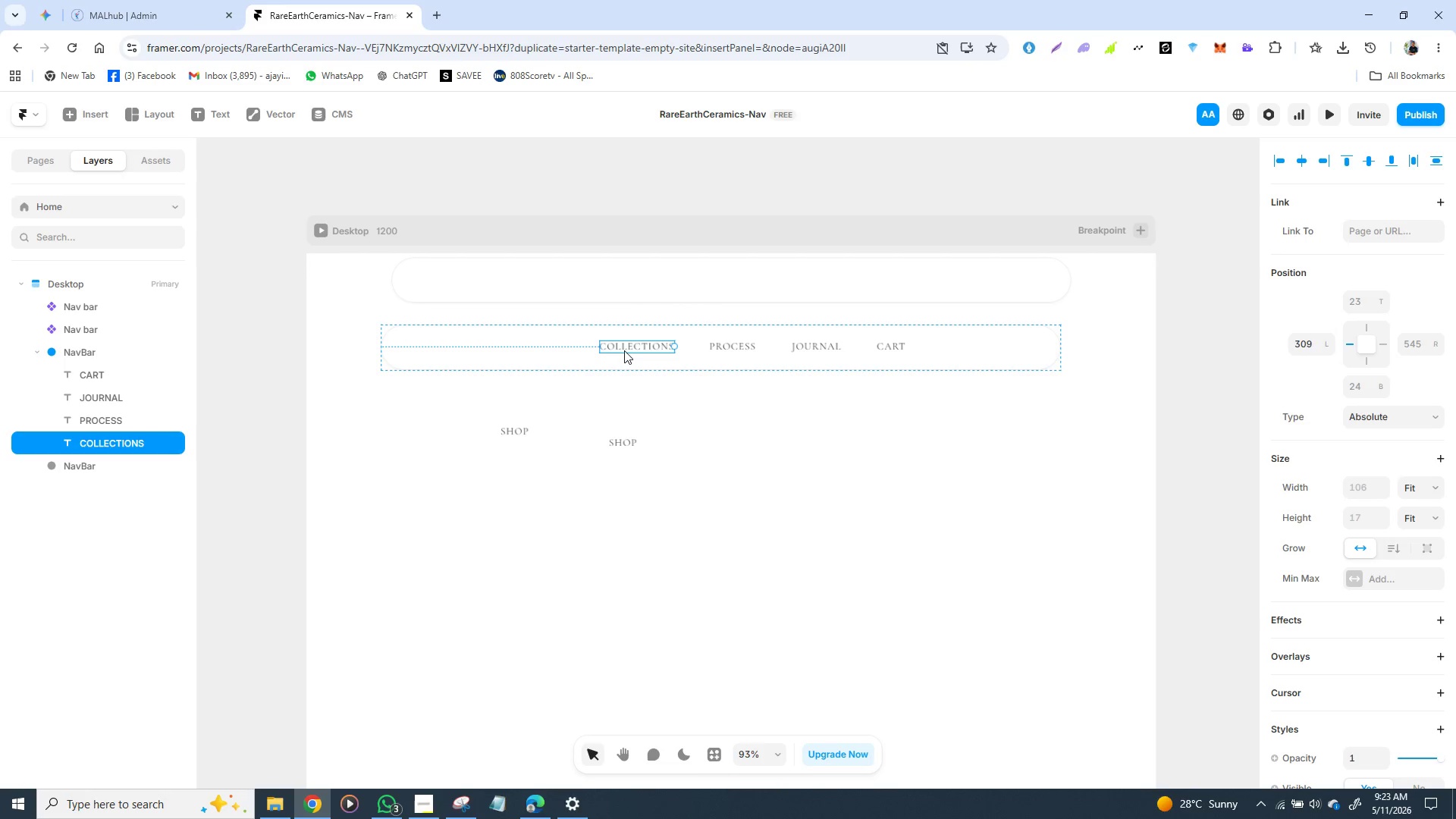 
left_click([624, 350])
 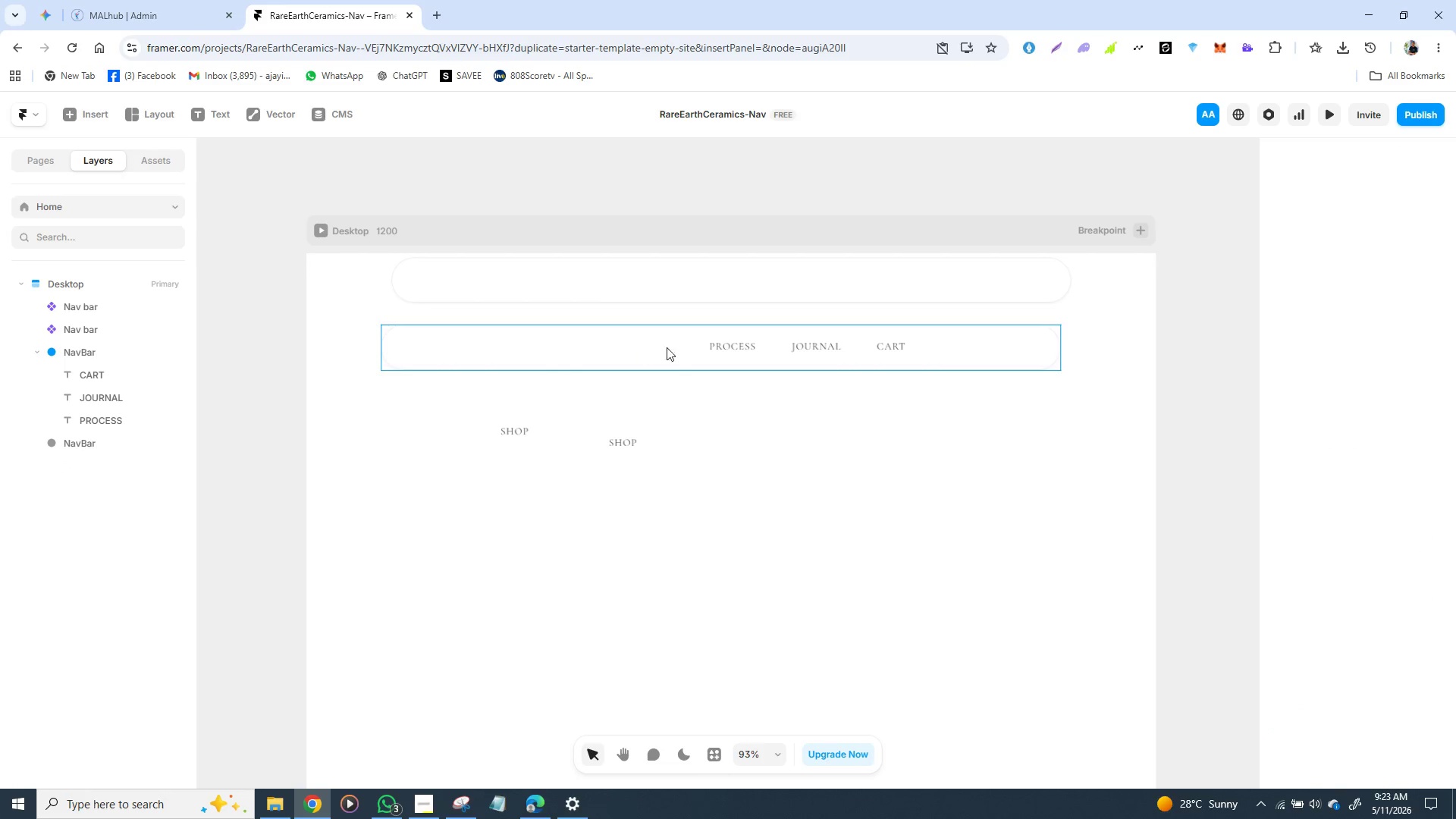 
key(Backspace)
 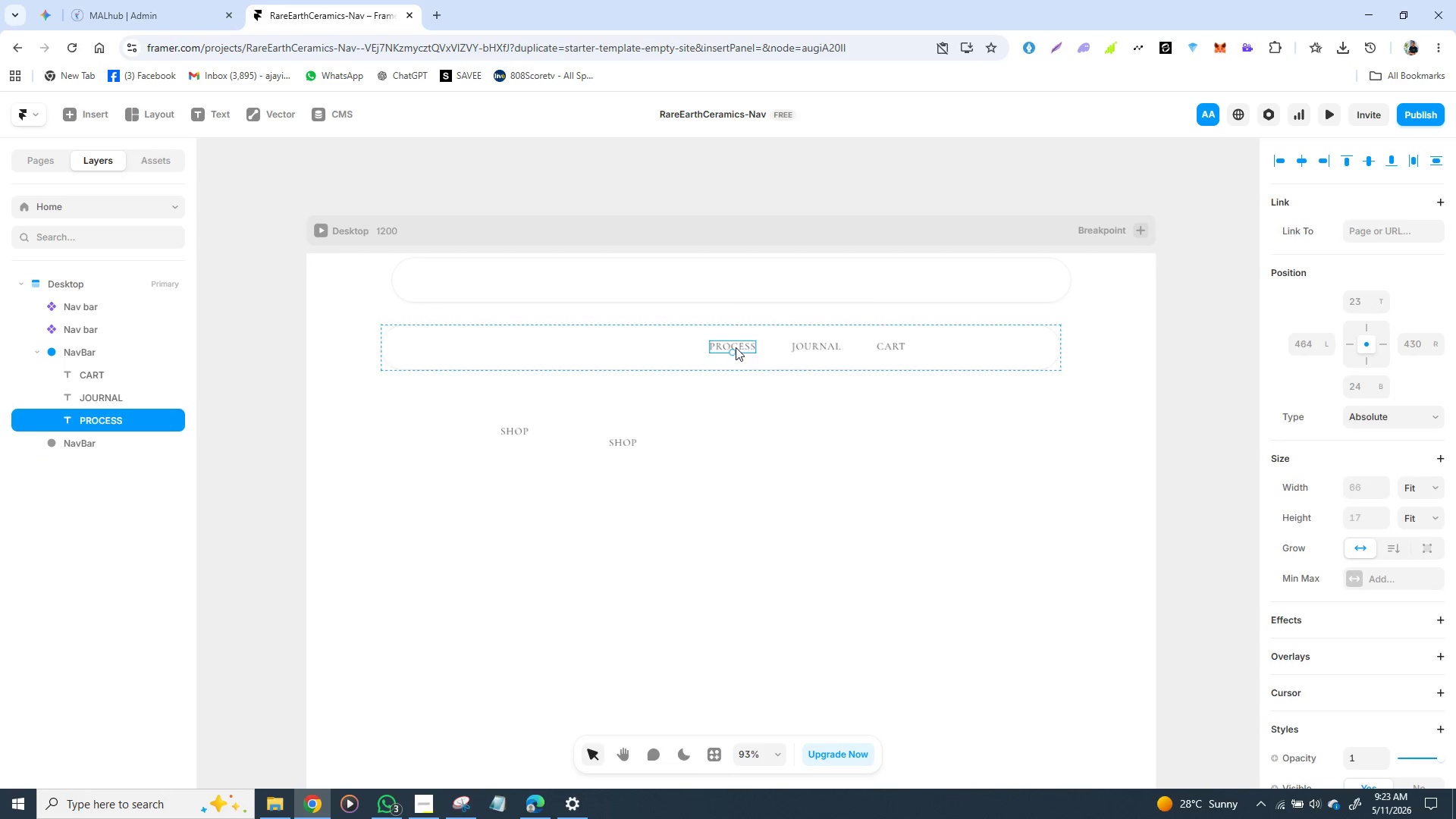 
left_click([736, 347])
 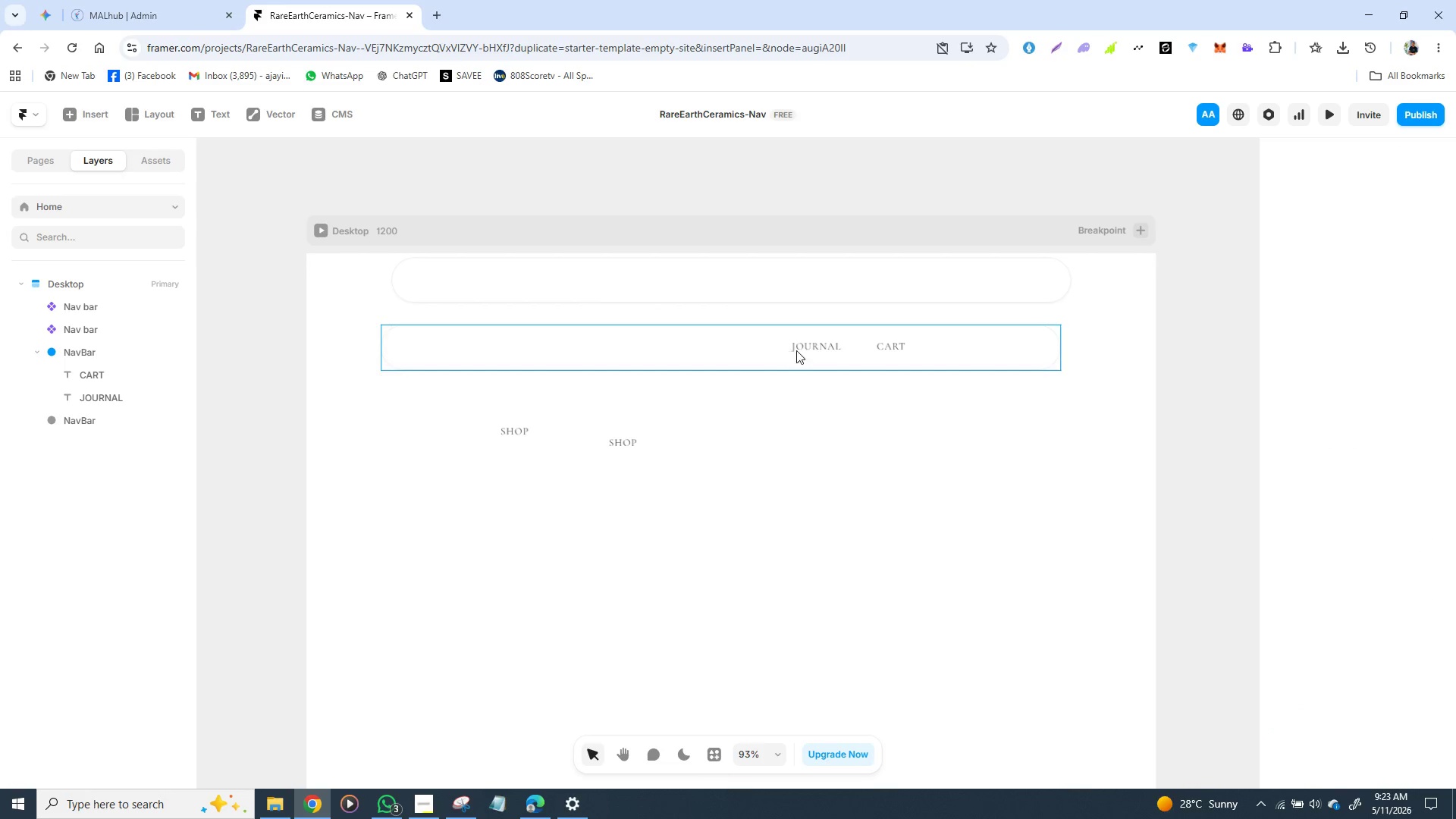 
key(Backspace)
 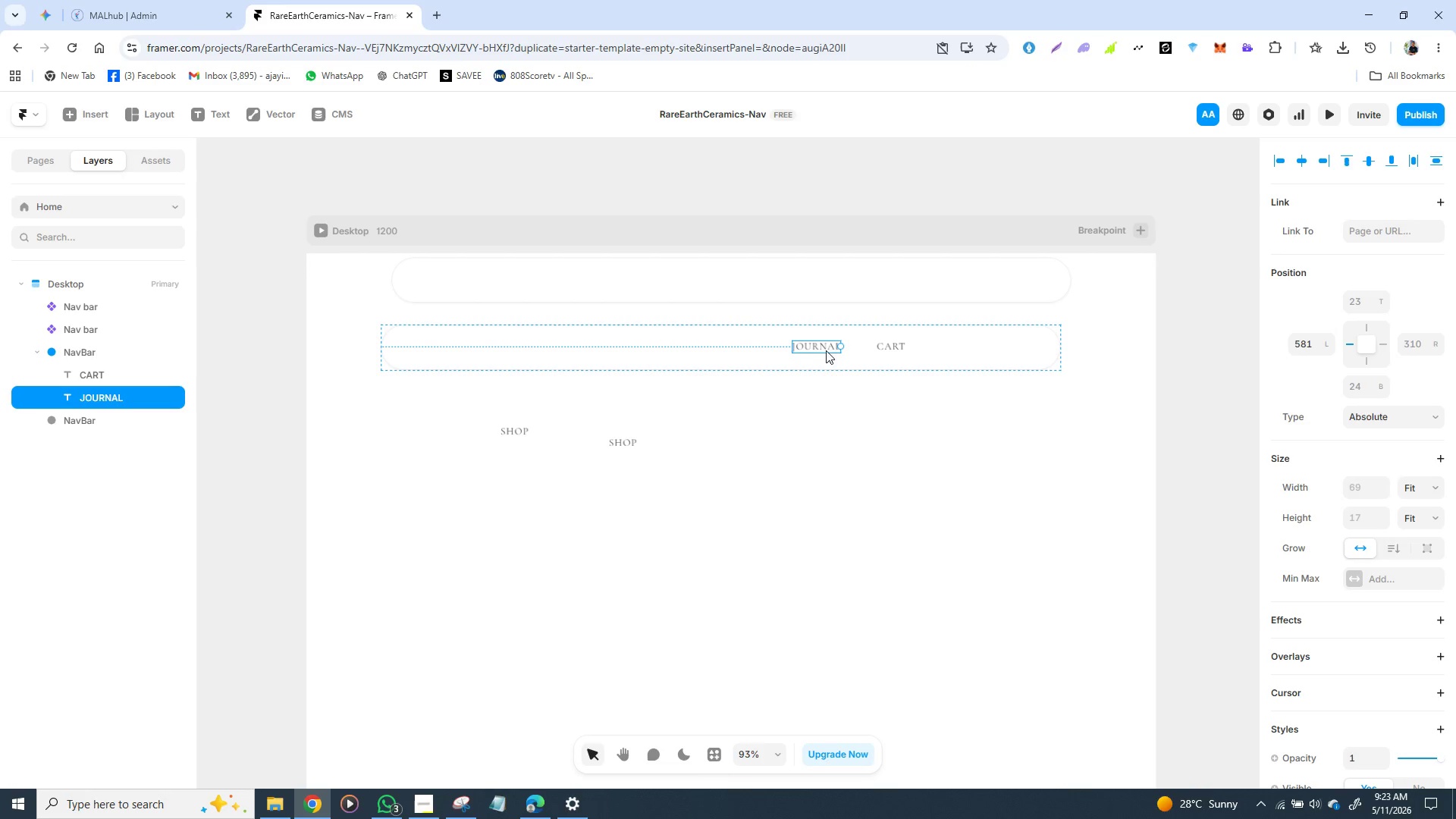 
left_click([824, 350])
 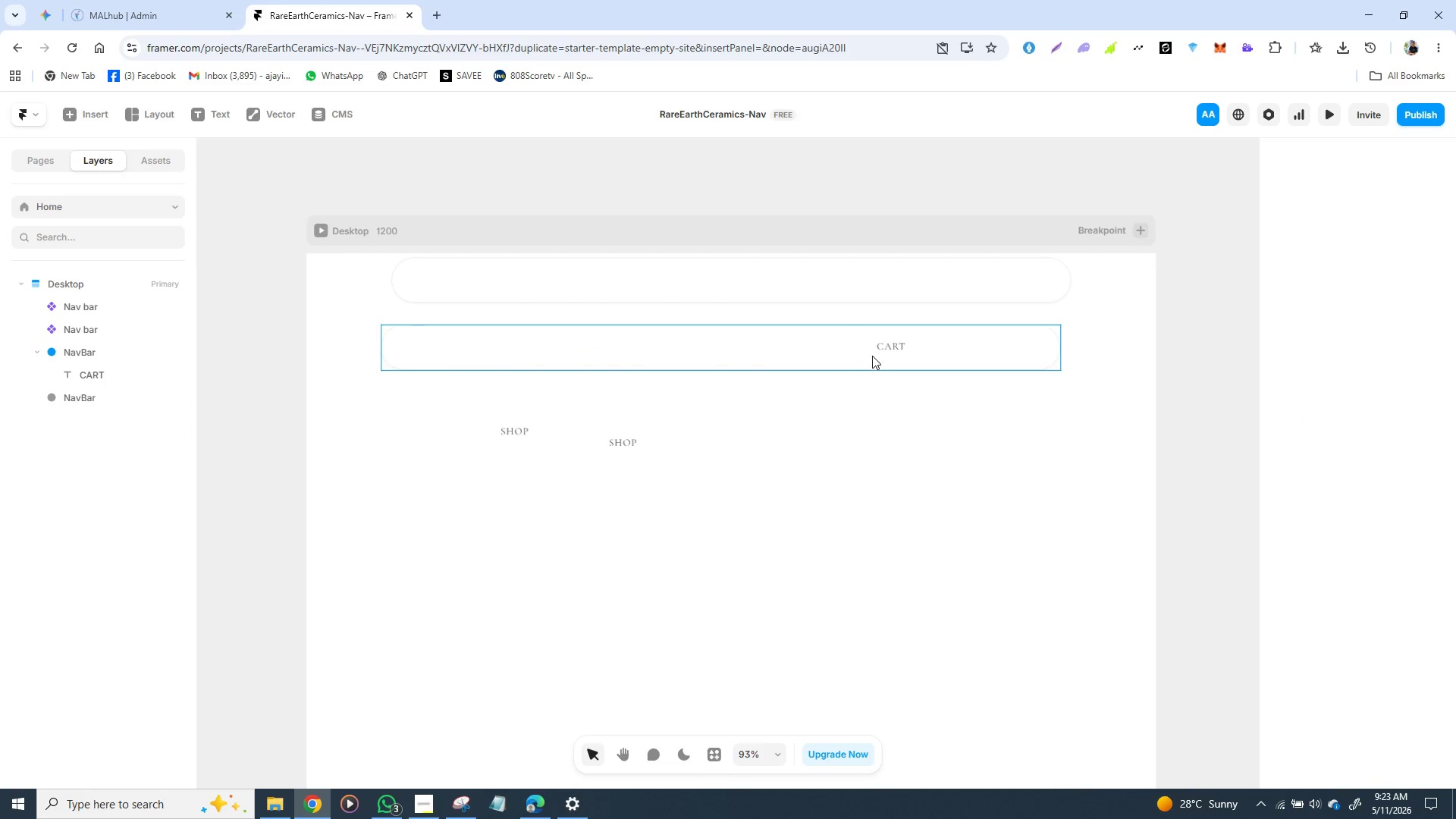 
key(Backspace)
 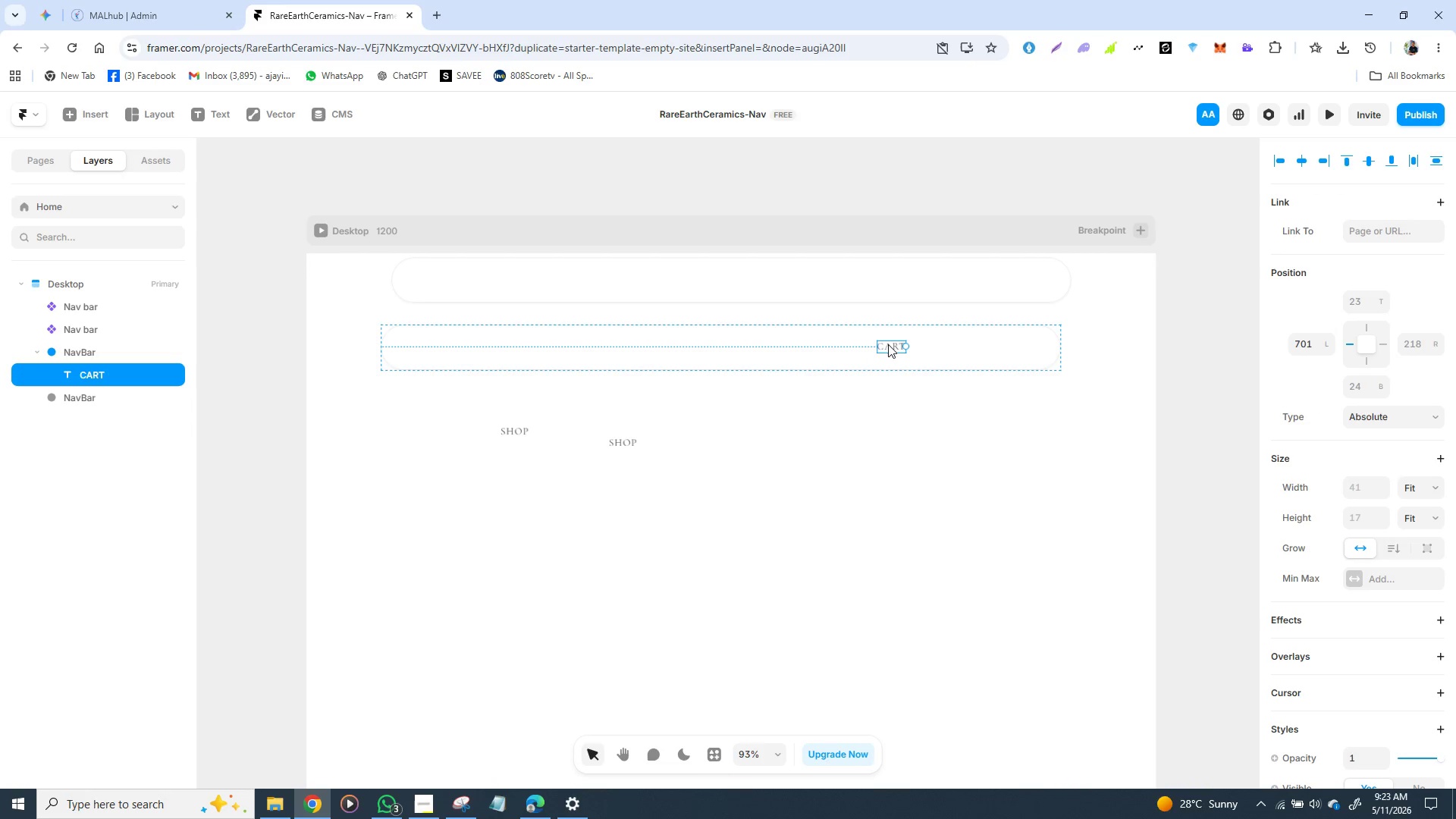 
left_click([890, 345])
 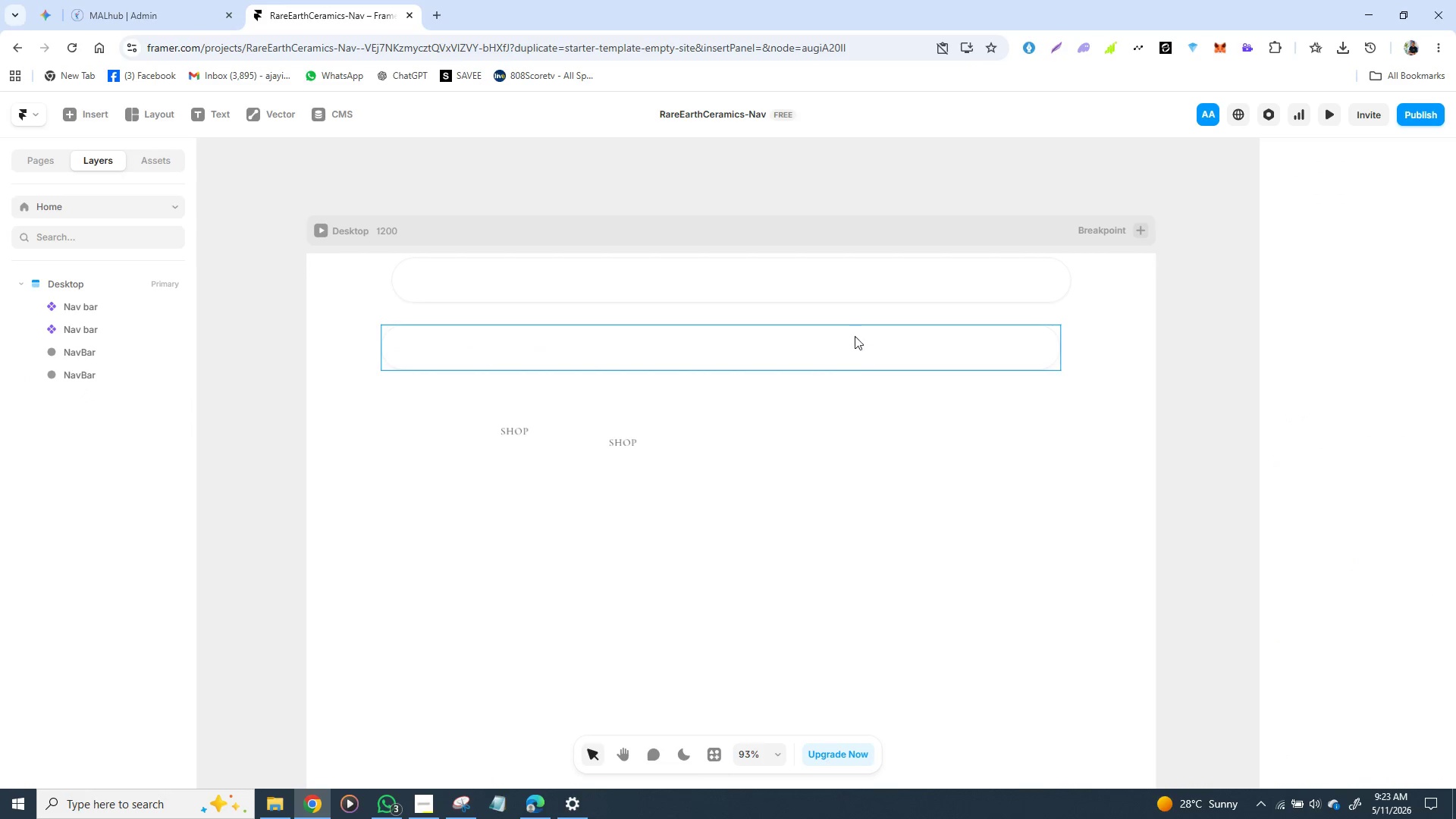 
key(Backspace)
 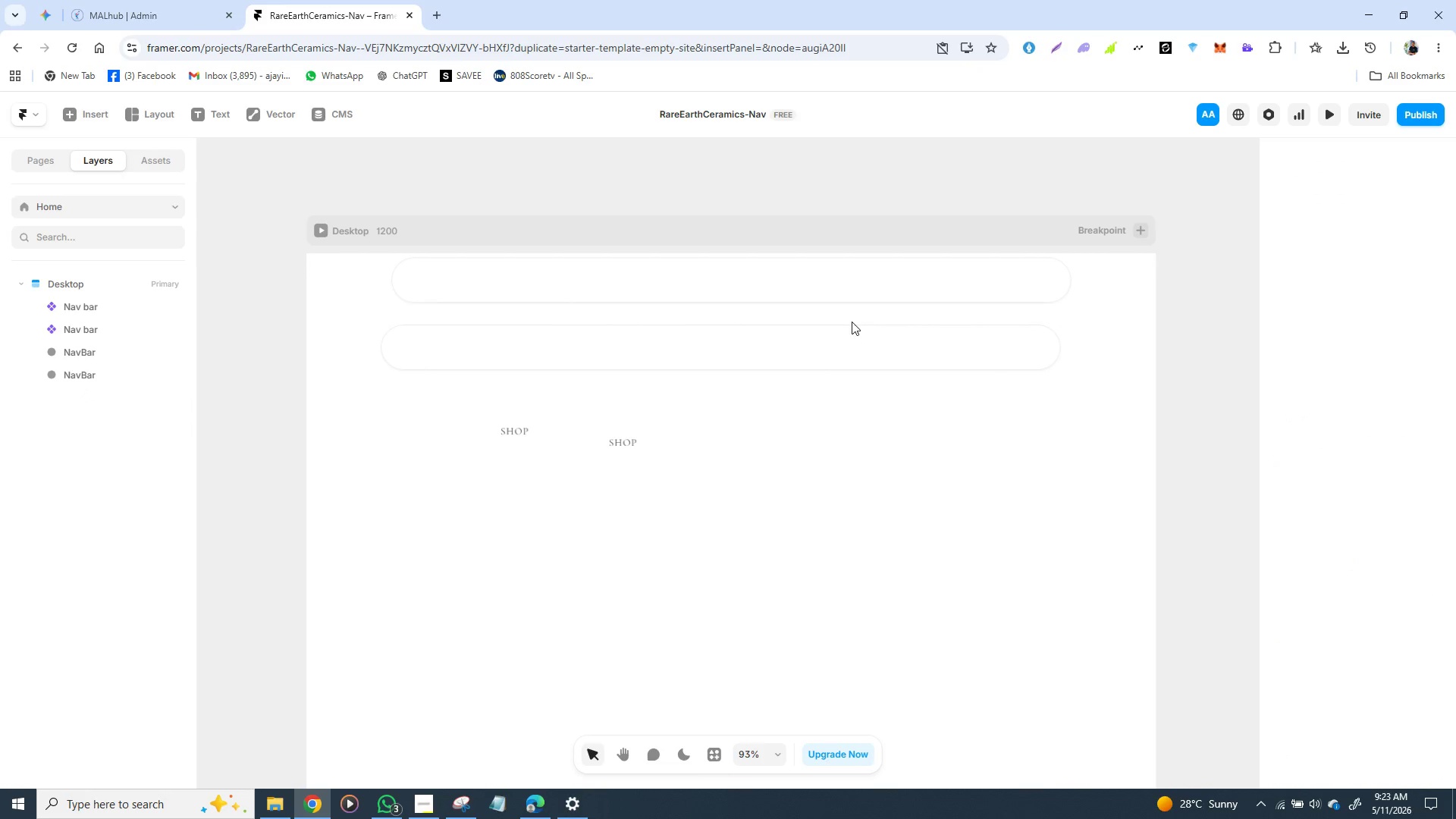 
left_click([852, 322])
 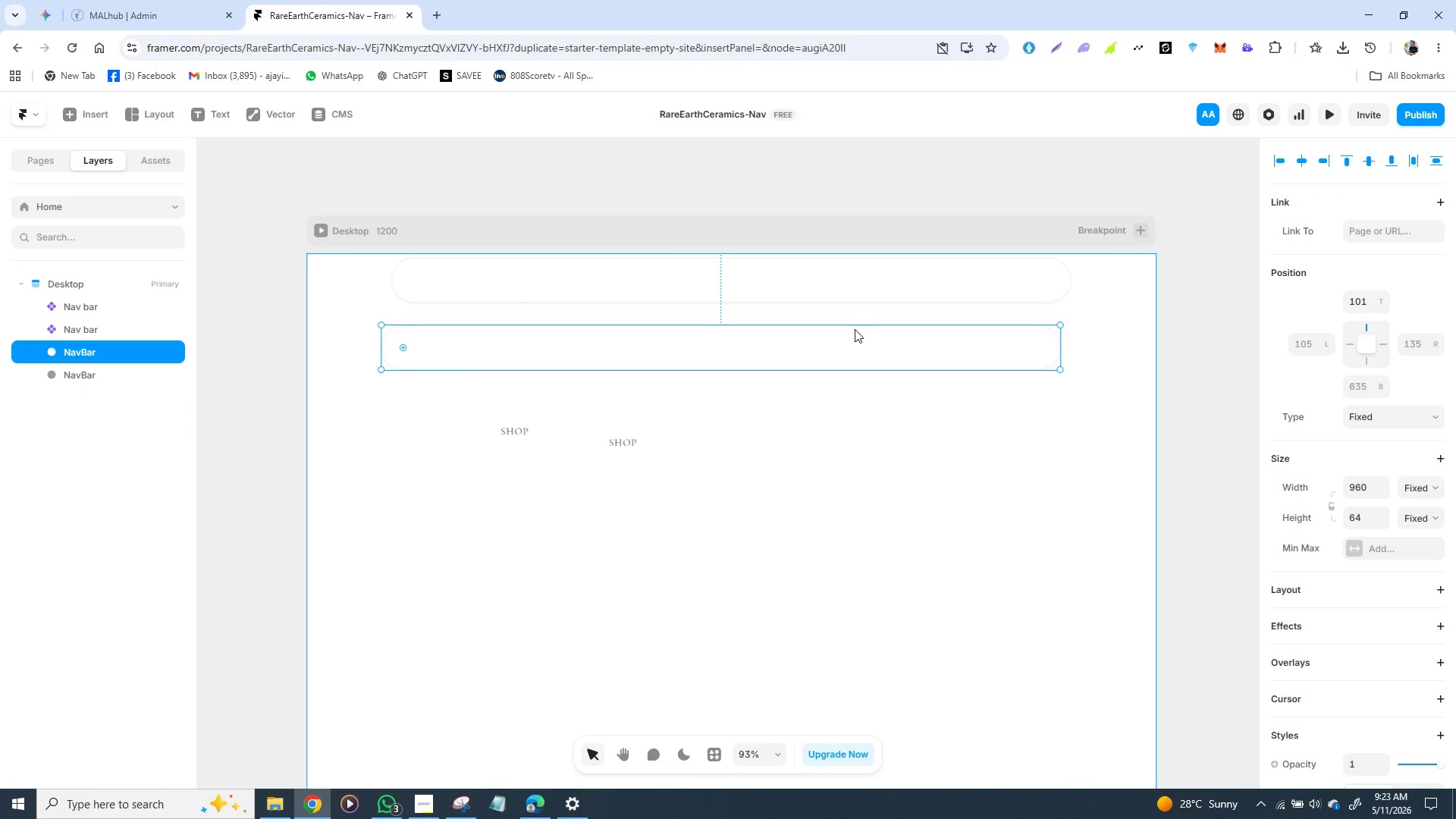 
left_click([855, 329])
 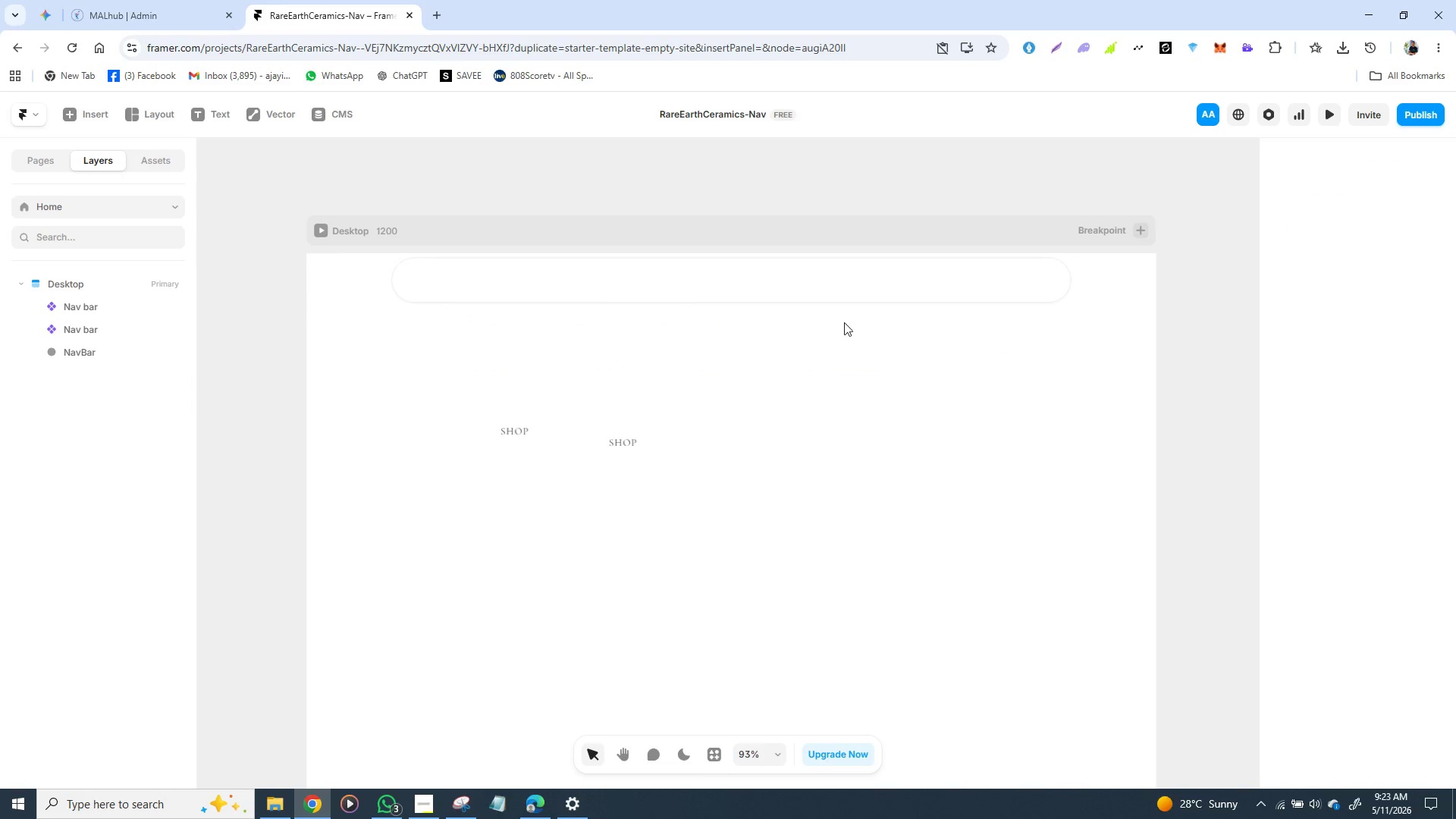 
key(Backspace)
 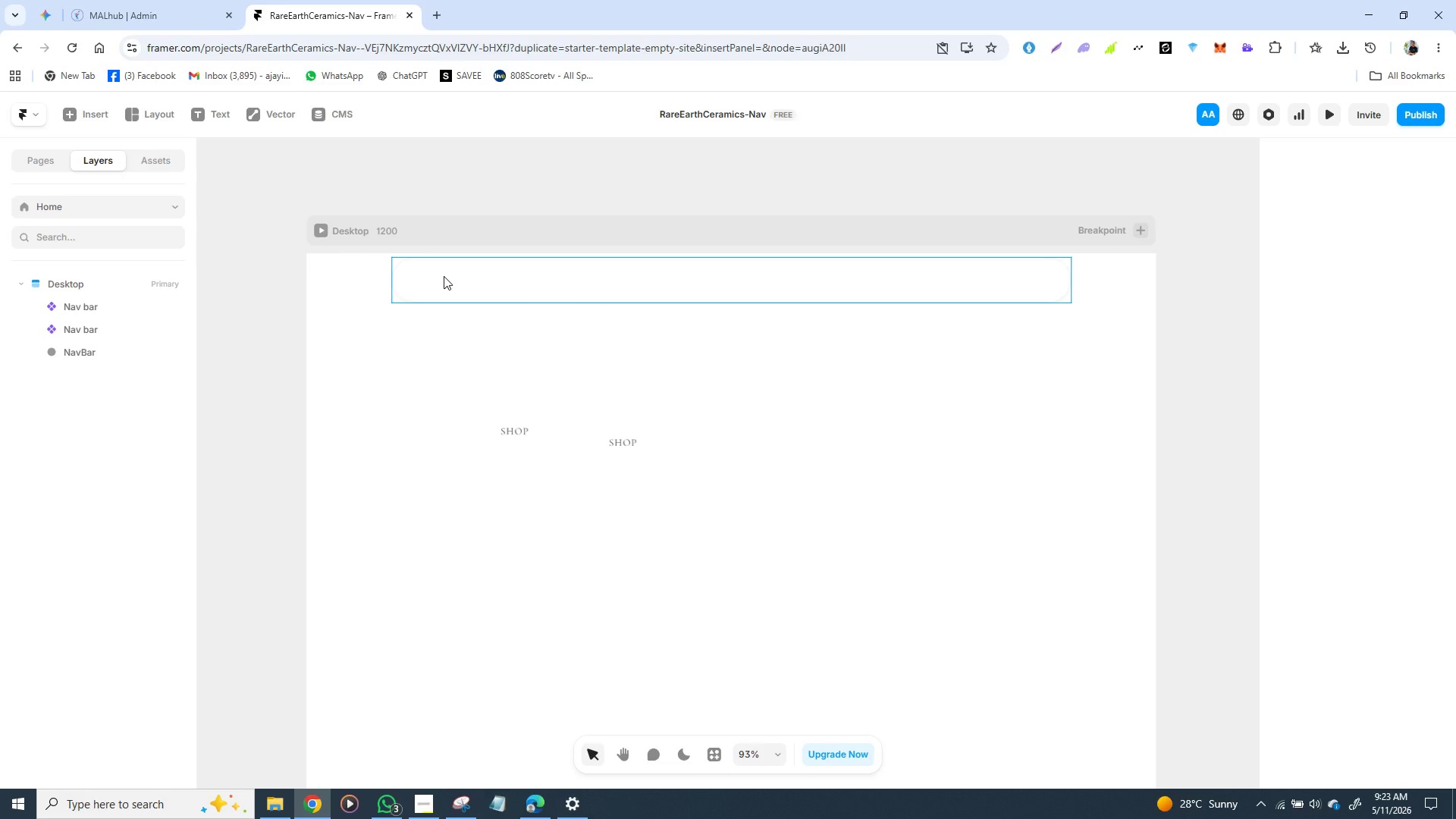 
left_click([444, 276])
 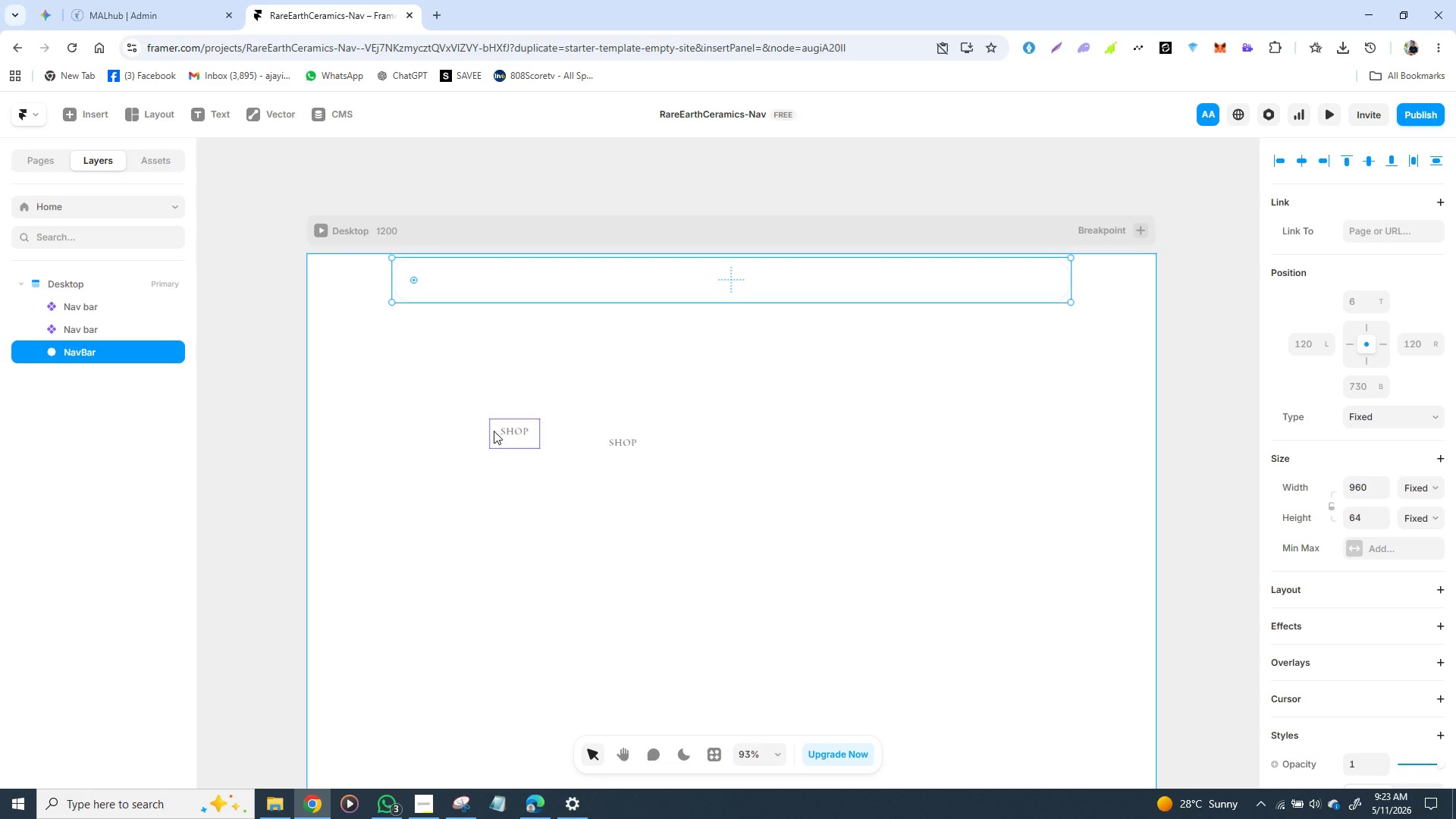 
left_click_drag(start_coordinate=[494, 431], to_coordinate=[482, 275])
 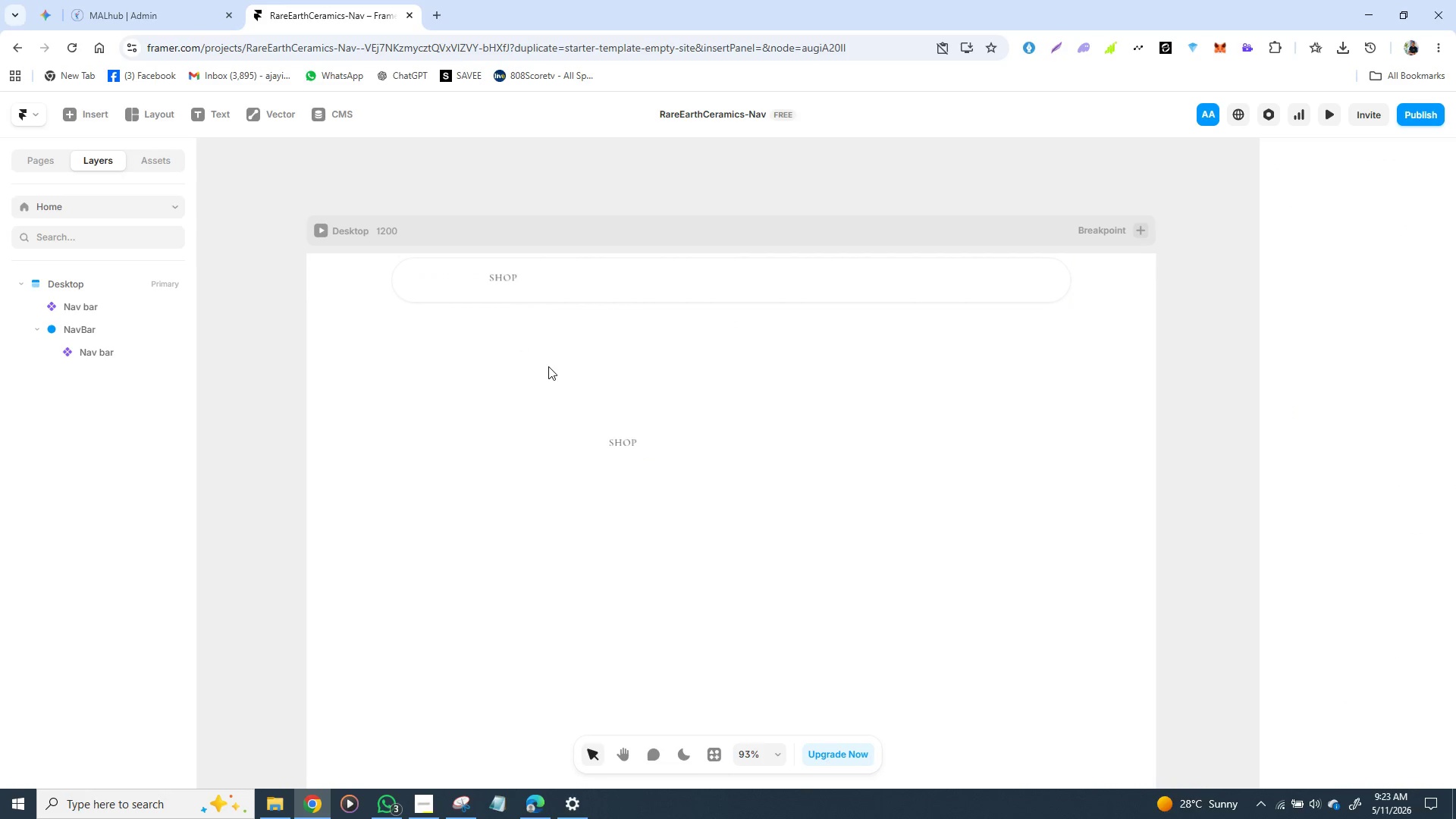 
left_click([548, 366])
 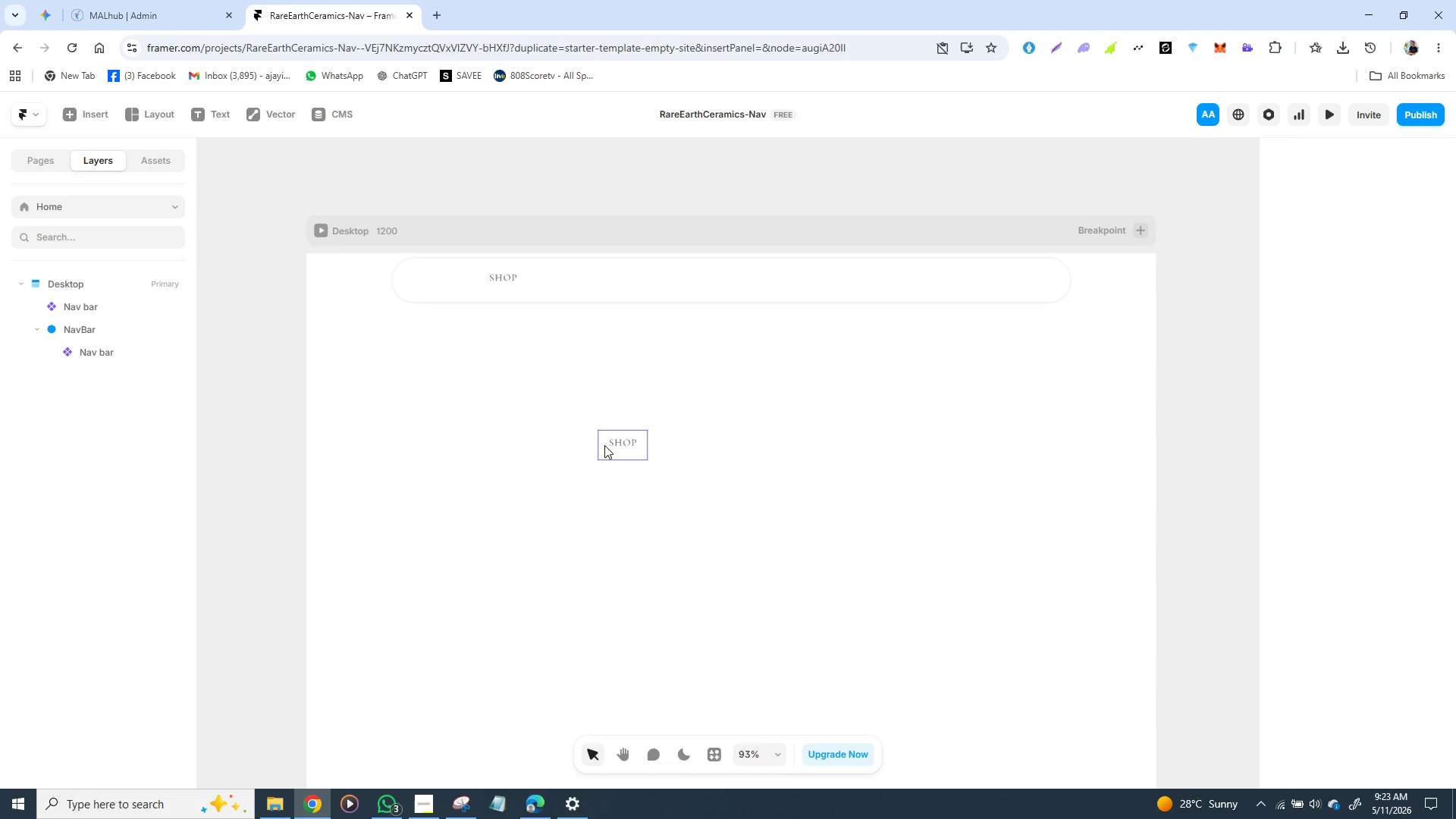 
left_click_drag(start_coordinate=[604, 445], to_coordinate=[592, 282])
 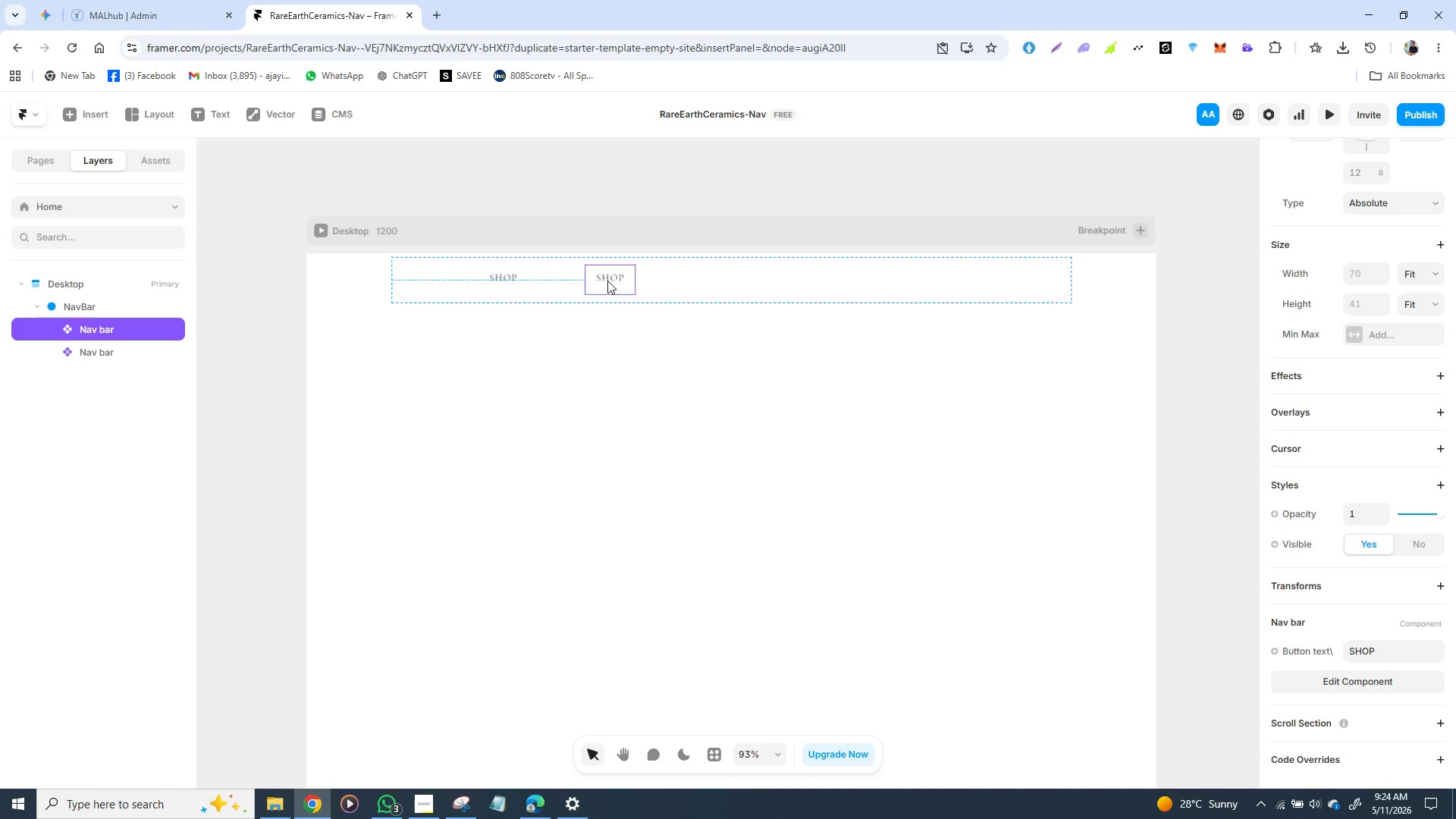 
double_click([607, 278])
 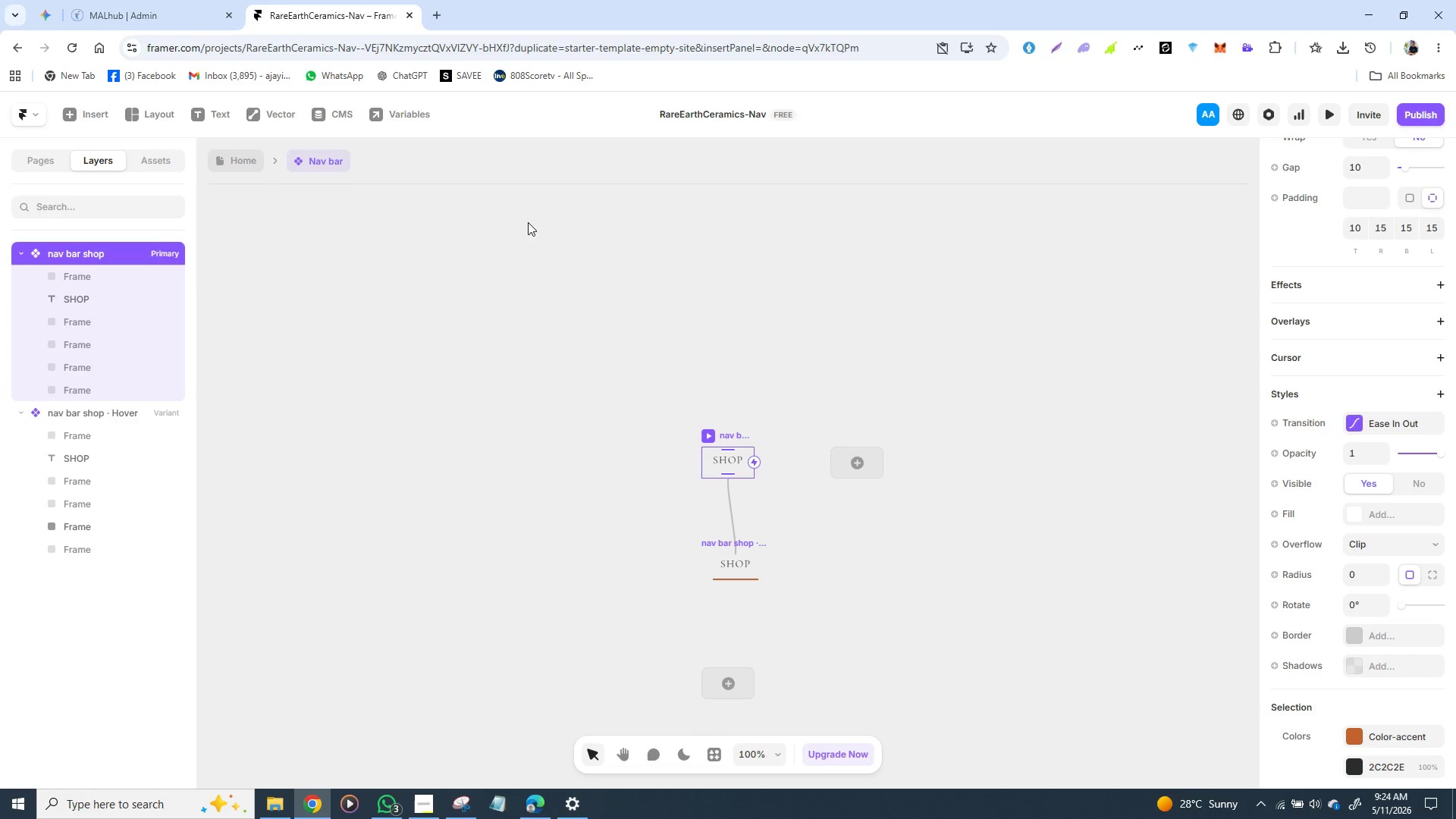 
wait(6.38)
 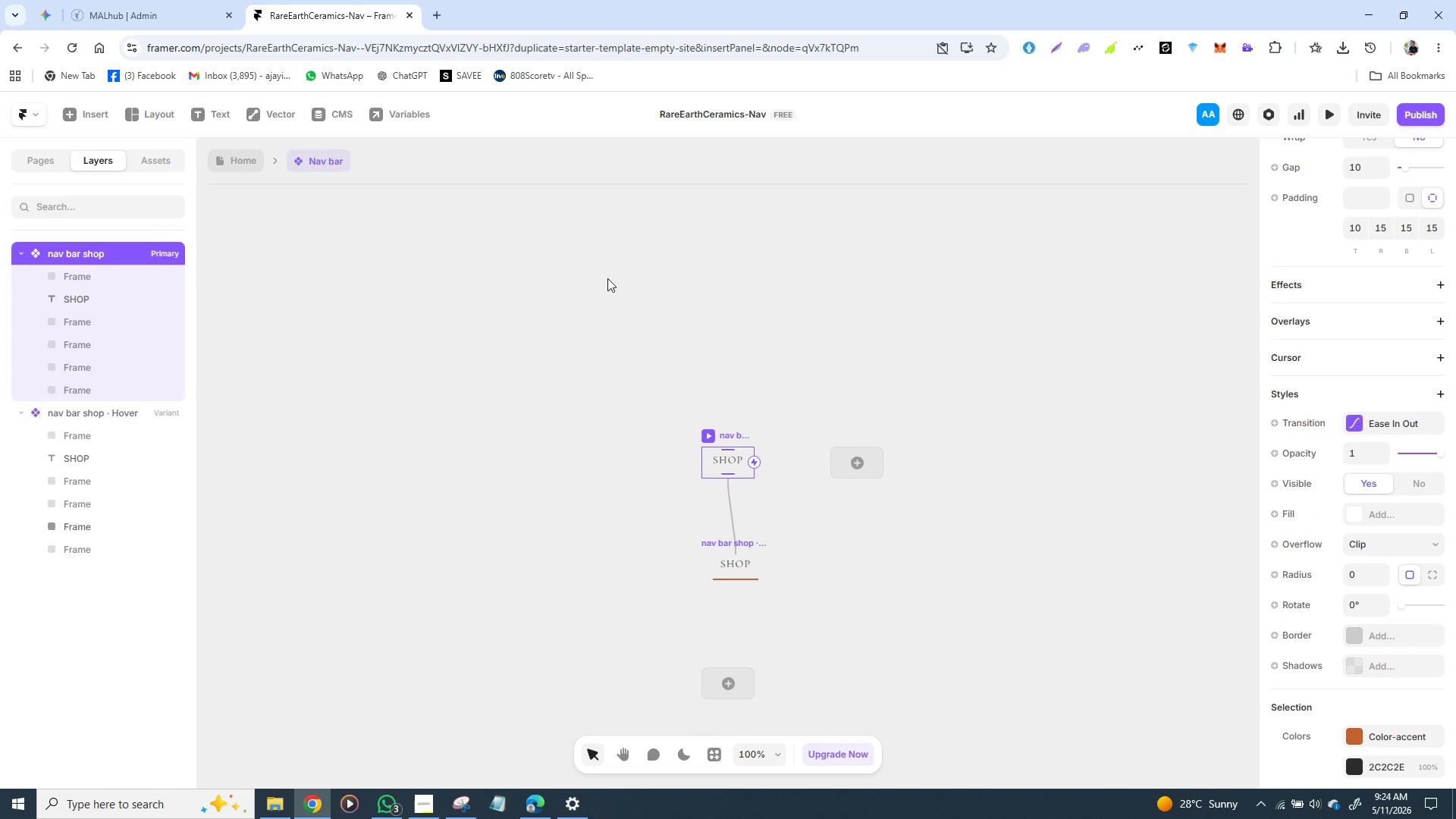 
left_click([231, 172])
 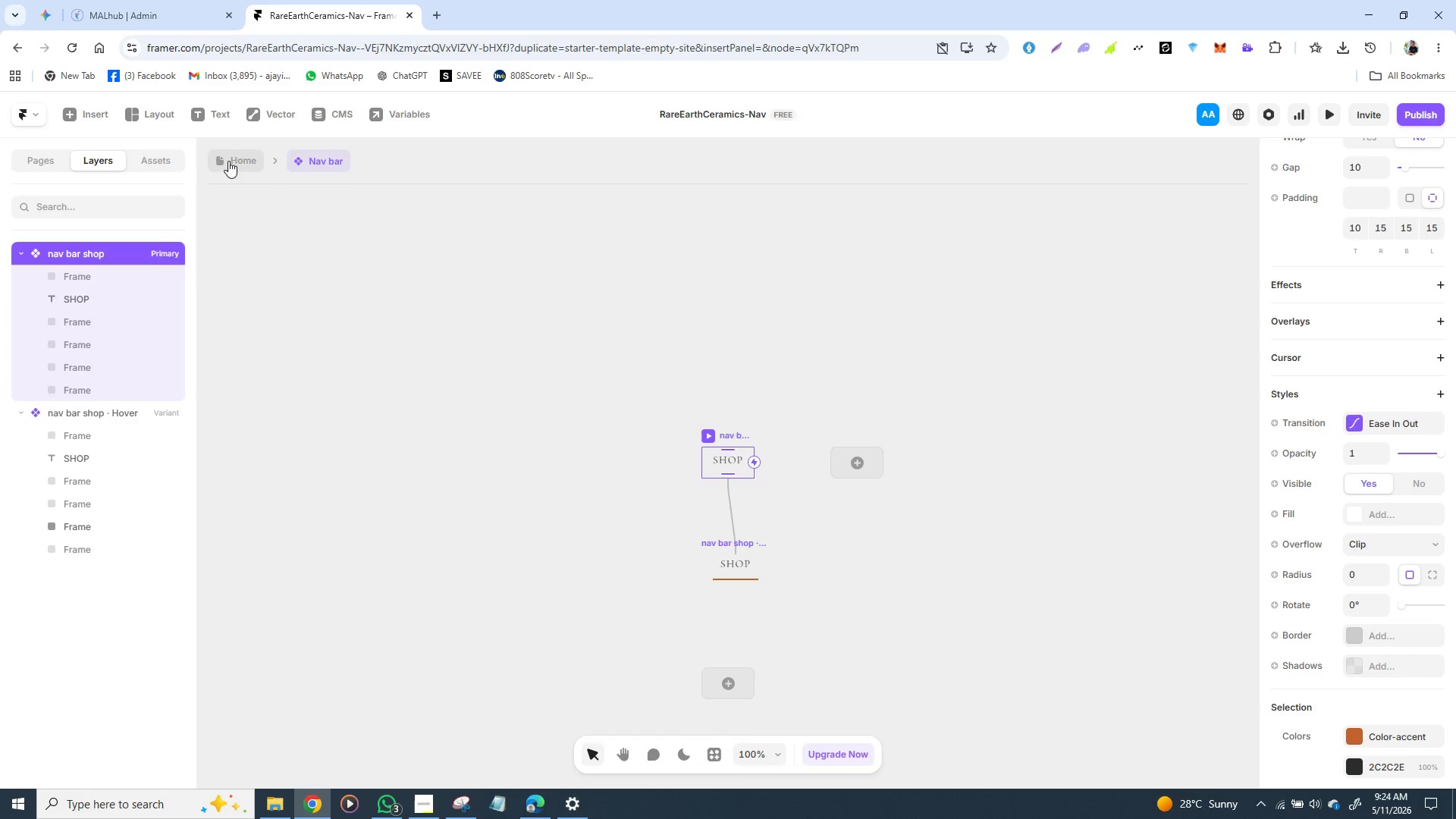 
left_click([228, 161])
 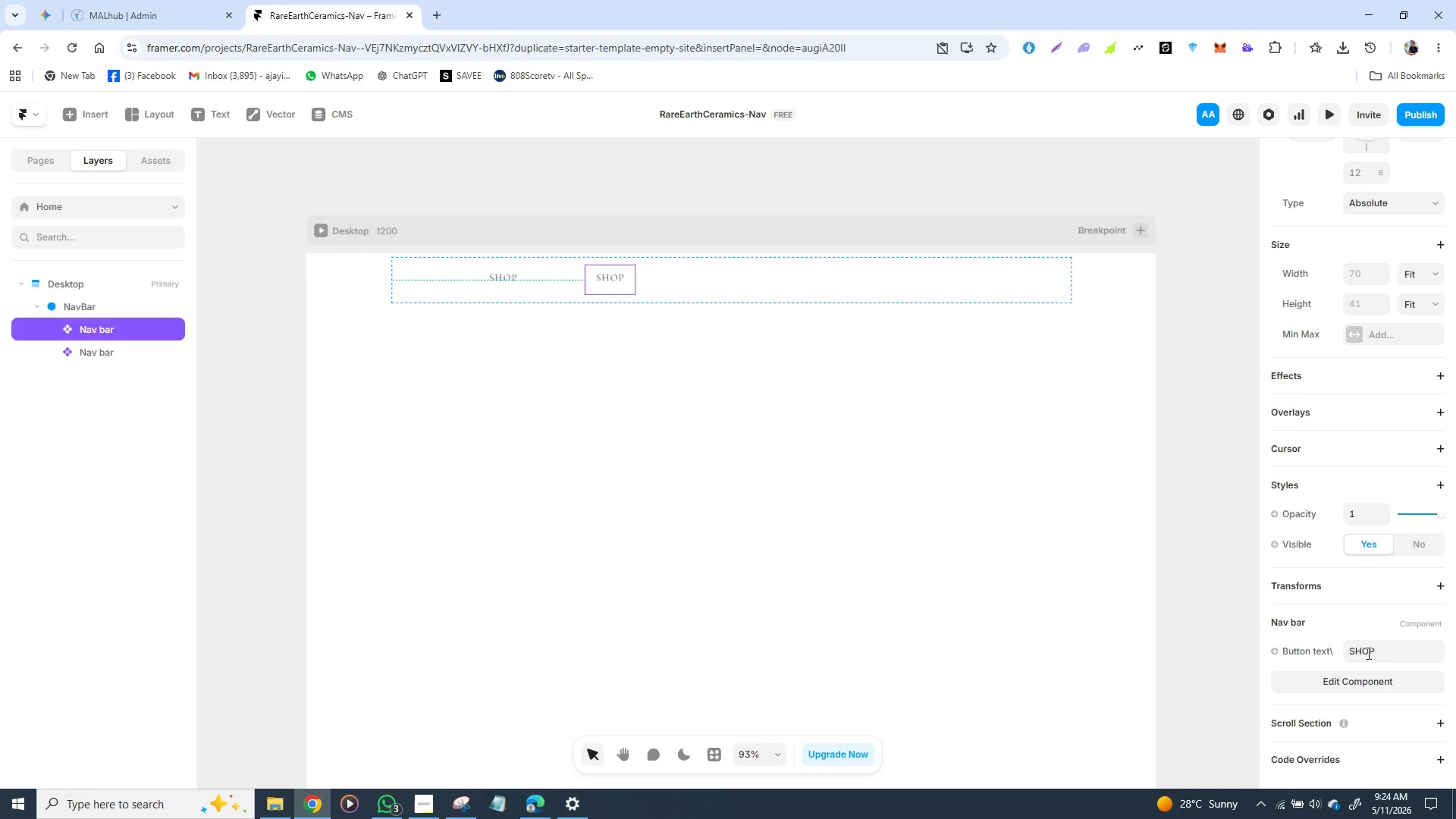 
left_click([1367, 653])
 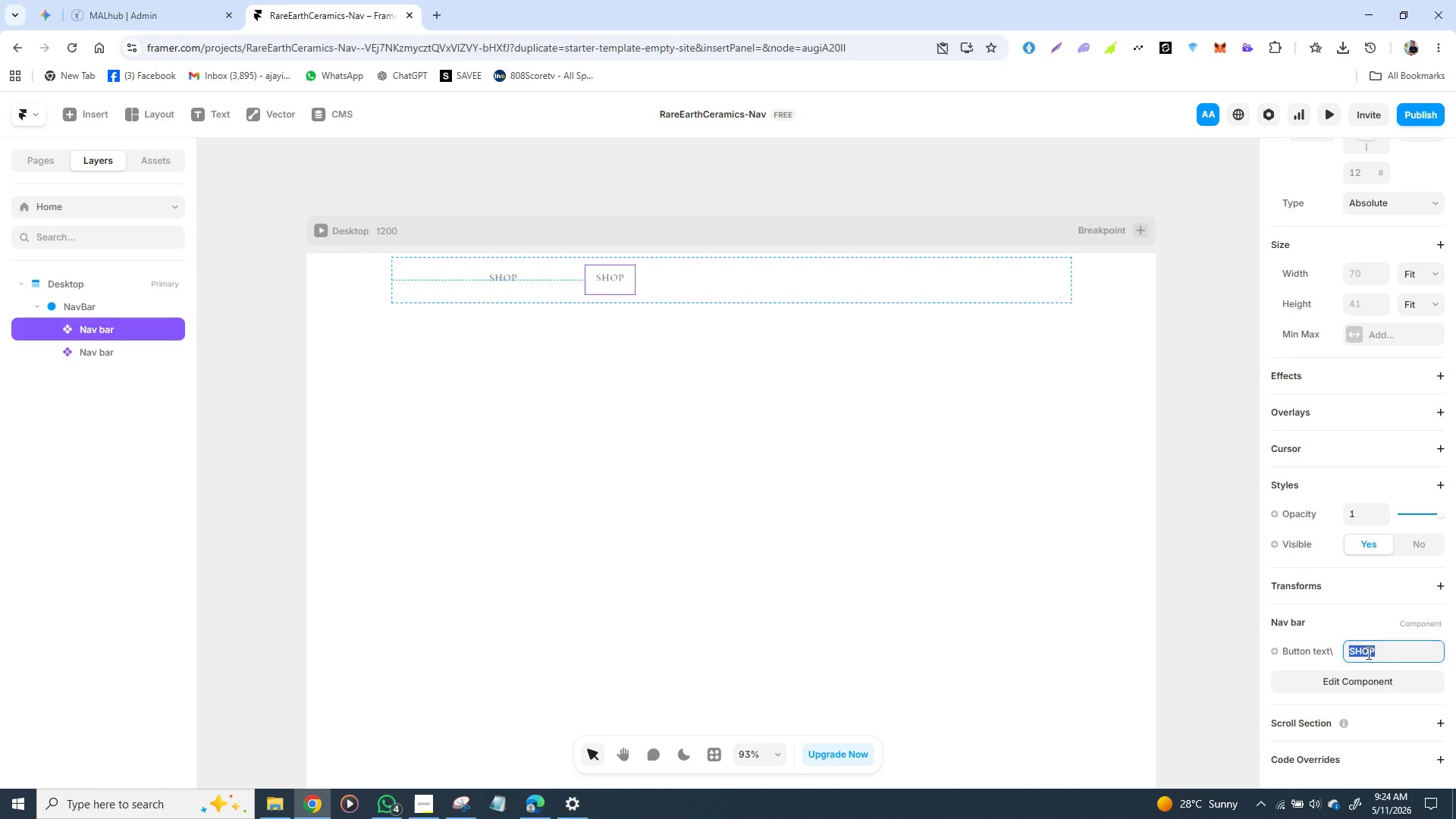 
wait(13.66)
 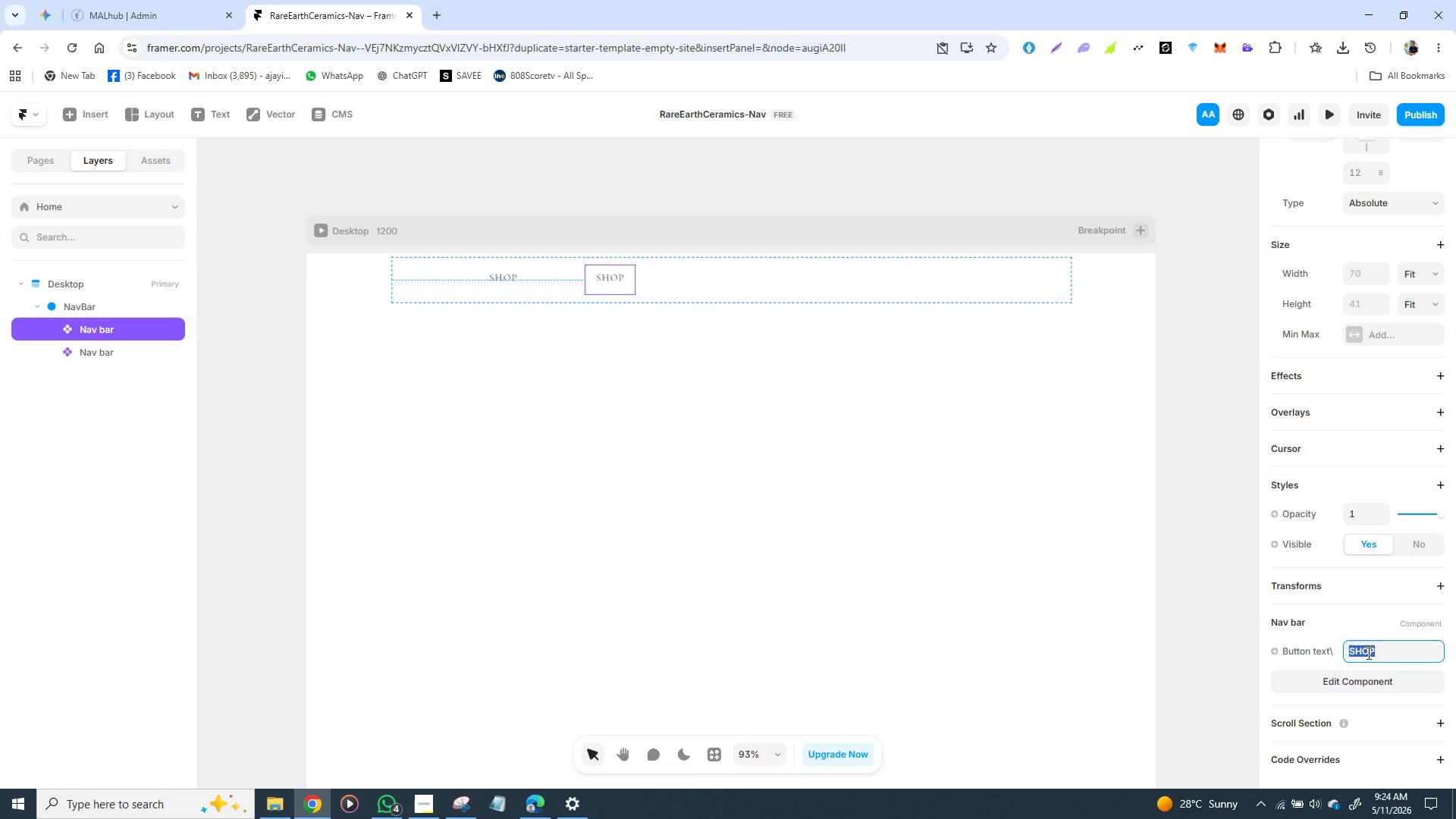 
type(coll)
 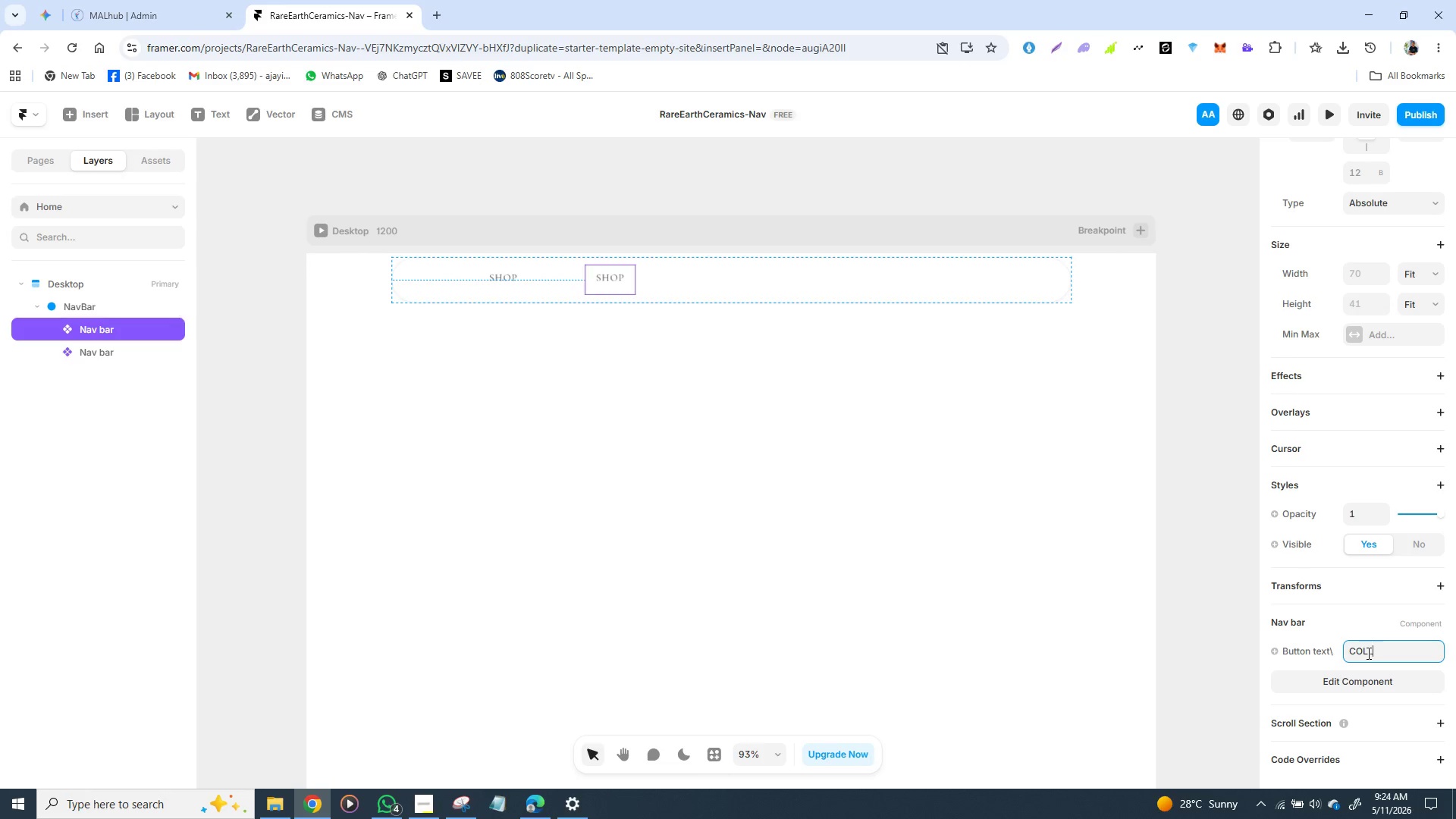 
wait(5.03)
 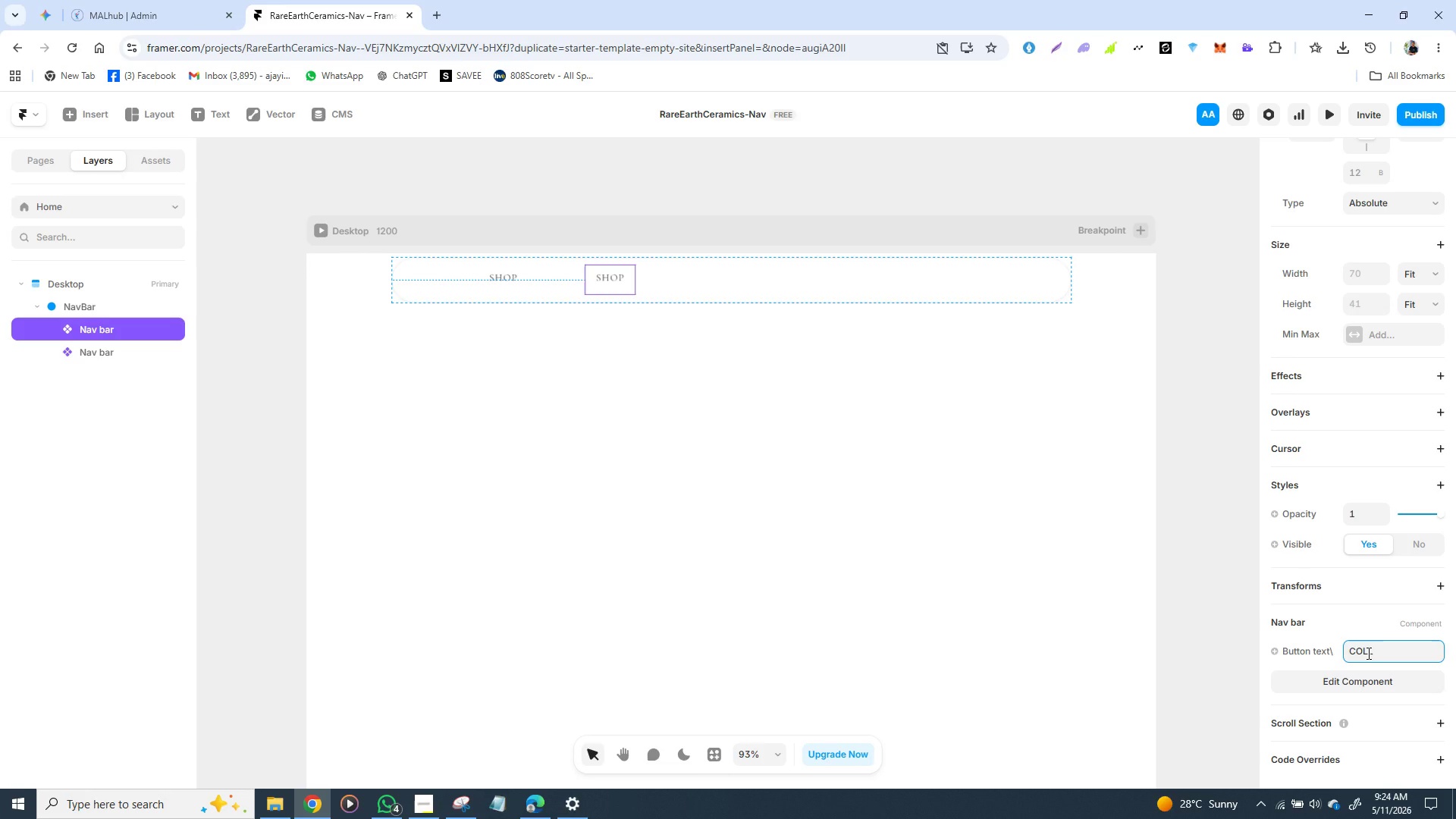 
type(ex)
key(Backspace)
type(ctions)
 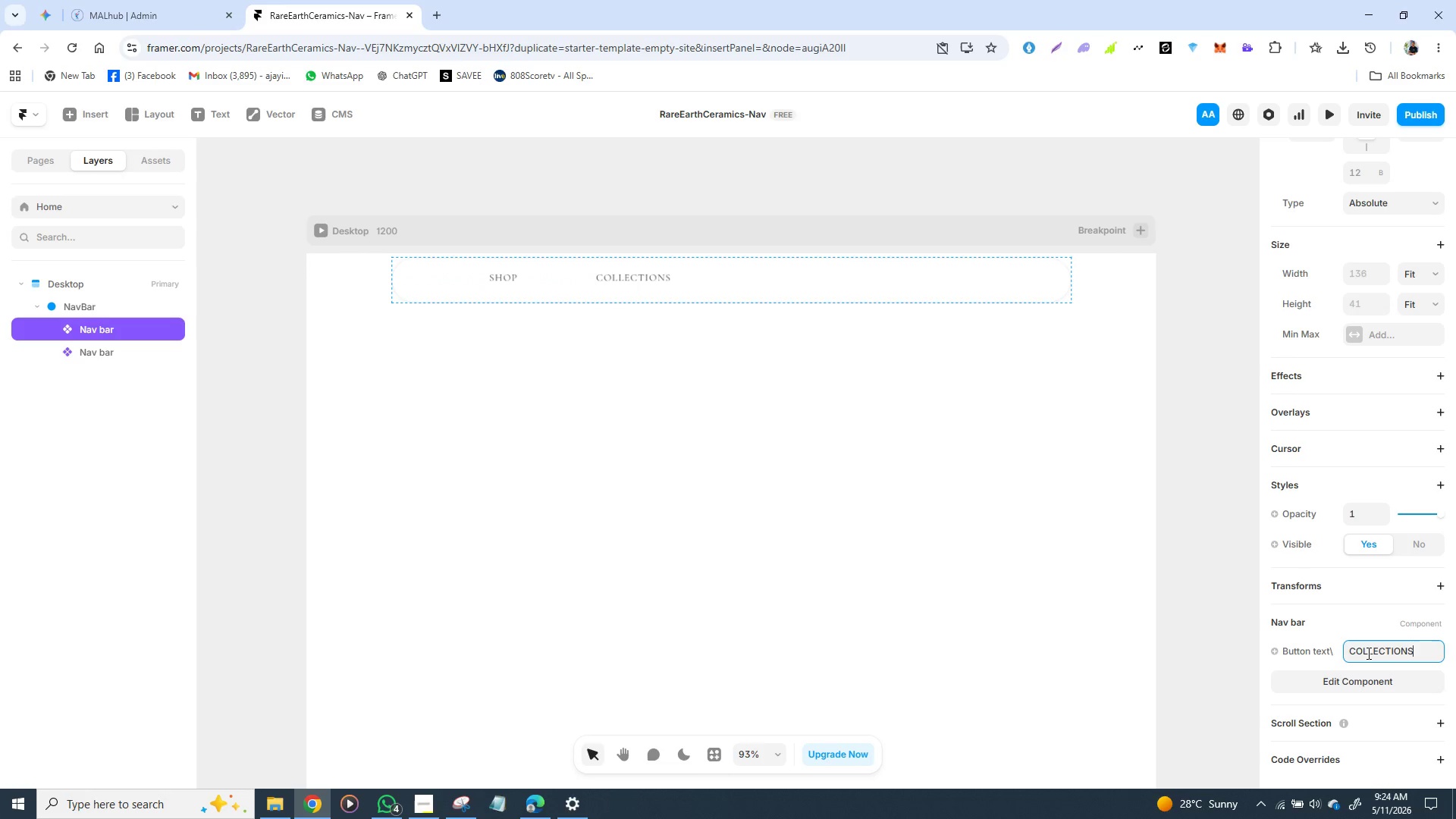 
key(Enter)
 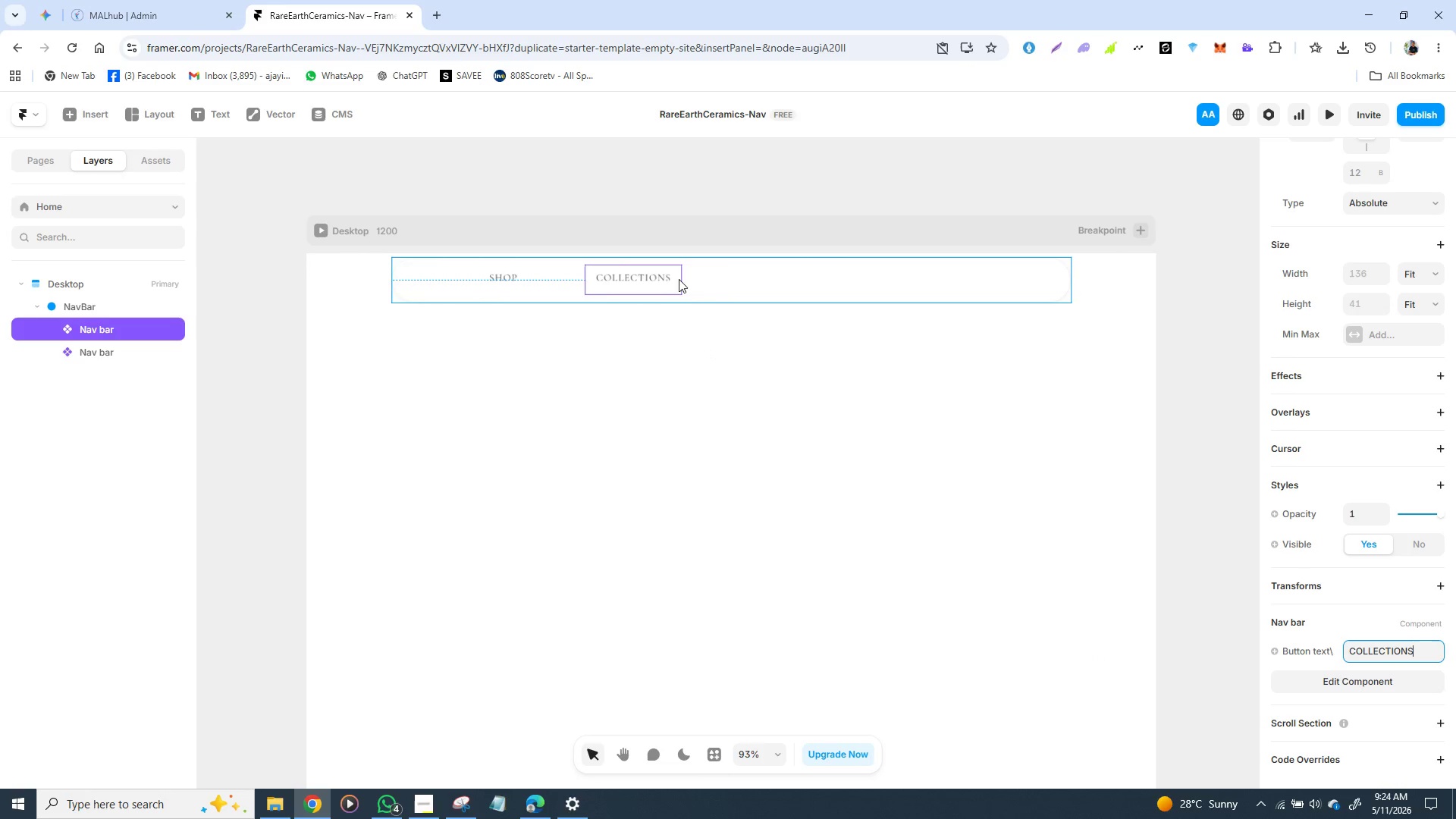 
wait(6.75)
 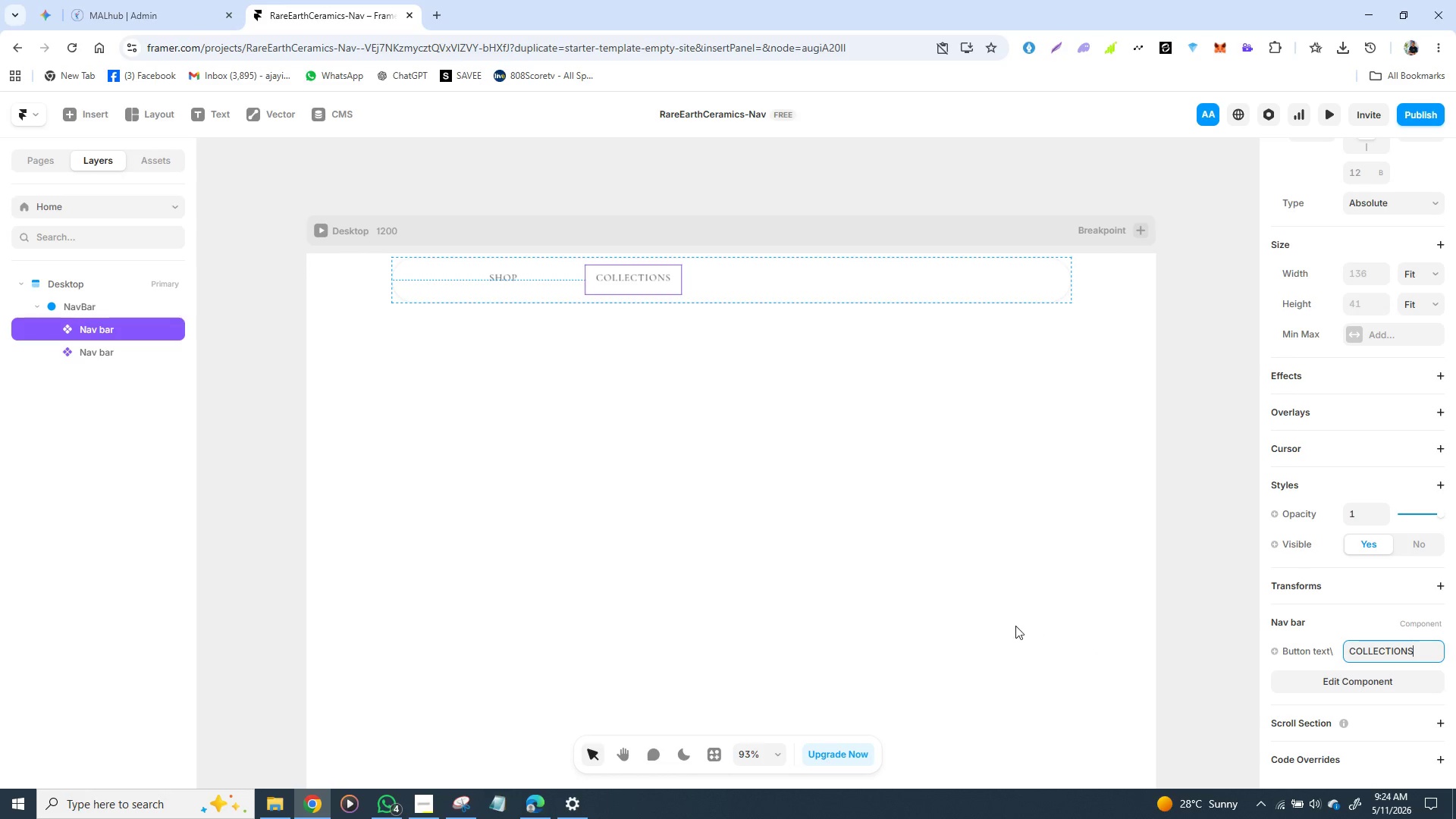 
left_click([589, 271])
 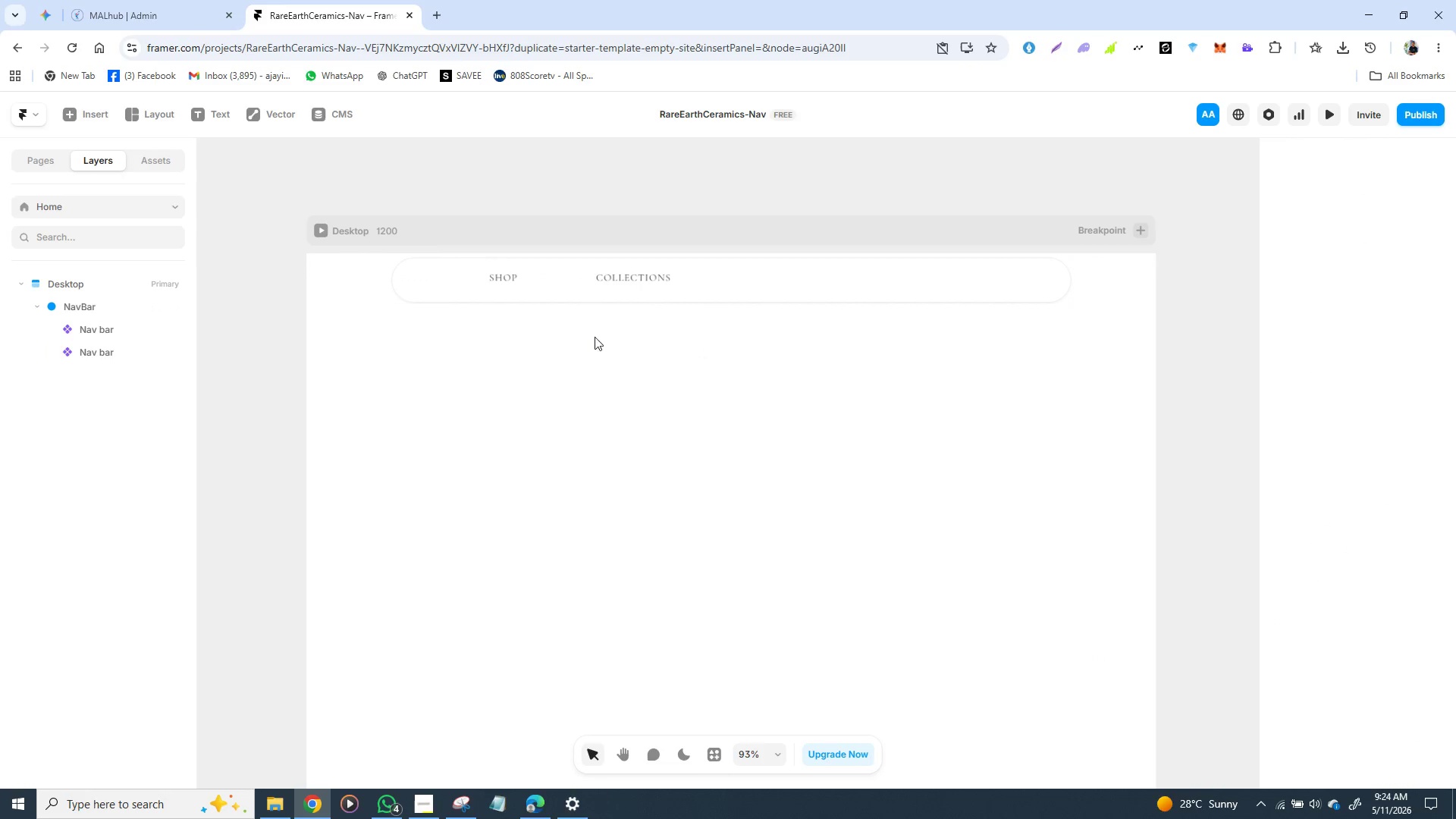 
left_click([592, 342])
 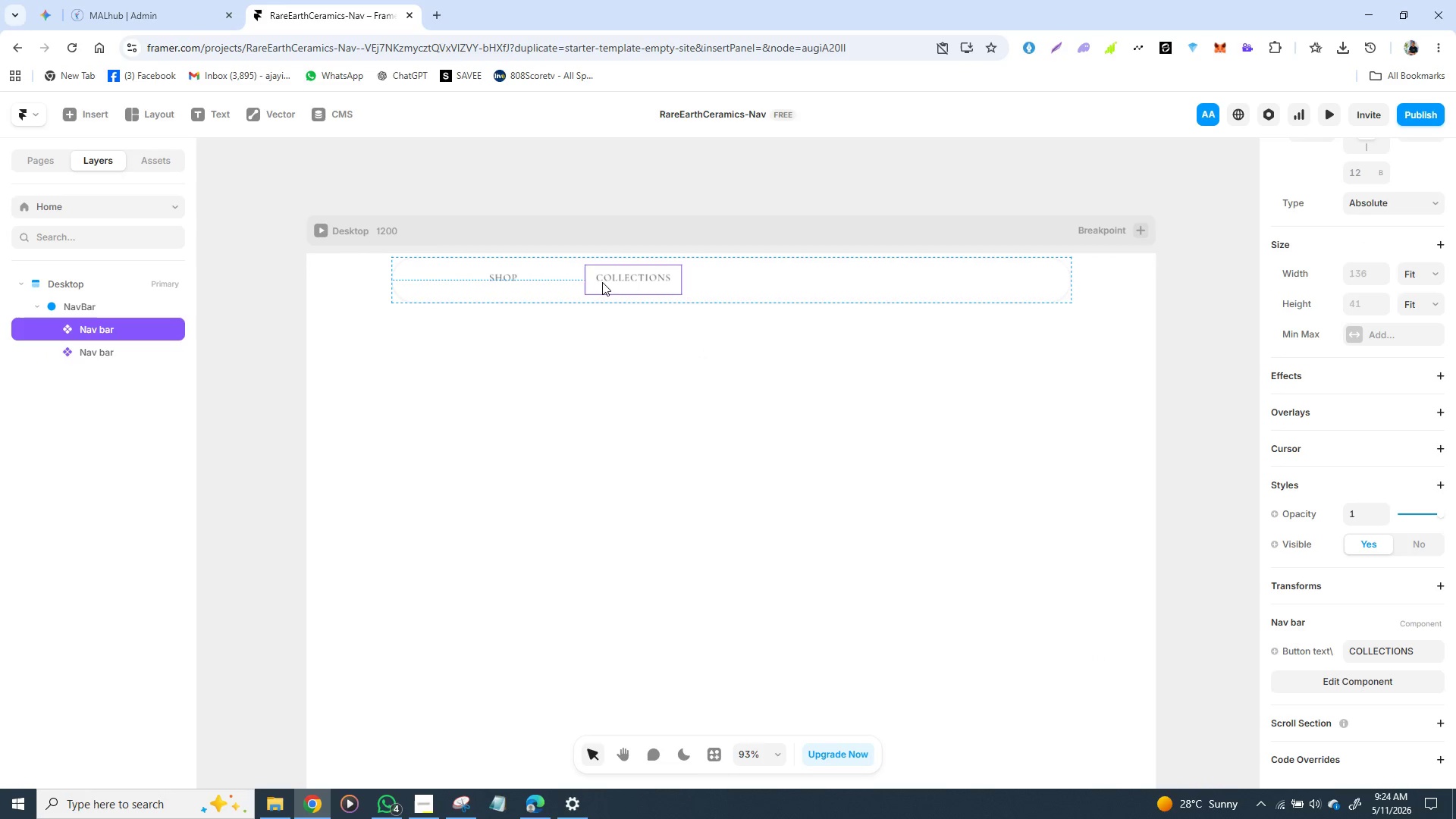 
left_click([602, 282])
 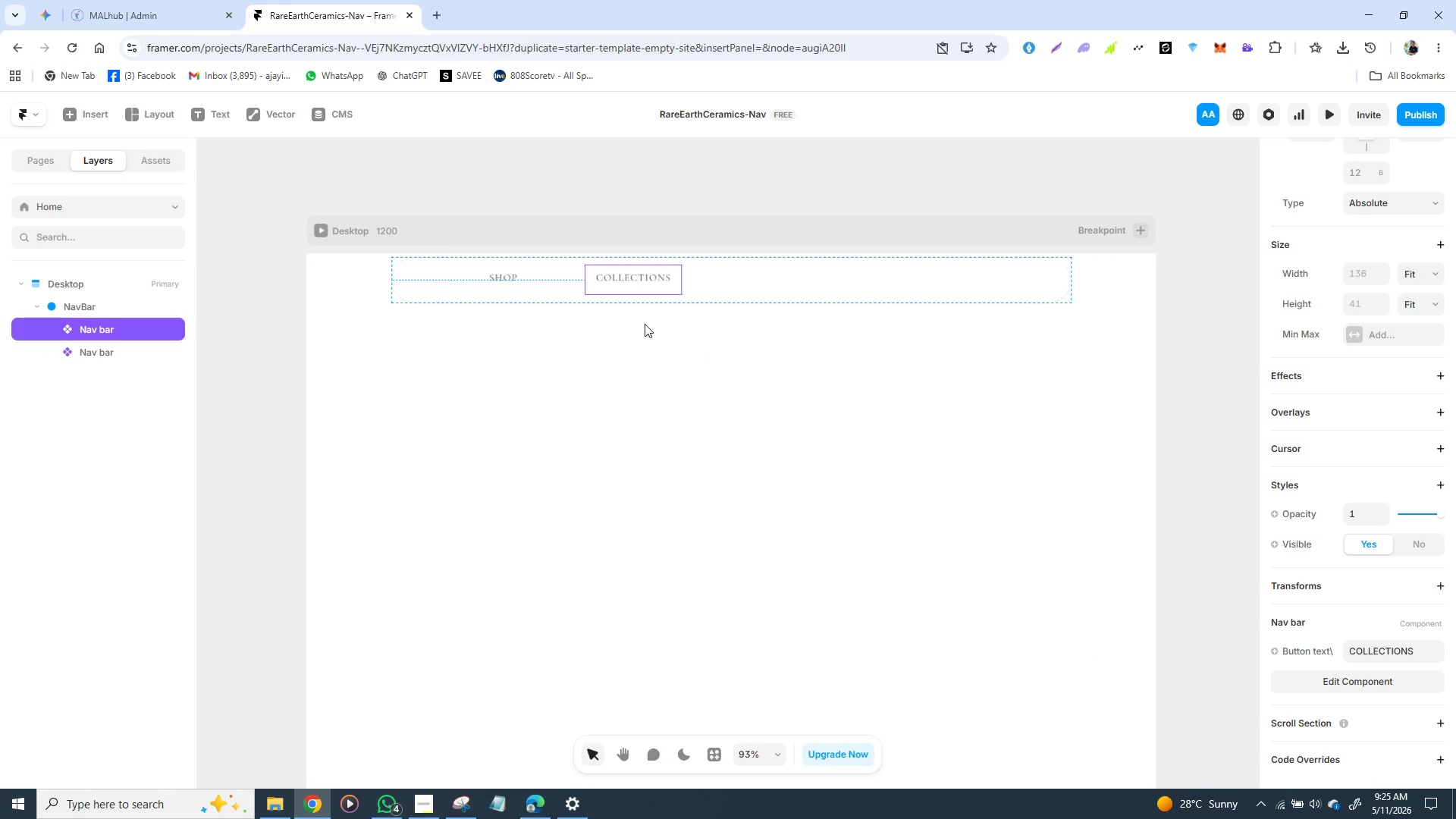 
wait(7.38)
 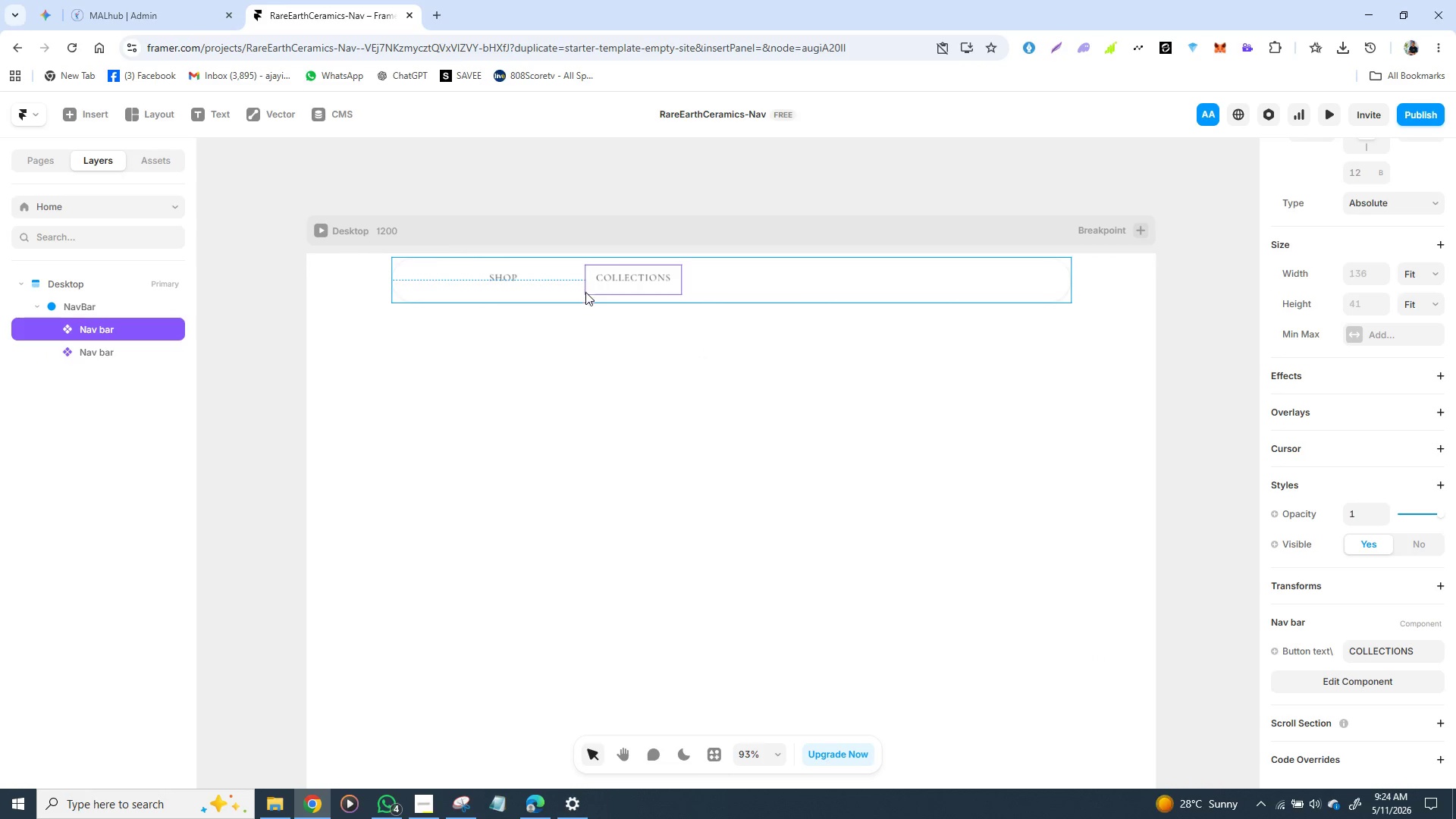 
key(Control+D)
 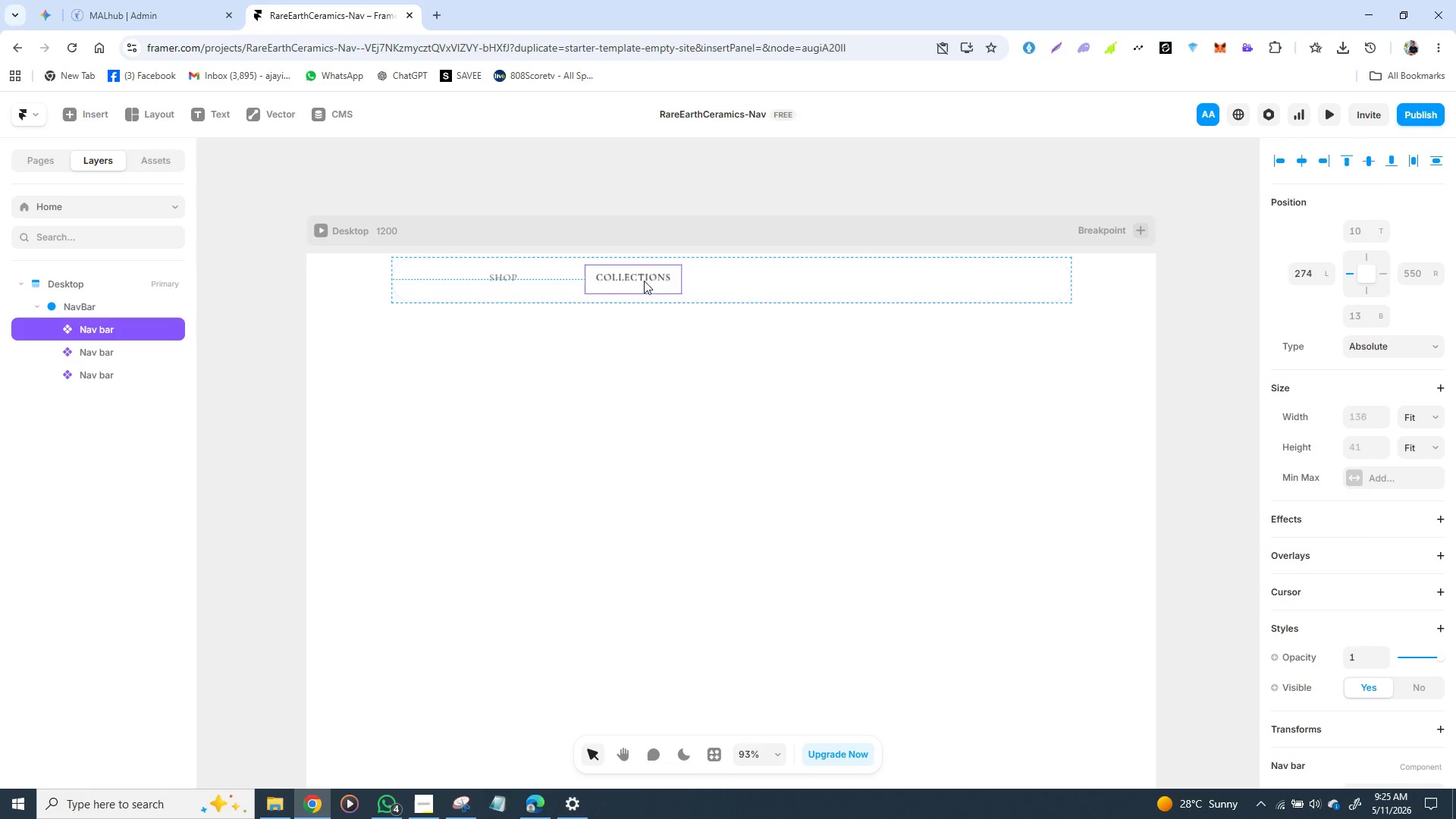 
left_click_drag(start_coordinate=[641, 281], to_coordinate=[758, 281])
 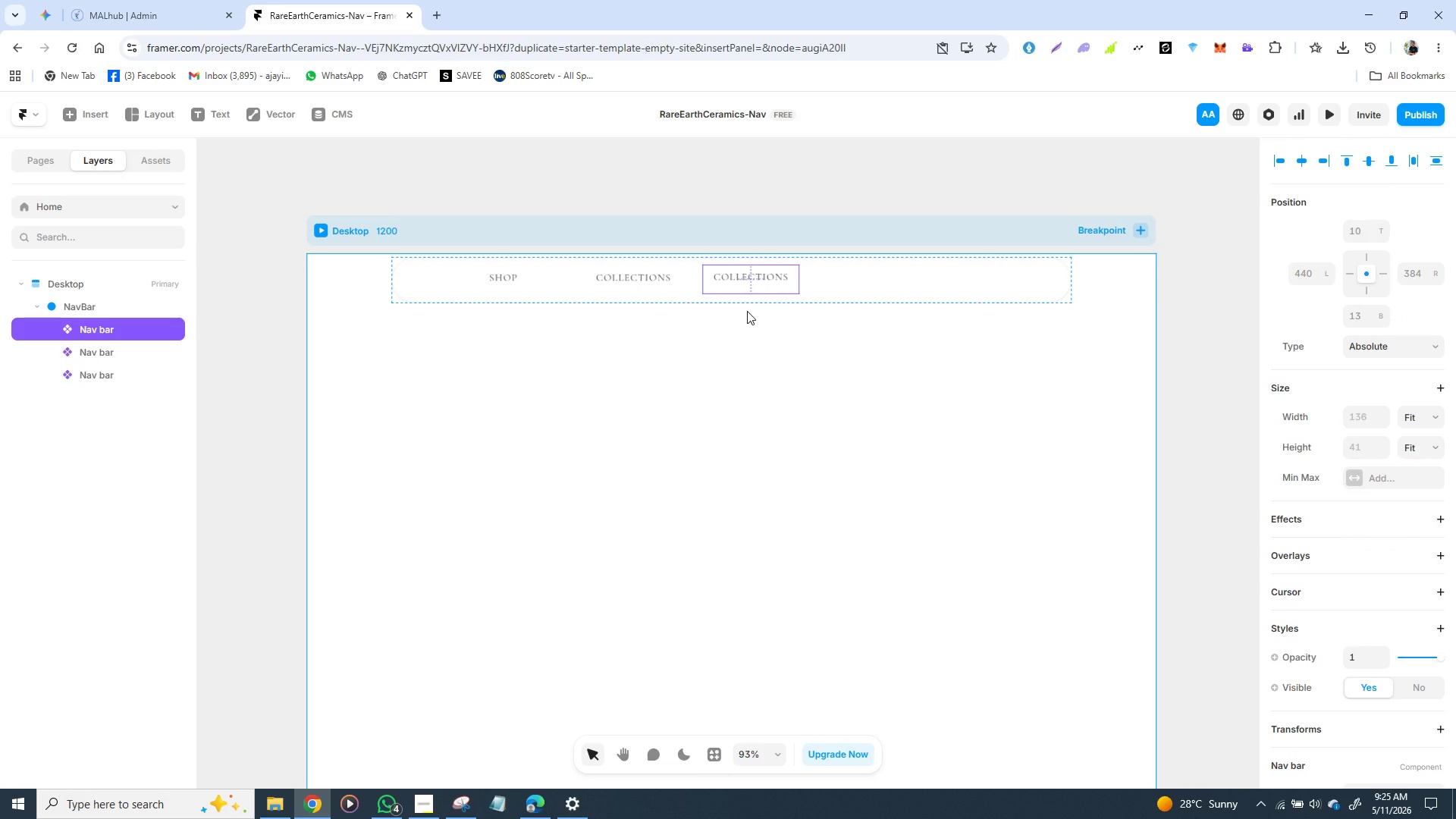 
hold_key(key=ControlLeft, duration=1.51)
 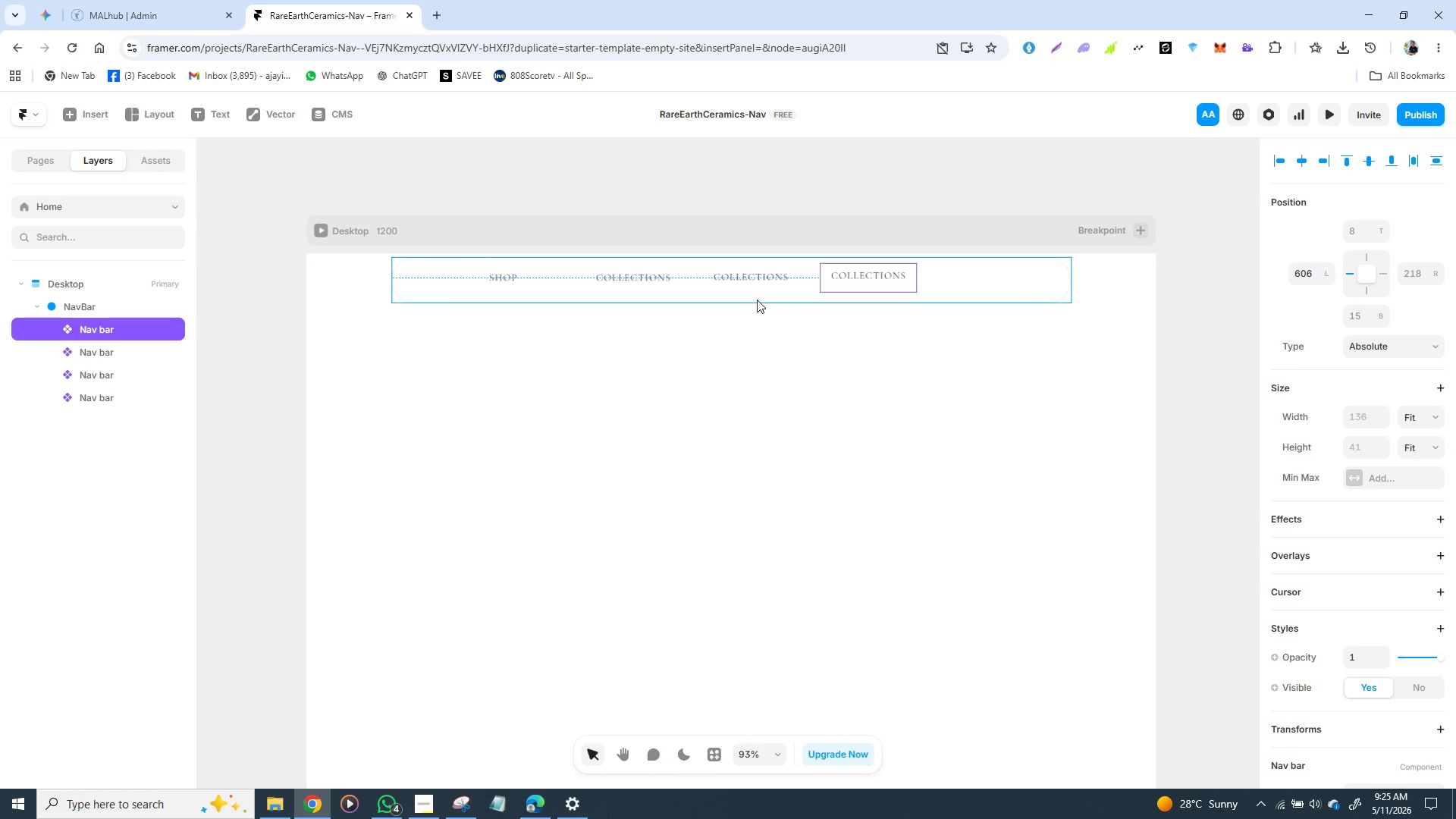 
key(Control+D)
 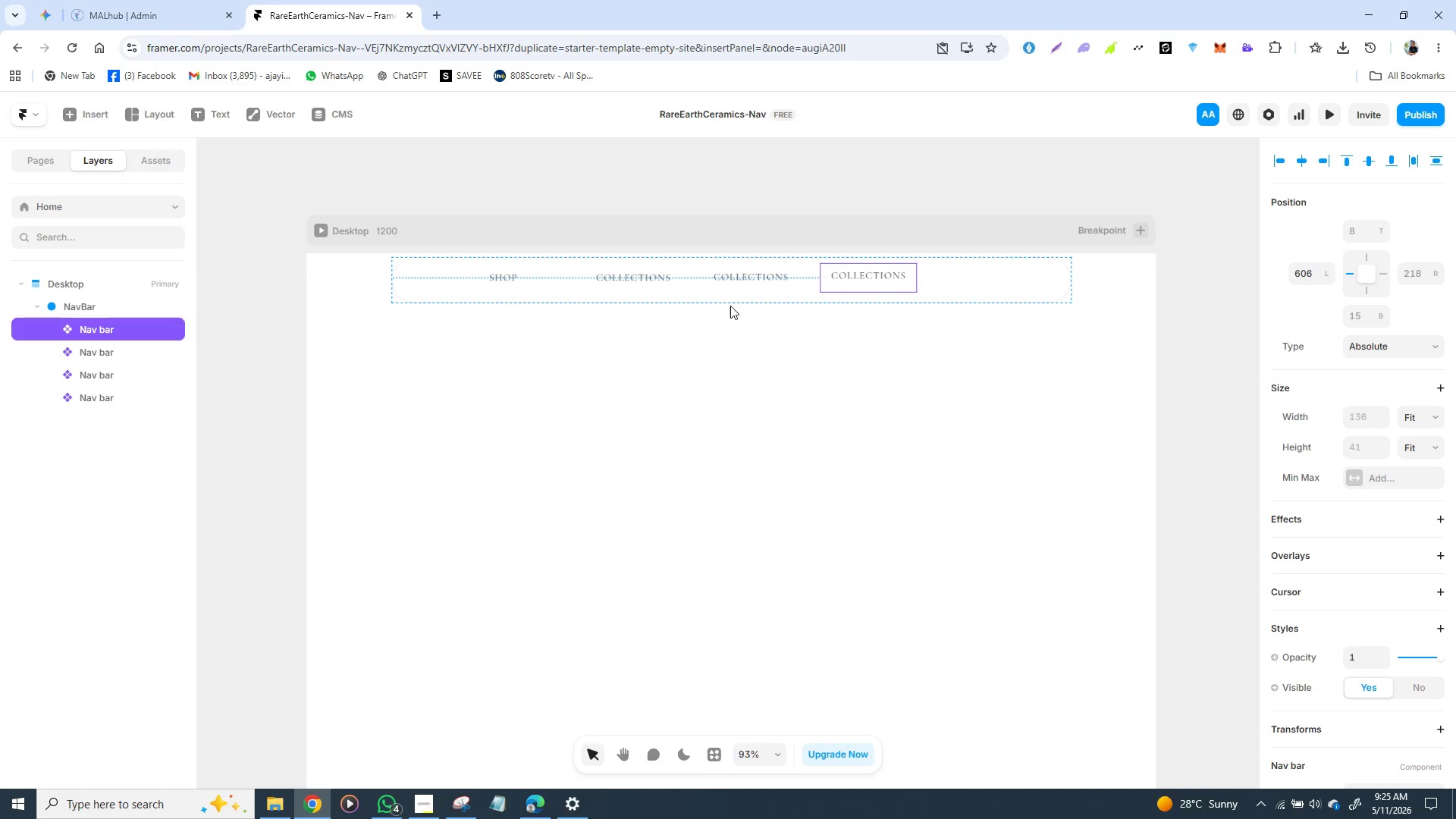 
wait(5.27)
 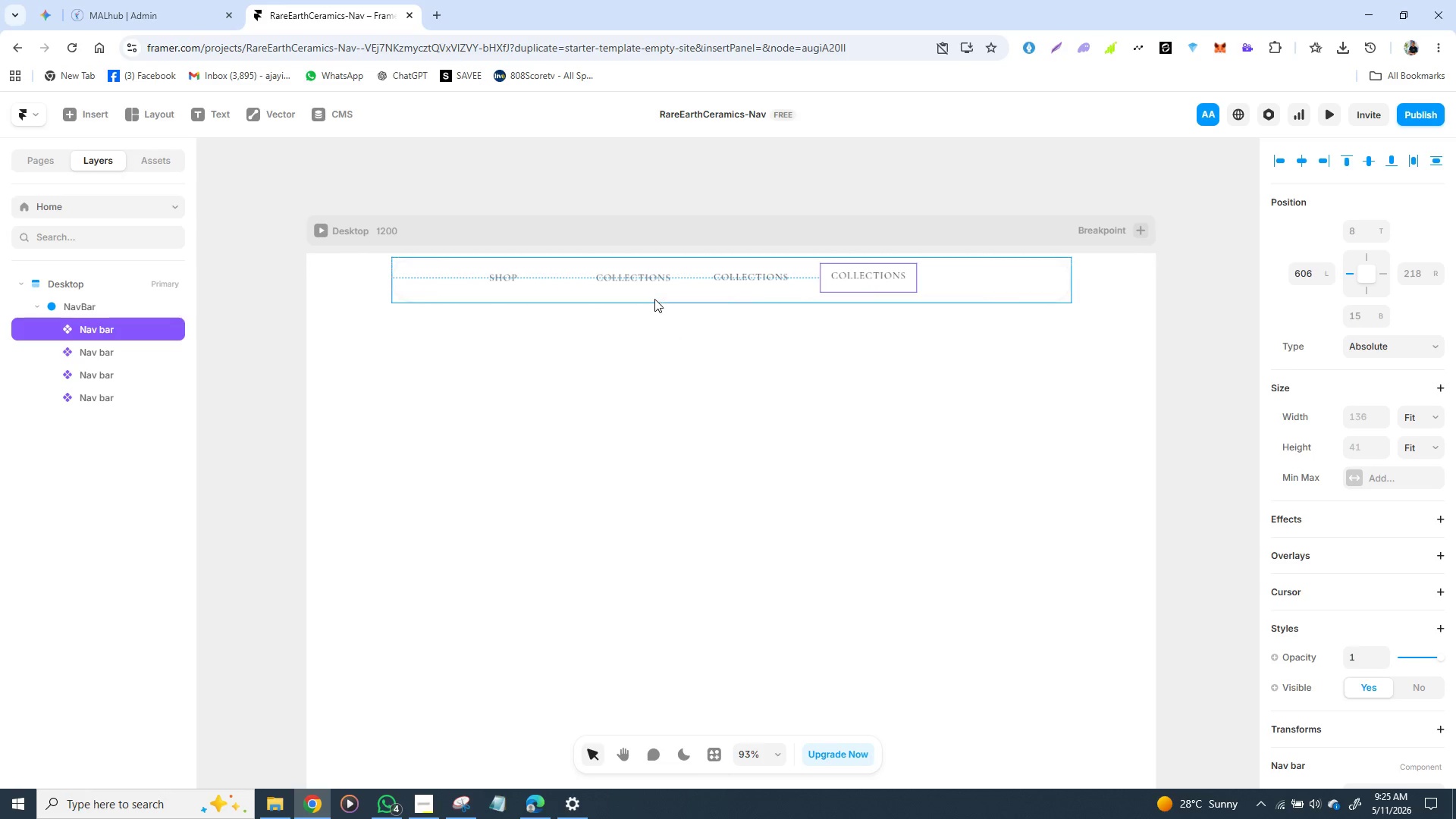 
key(Control+D)
 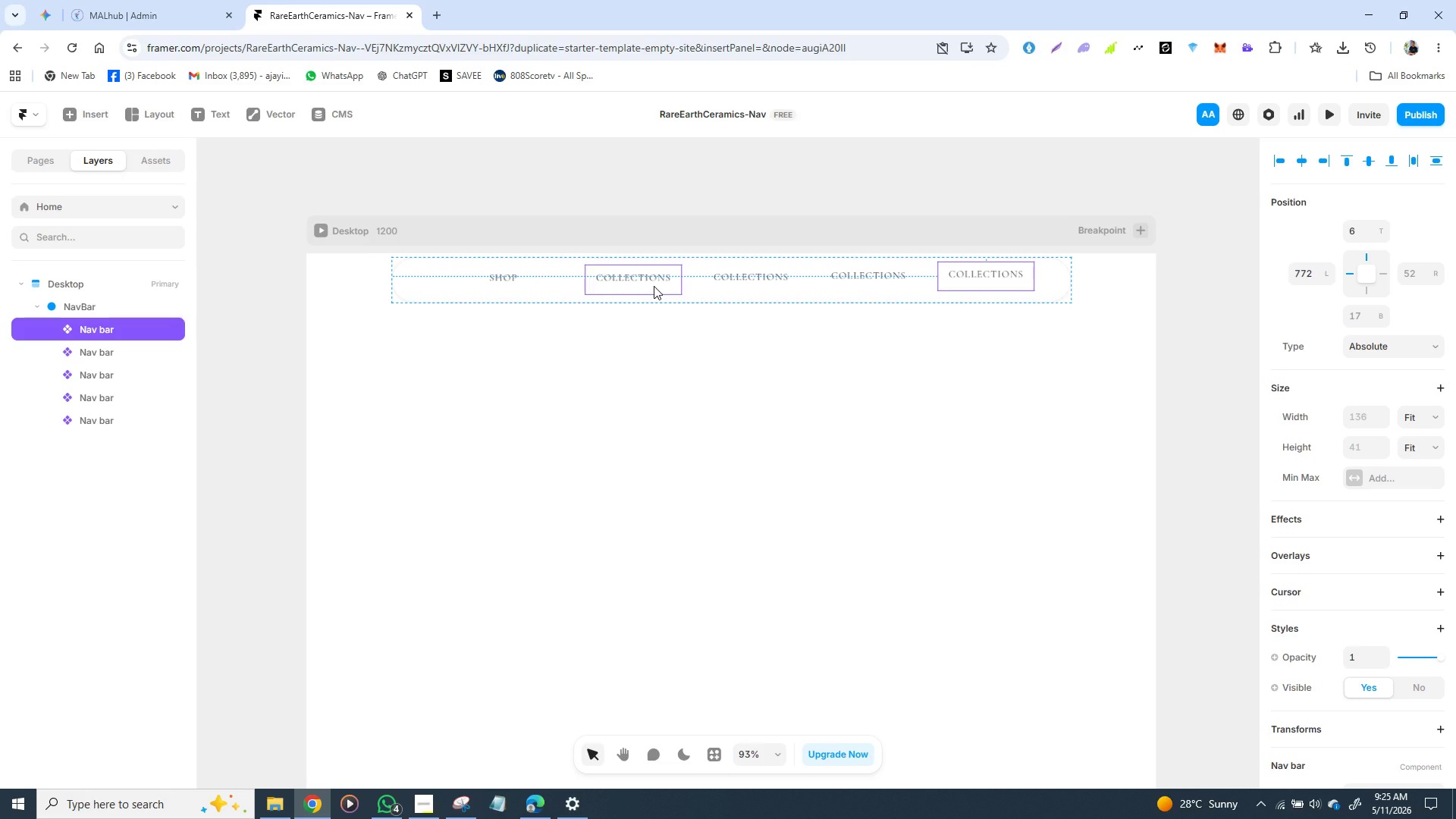 
left_click_drag(start_coordinate=[654, 286], to_coordinate=[626, 287])
 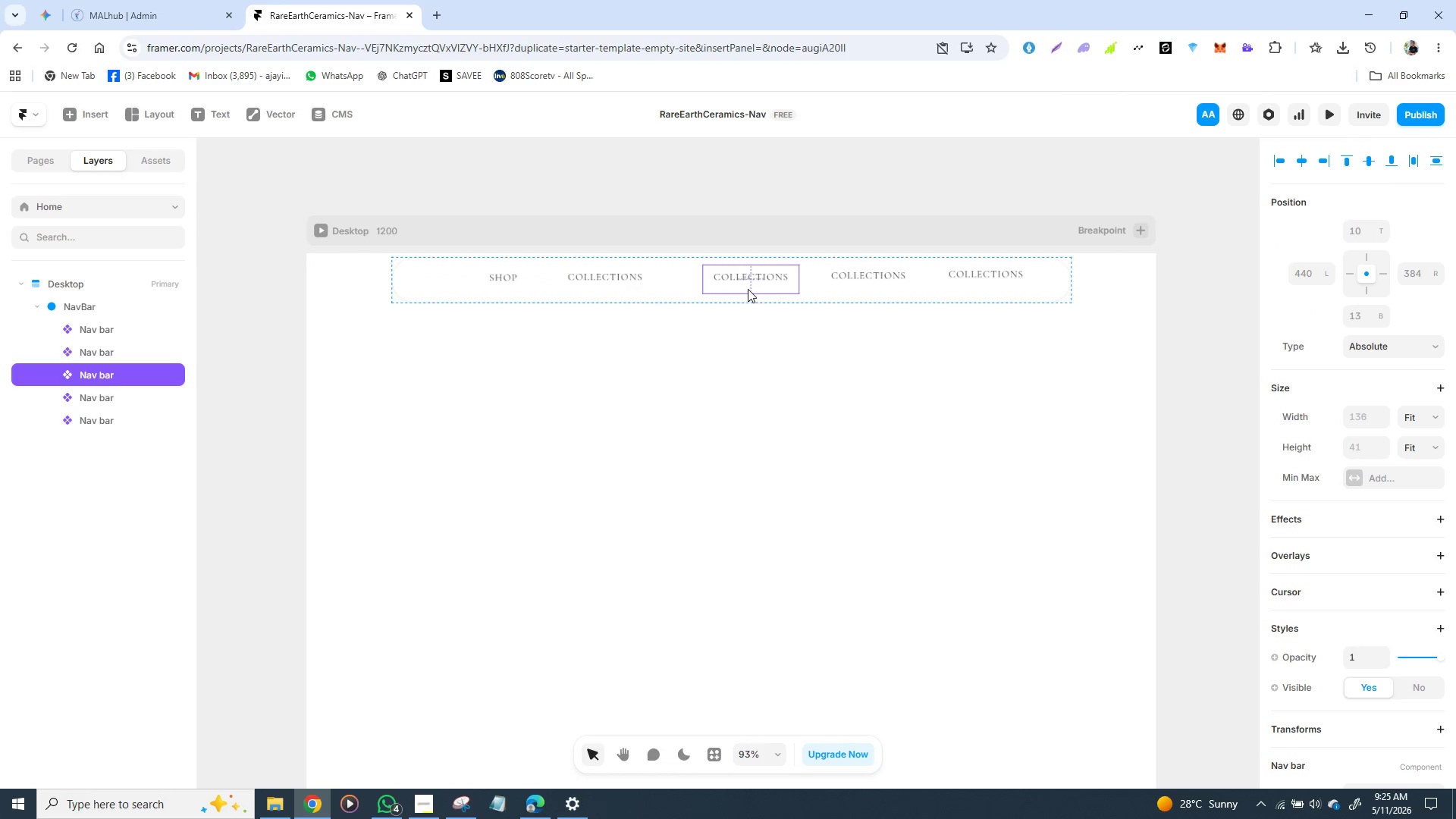 
left_click_drag(start_coordinate=[751, 289], to_coordinate=[724, 289])
 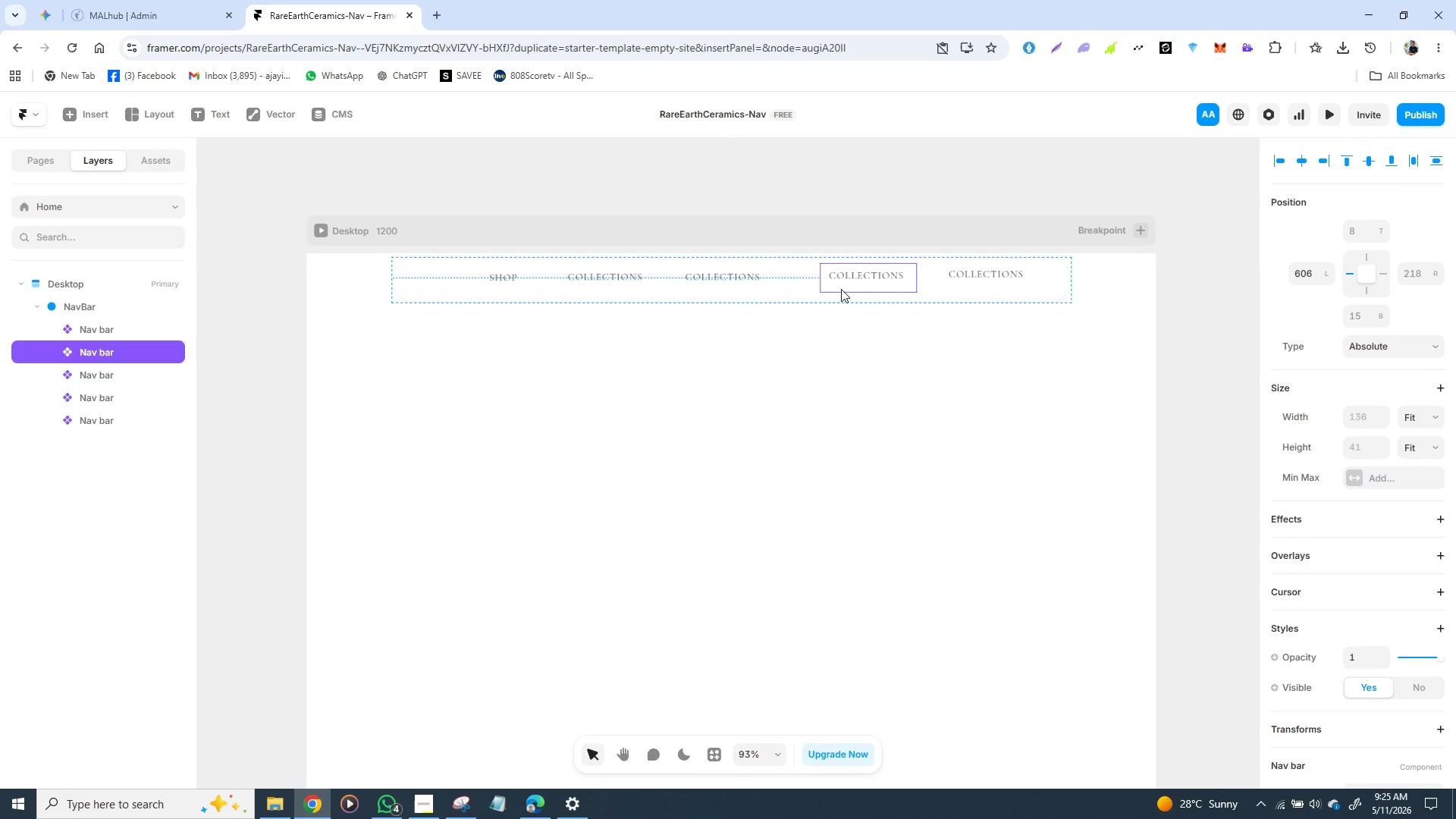 
left_click_drag(start_coordinate=[851, 289], to_coordinate=[824, 290])
 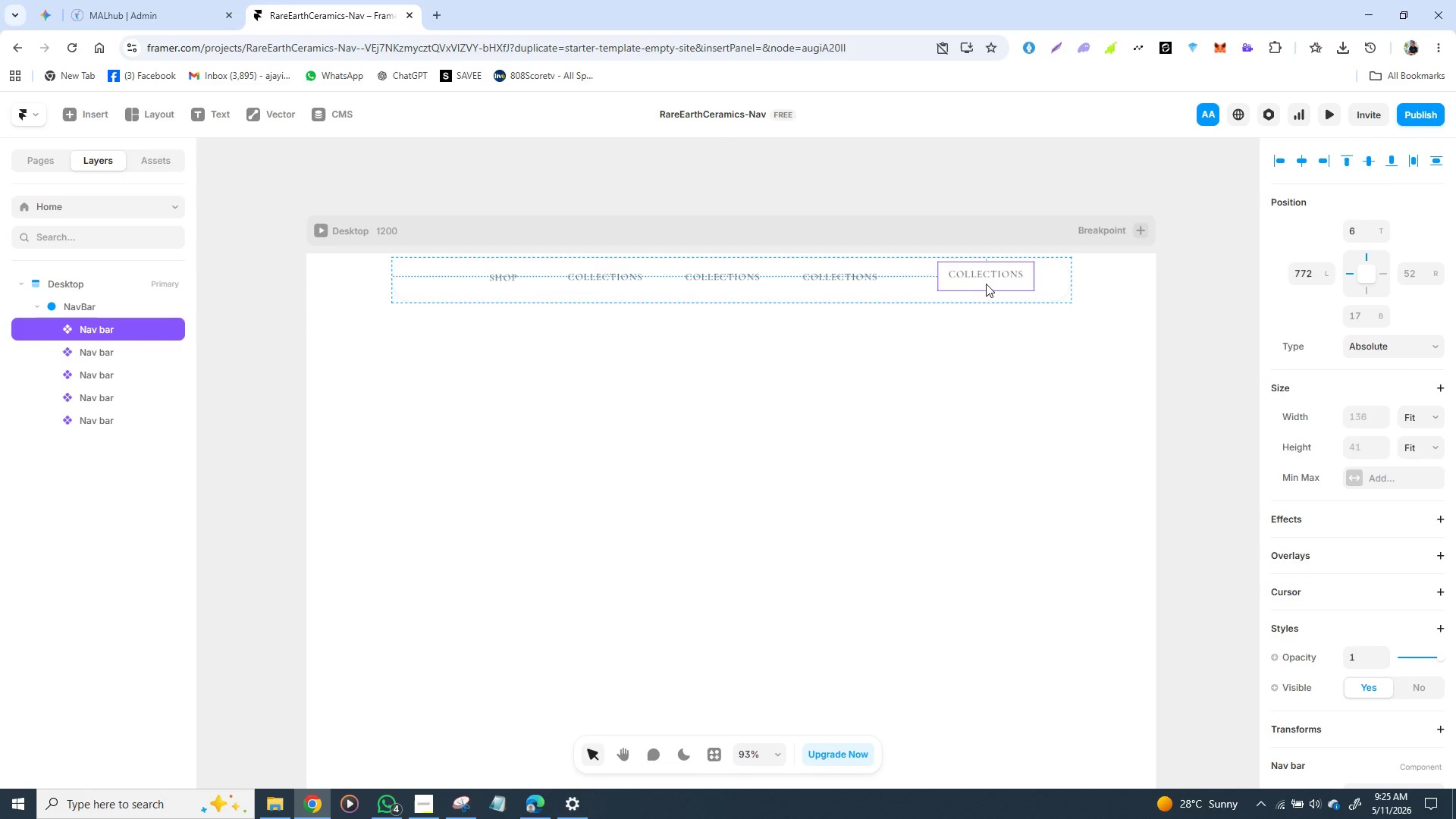 
left_click_drag(start_coordinate=[990, 284], to_coordinate=[957, 287])
 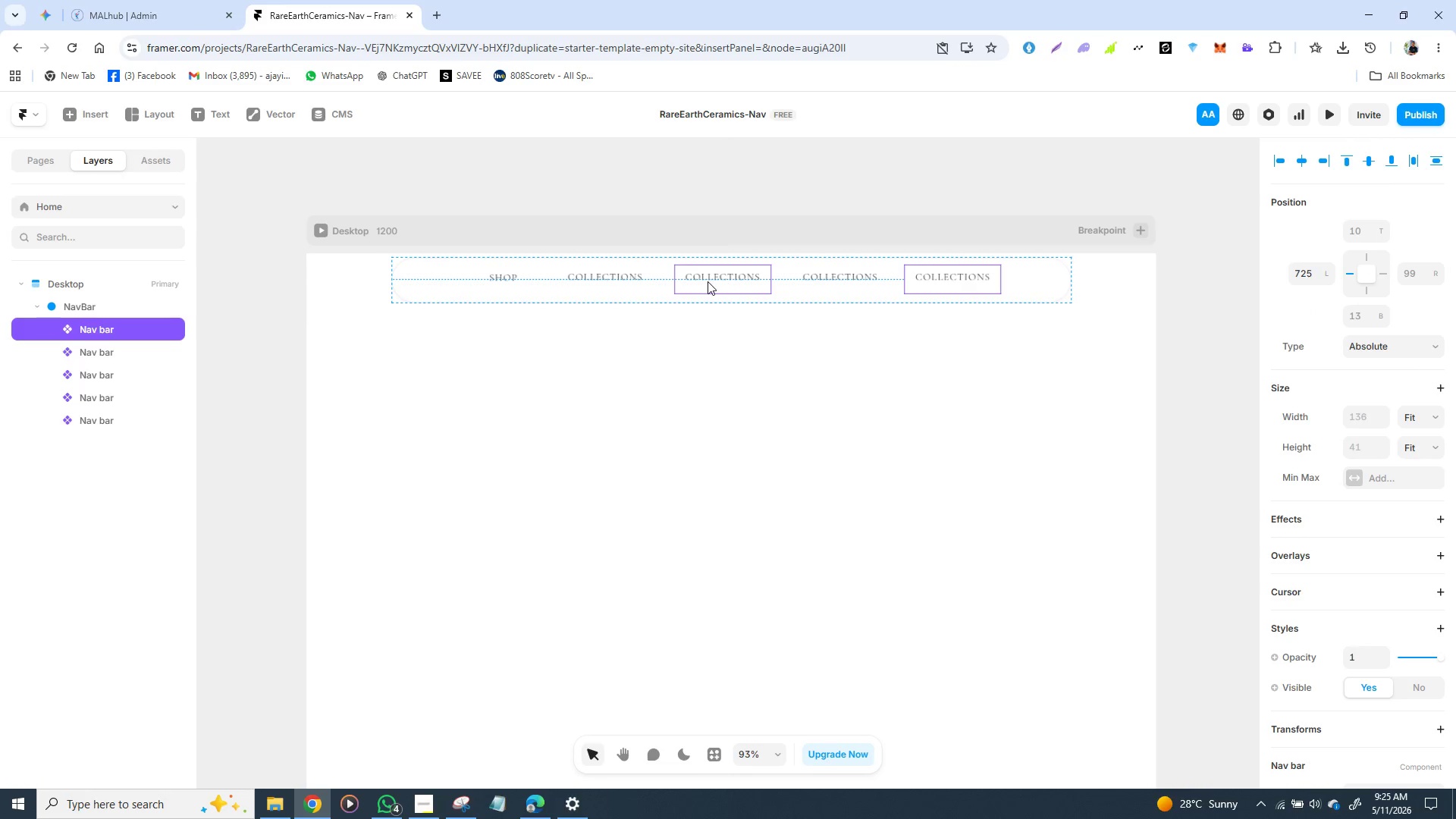 
double_click([710, 280])
 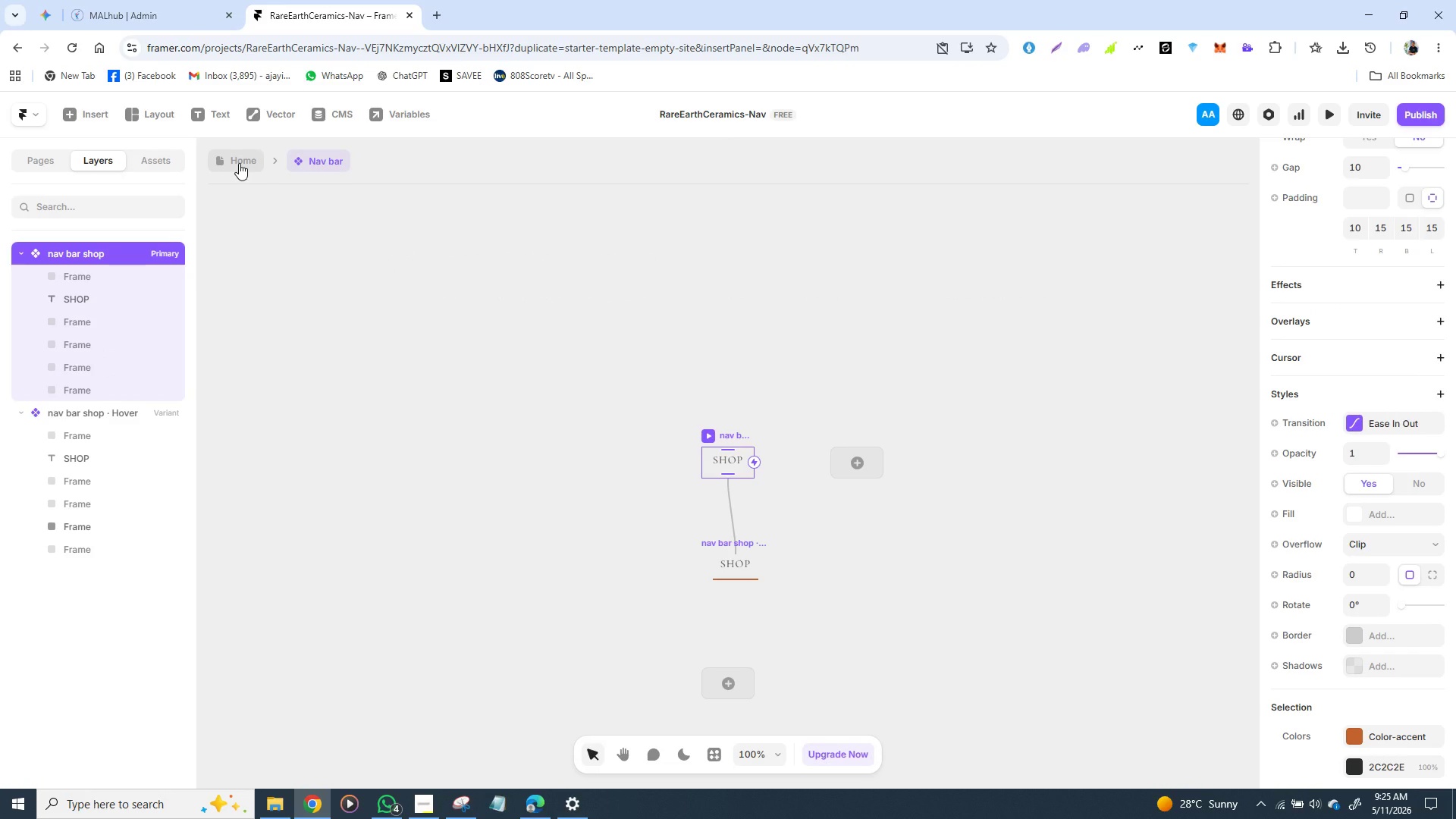 
left_click([239, 163])
 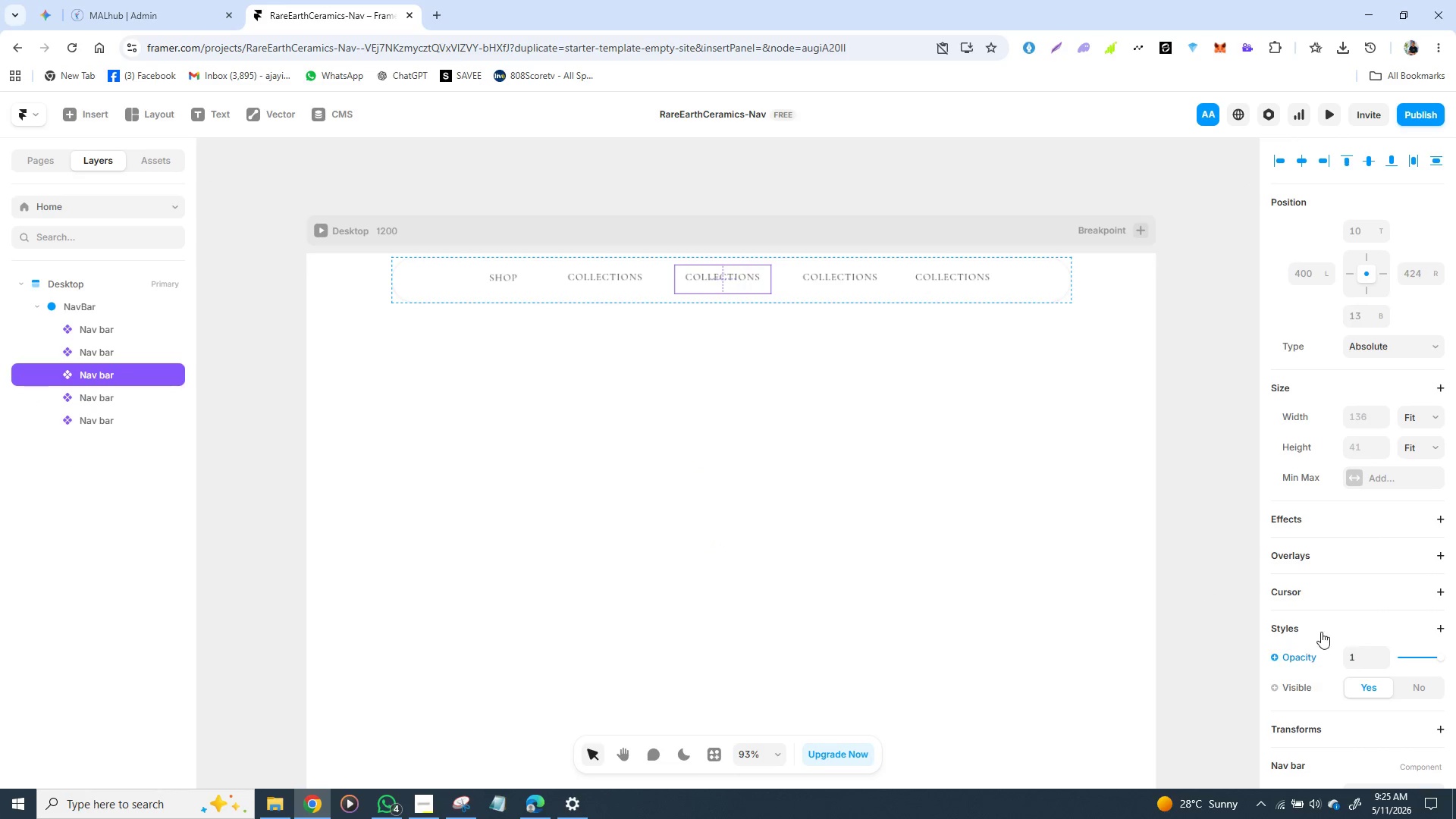 
scroll: coordinate [1358, 592], scroll_direction: down, amount: 1.0
 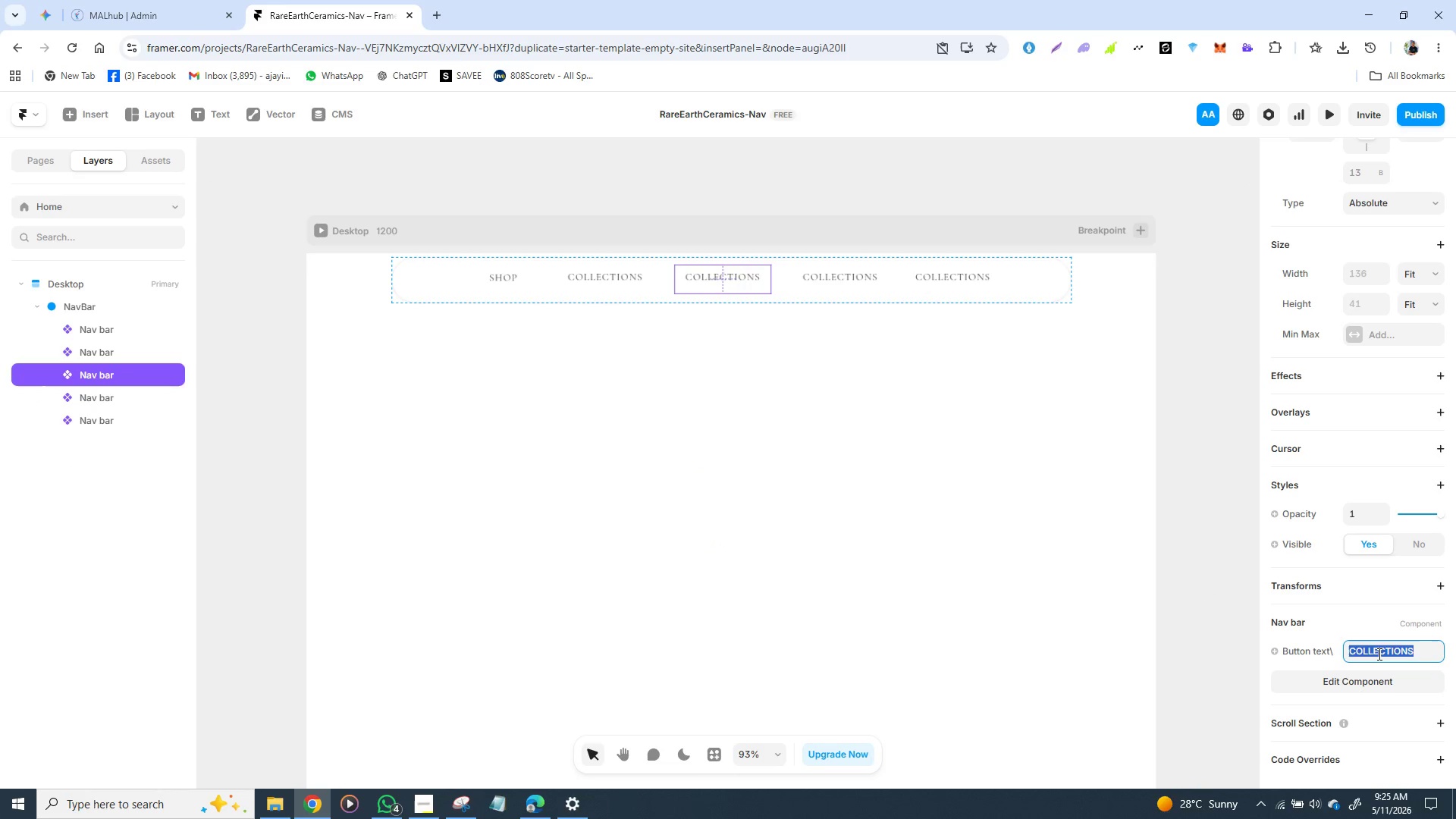 
left_click([1378, 654])
 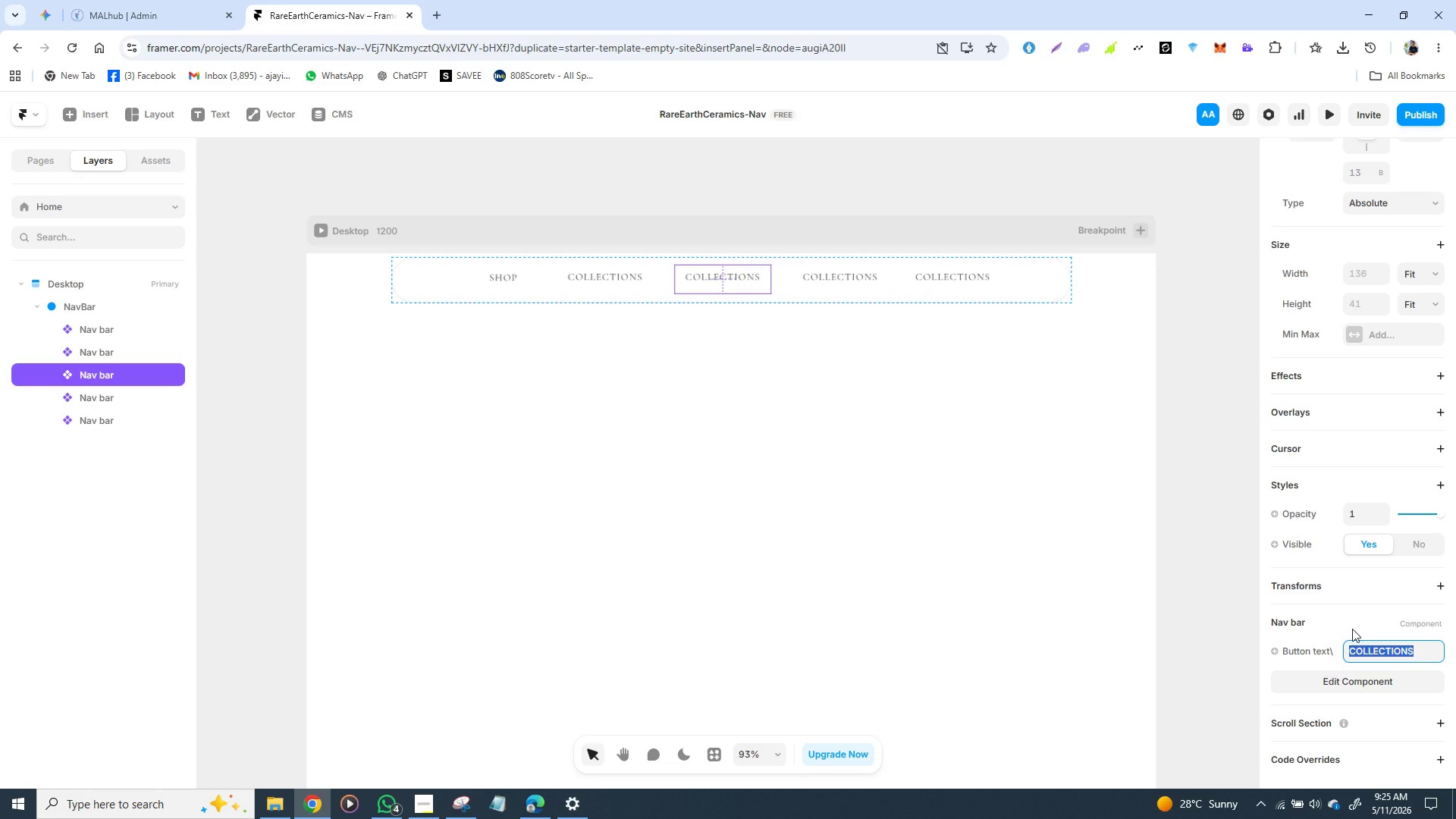 
wait(9.23)
 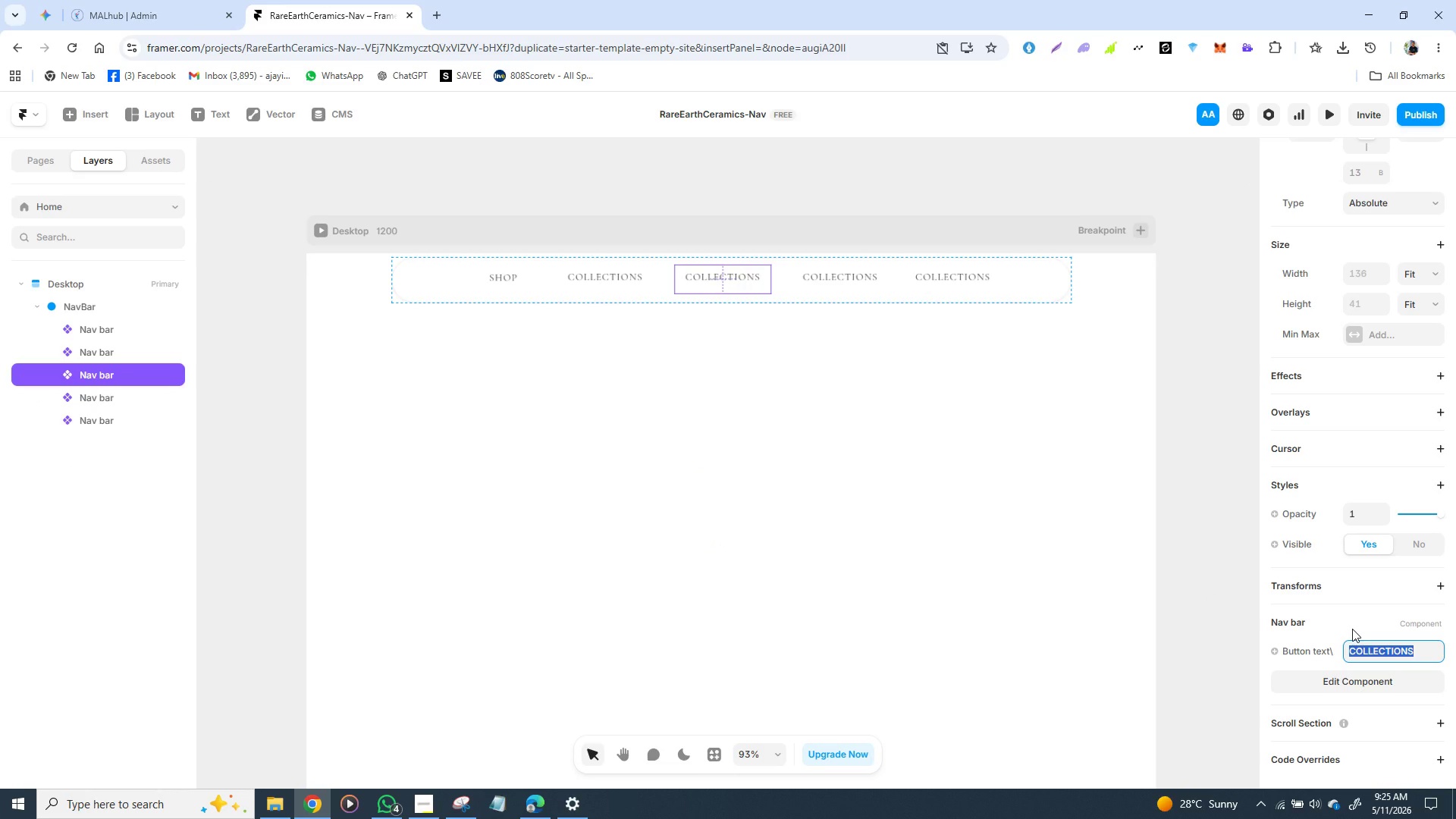 
type(pro)
 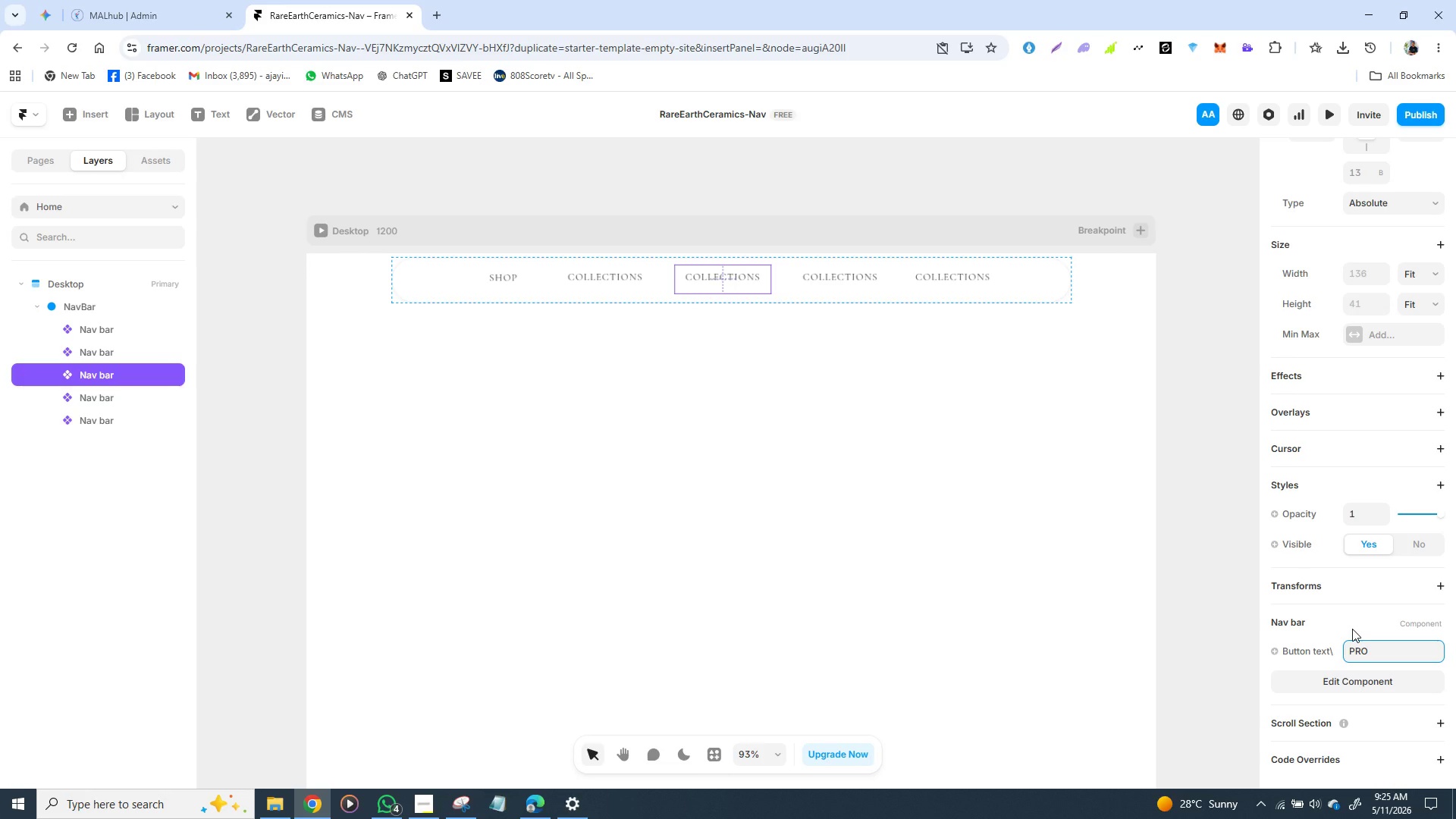 
type(cess)
 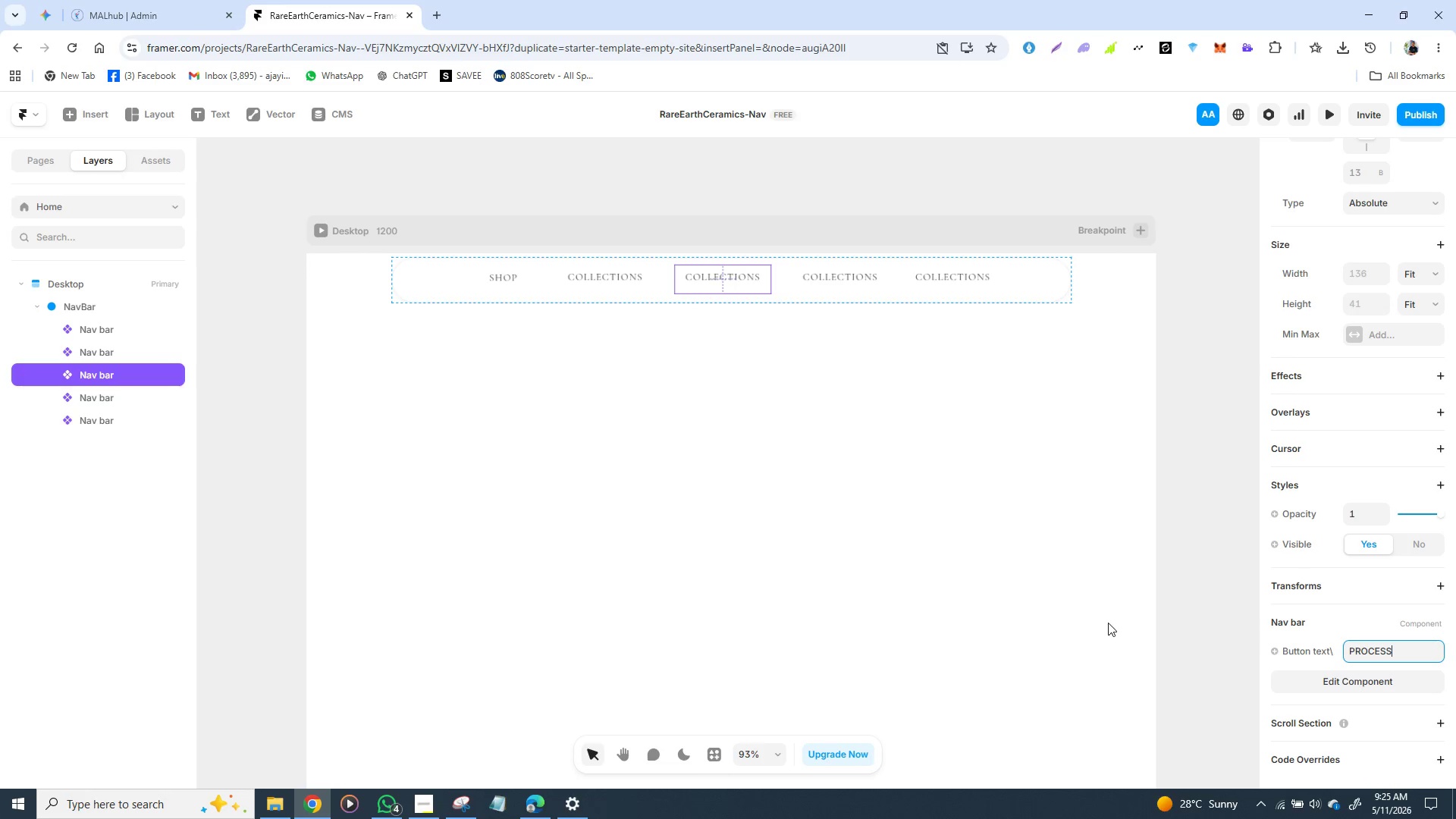 
left_click([1093, 610])
 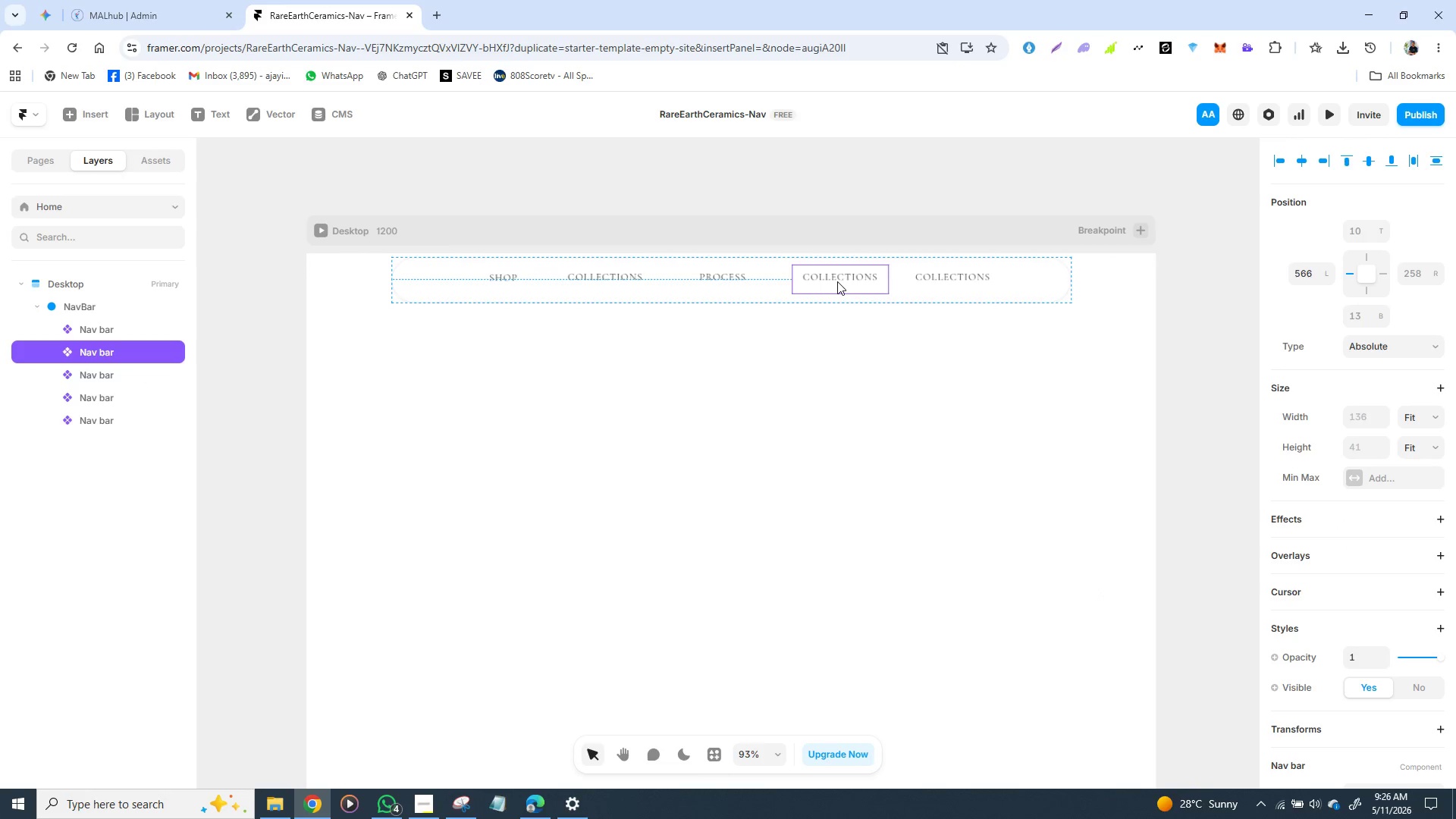 
left_click([837, 281])
 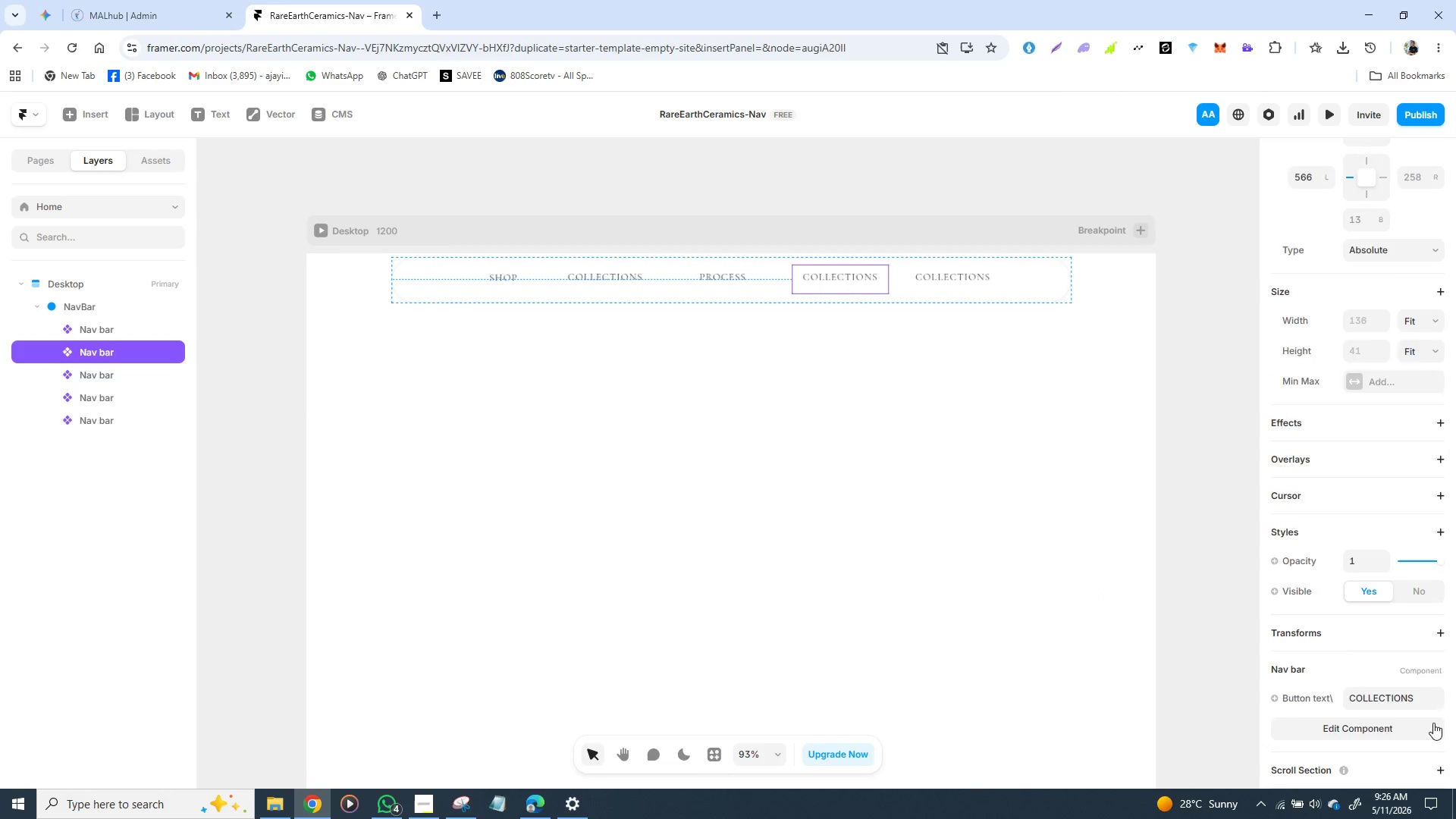 
scroll: coordinate [1433, 723], scroll_direction: down, amount: 2.0
 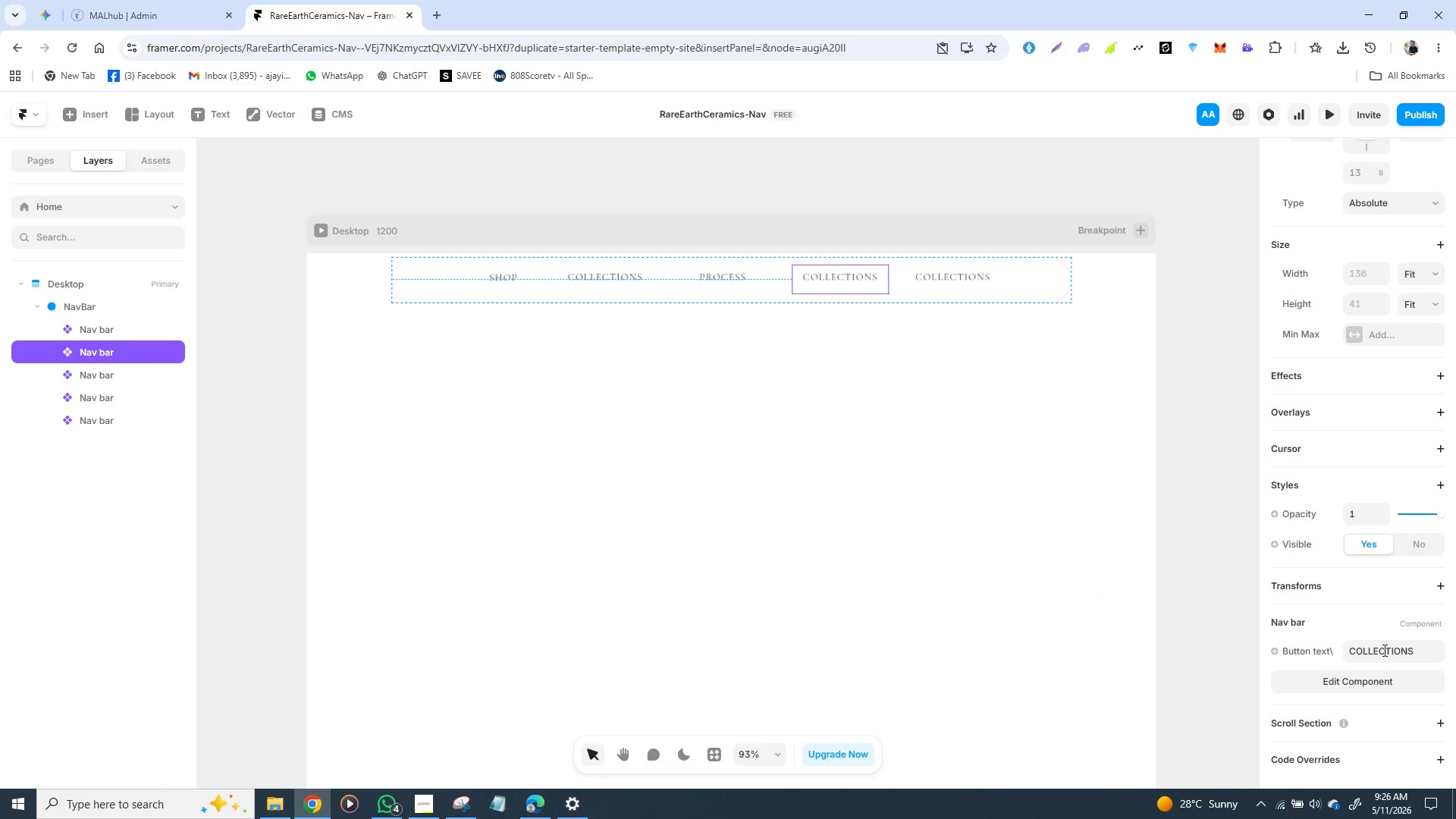 
left_click([1383, 650])
 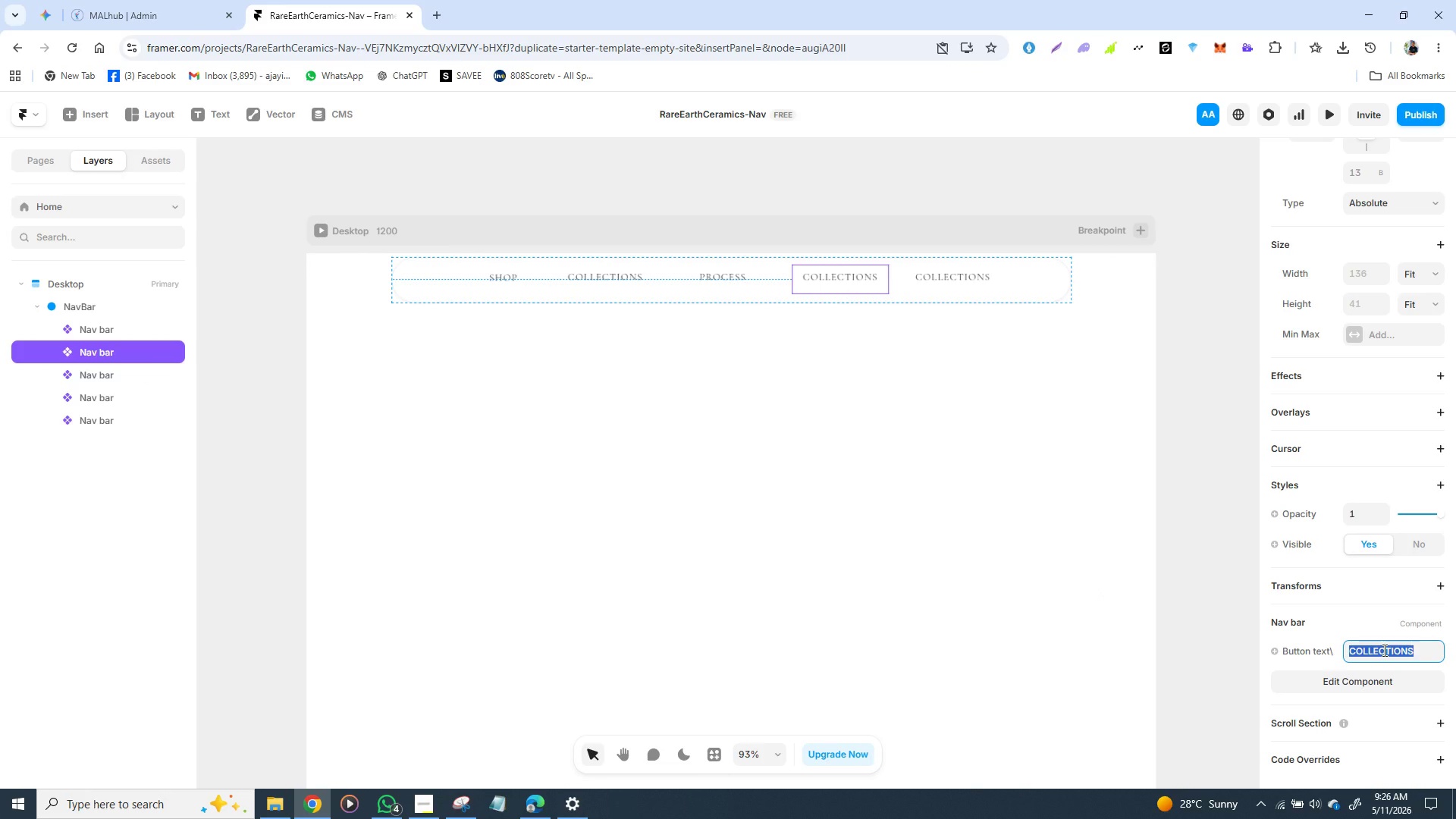 
wait(5.19)
 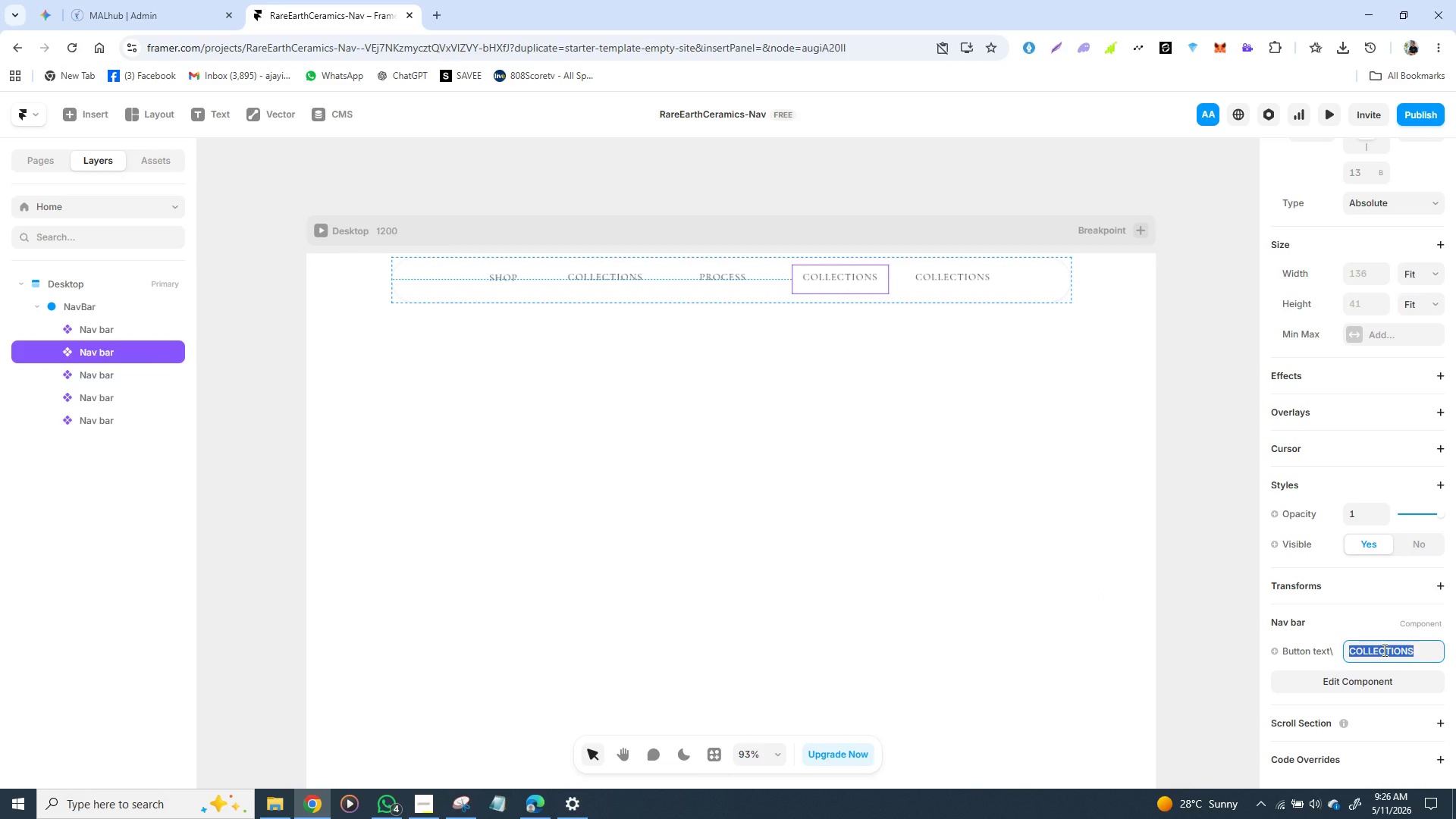 
type(journal)
 